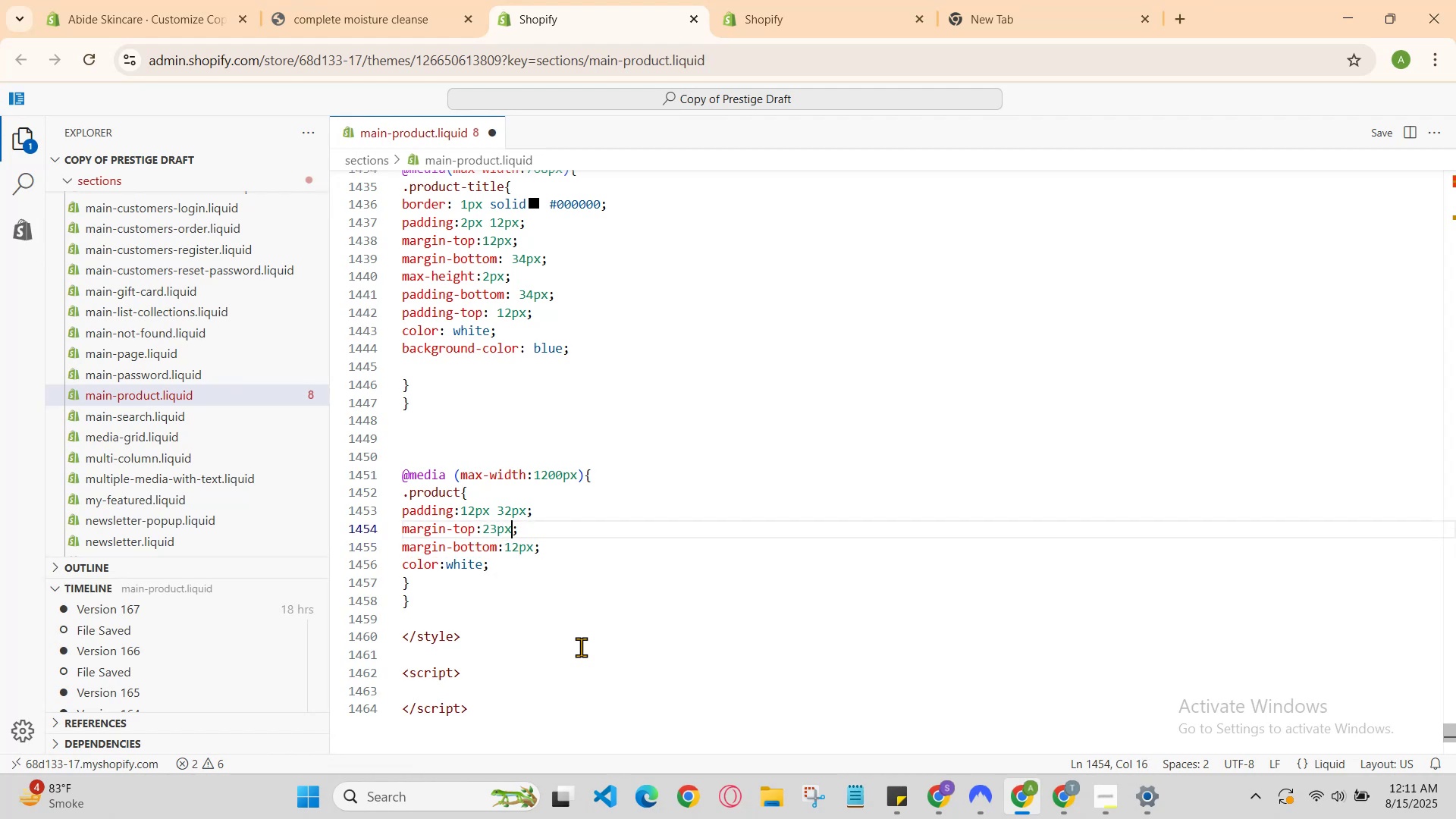 
key(ArrowUp)
 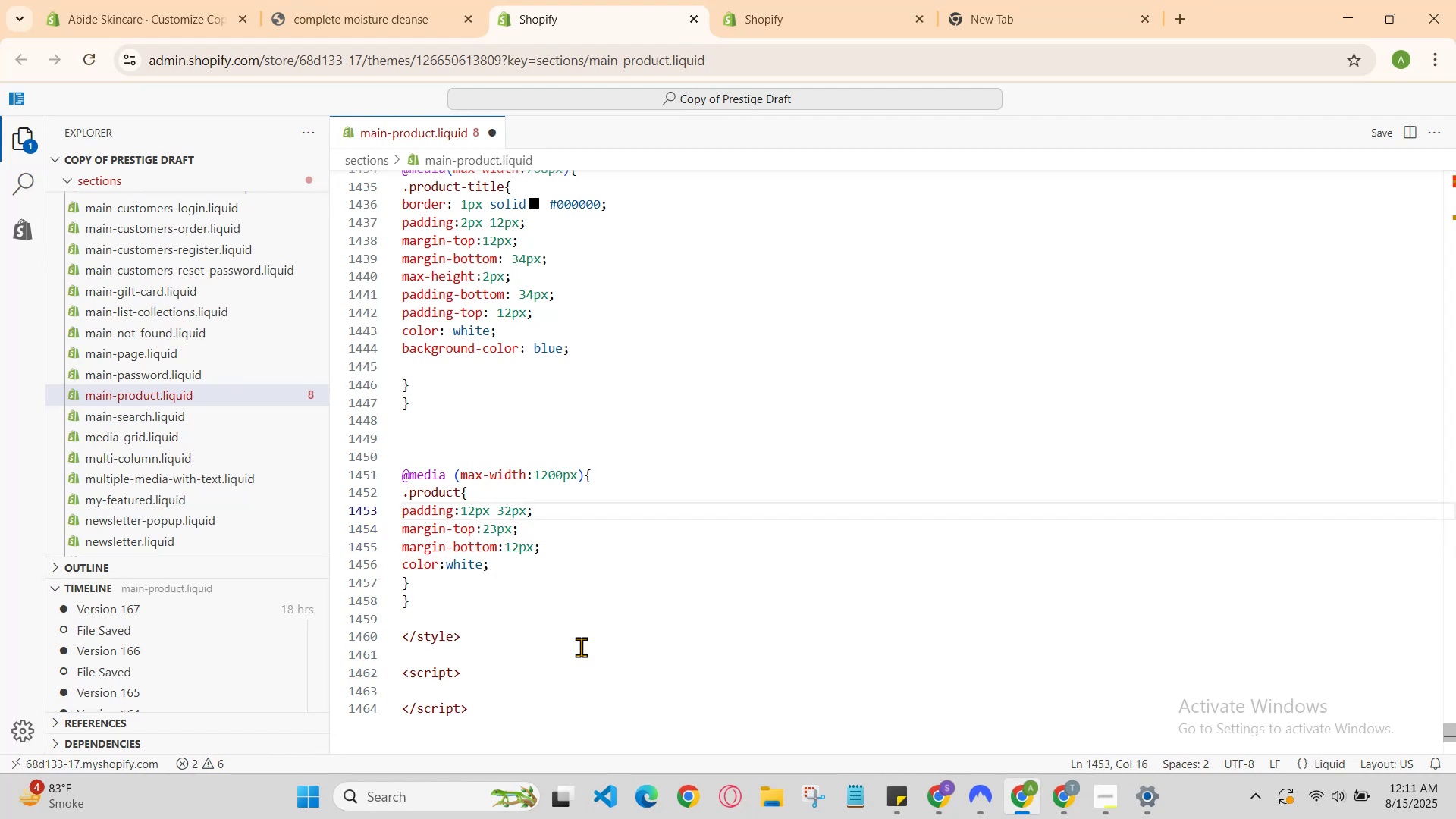 
key(ArrowDown)
 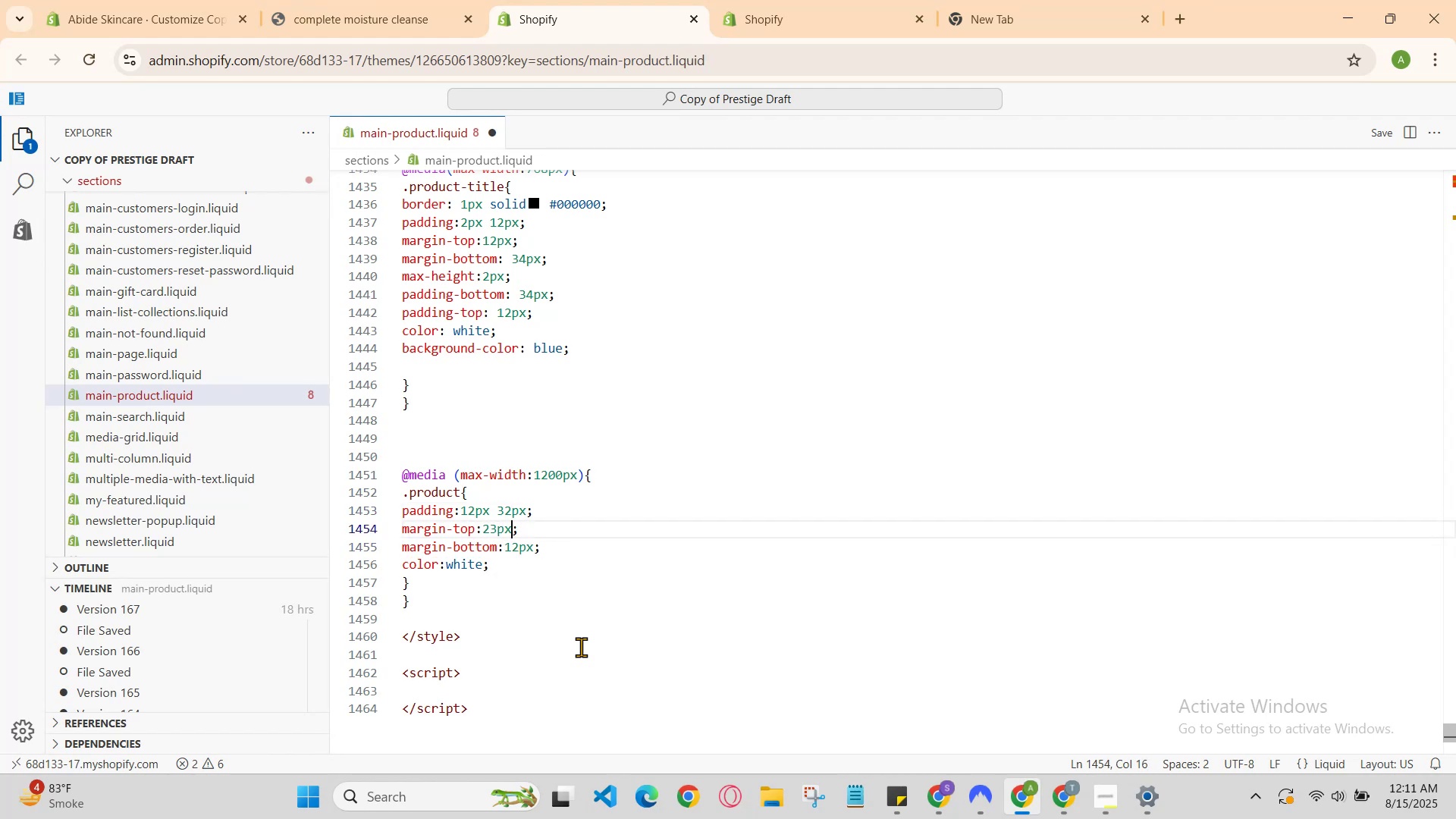 
key(ArrowDown)
 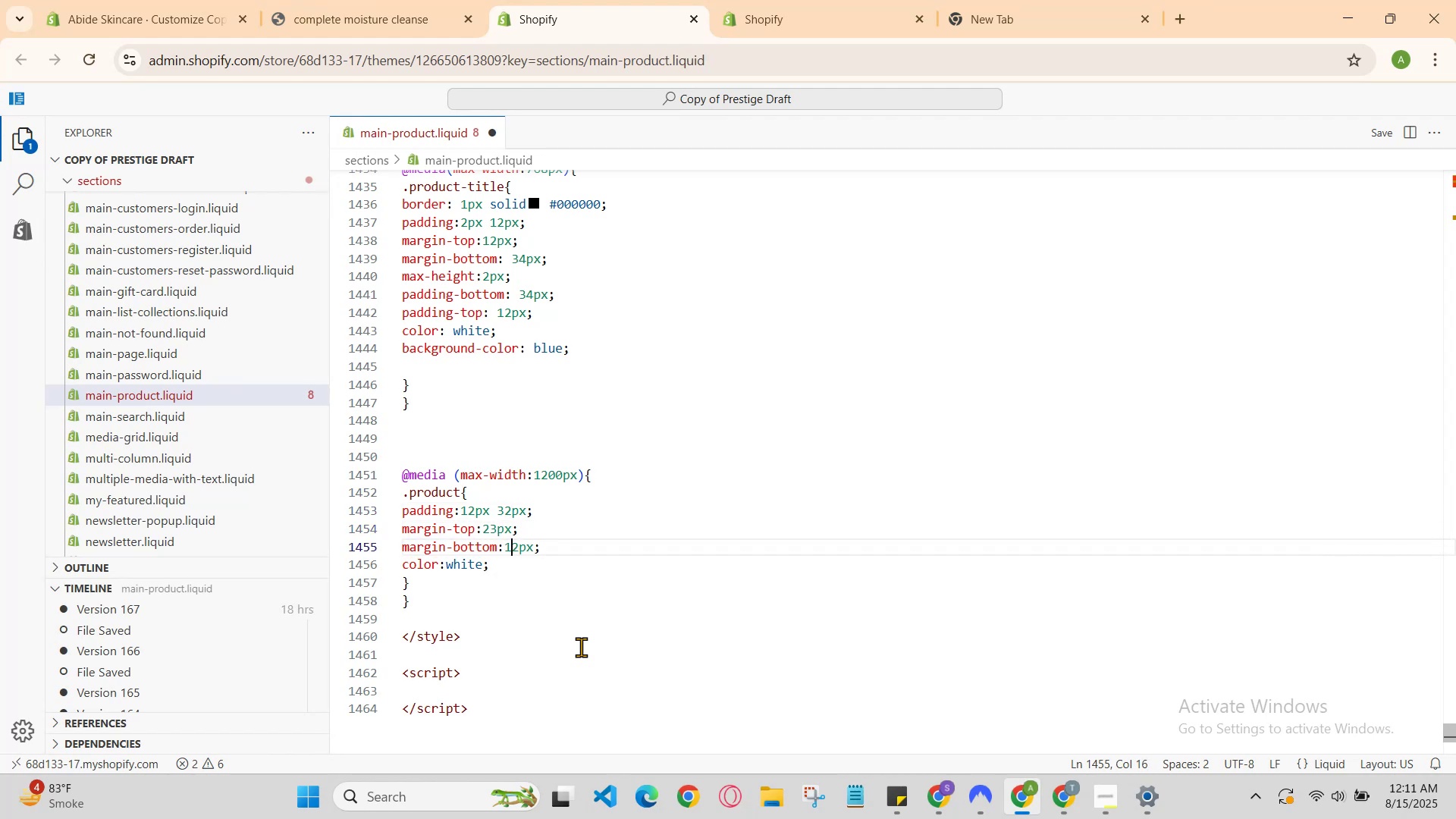 
key(ArrowDown)
 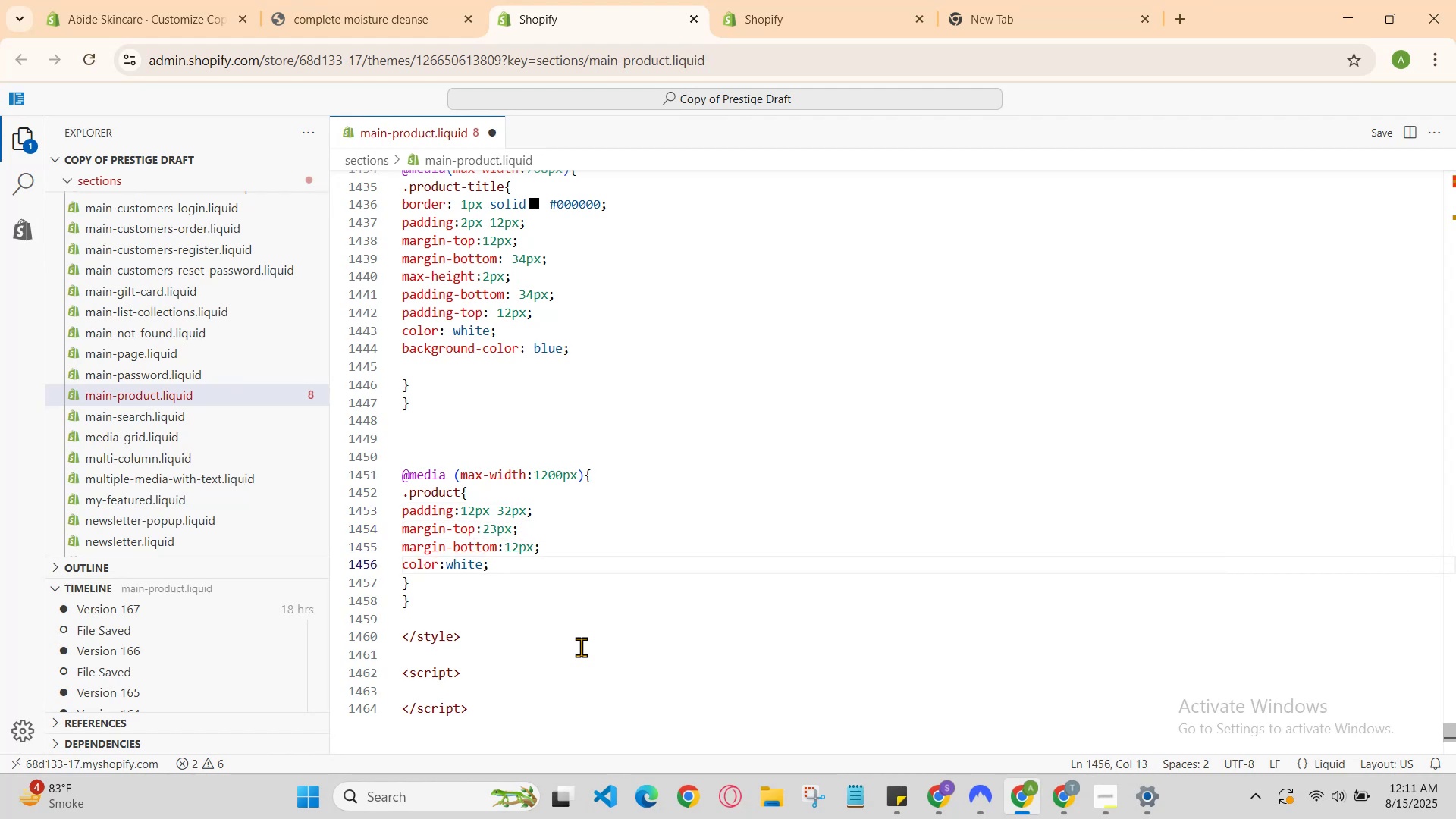 
key(Enter)
 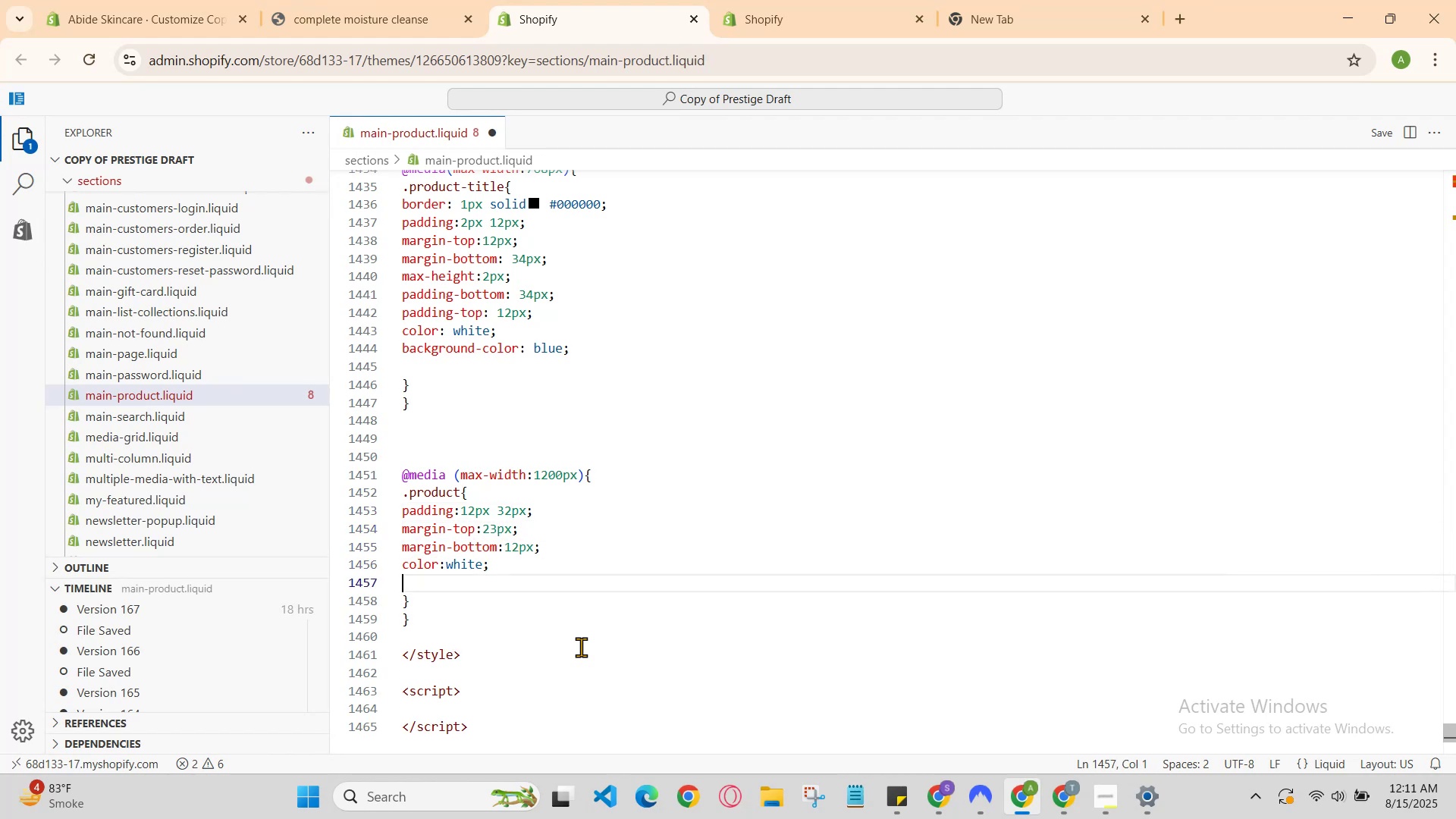 
type(maxw)
key(Backspace)
type(hei)
 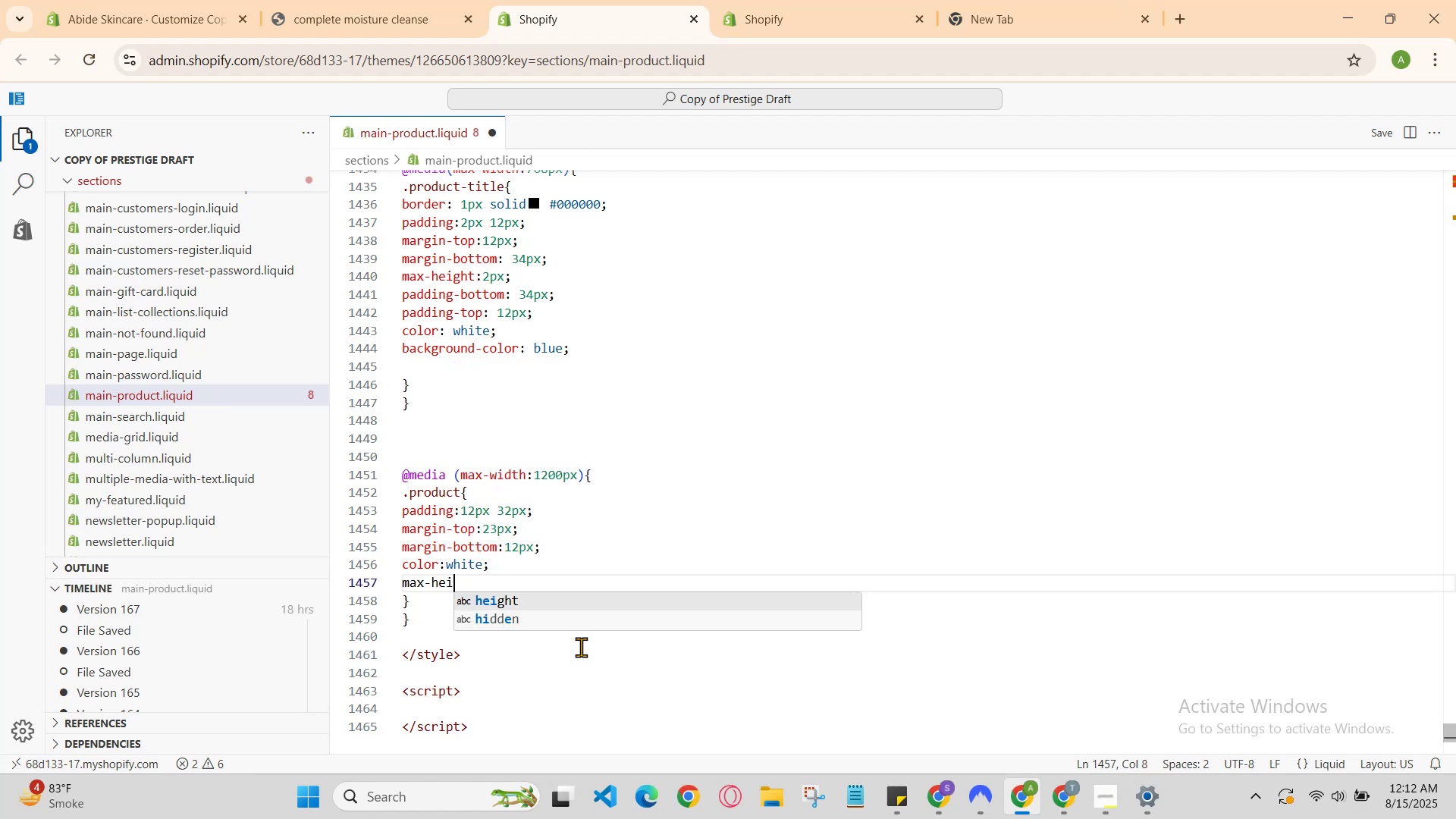 
hold_key(key=Minus, duration=0.35)
 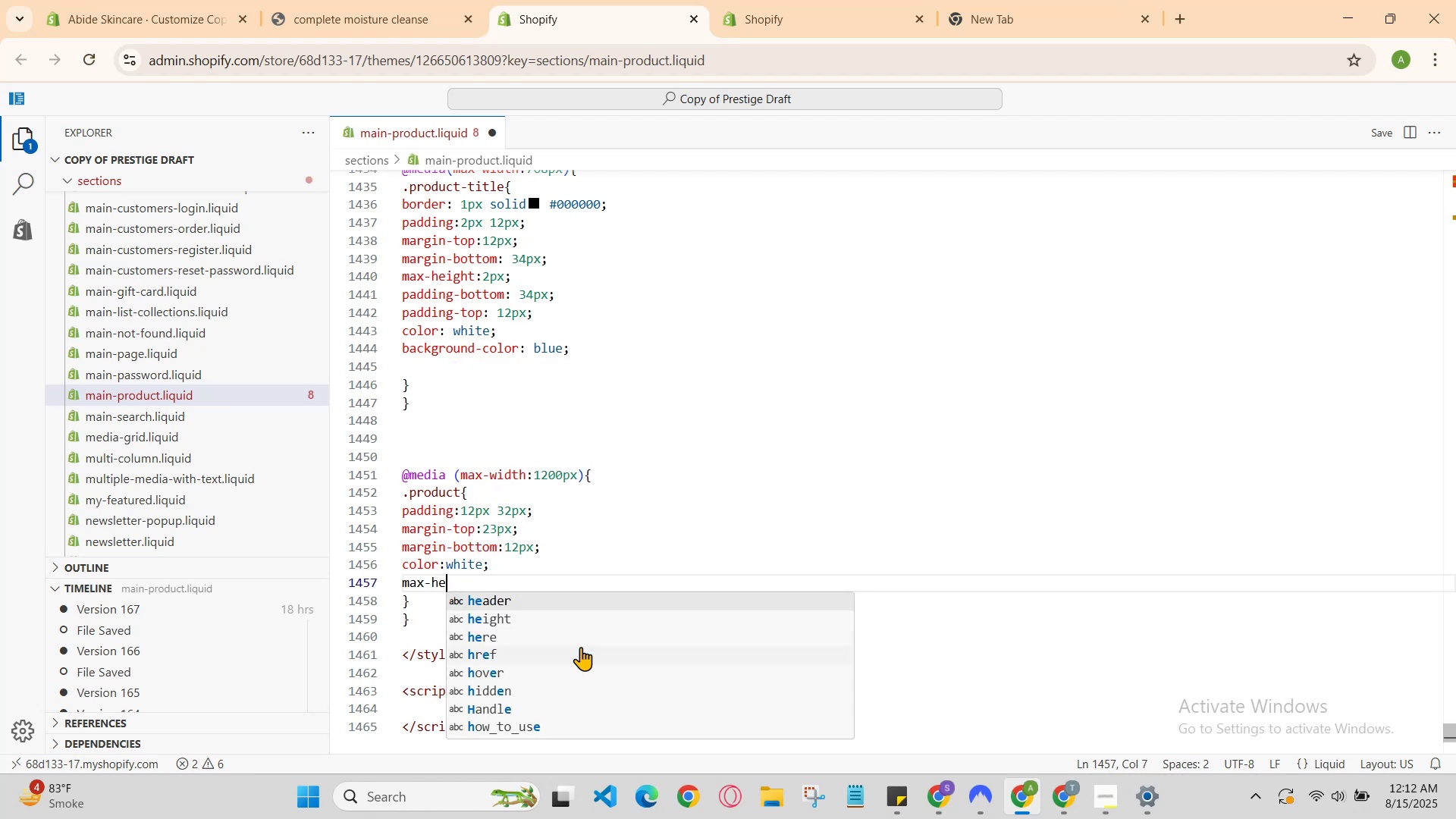 
key(Enter)
 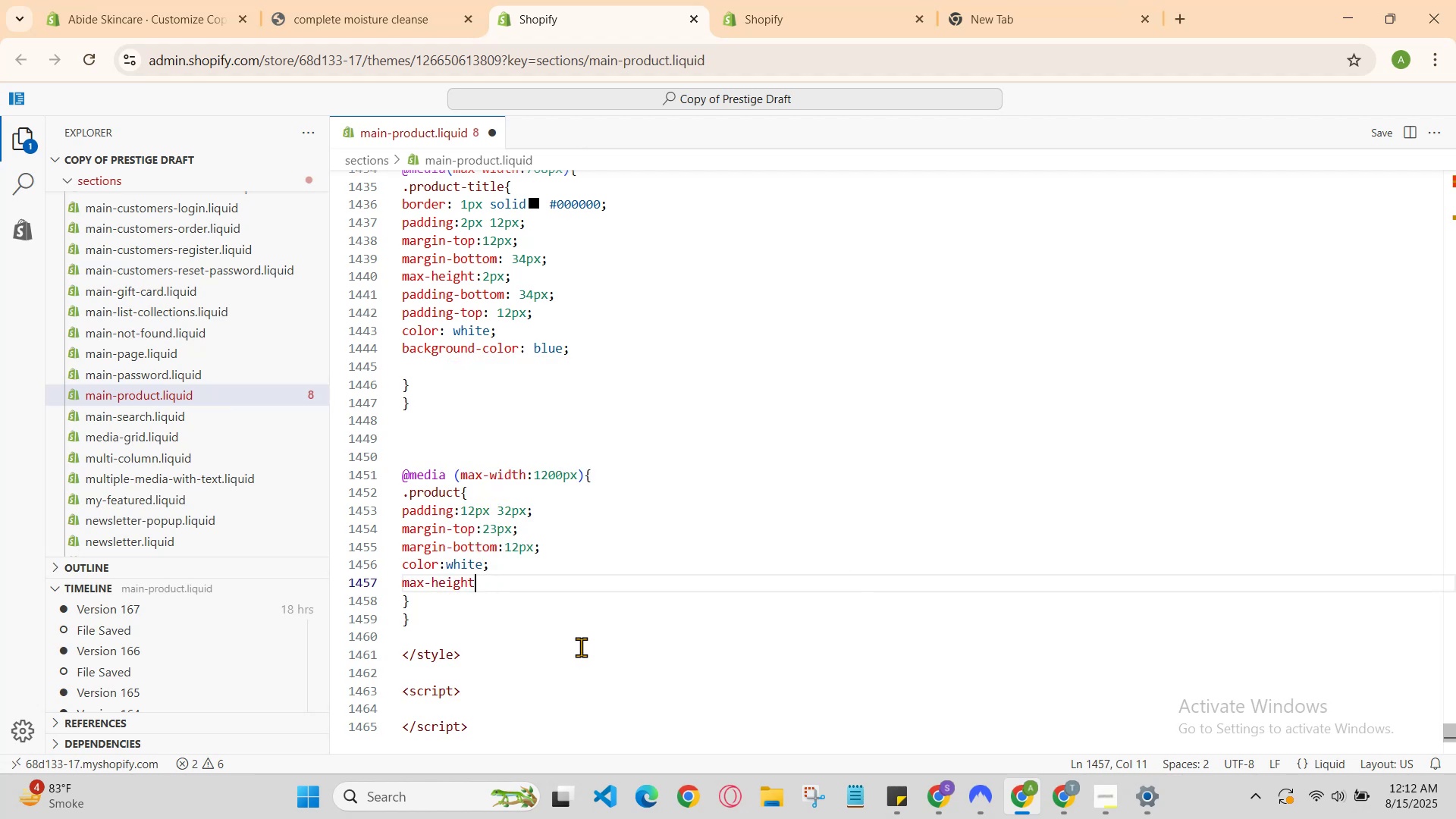 
type(:2p;)
 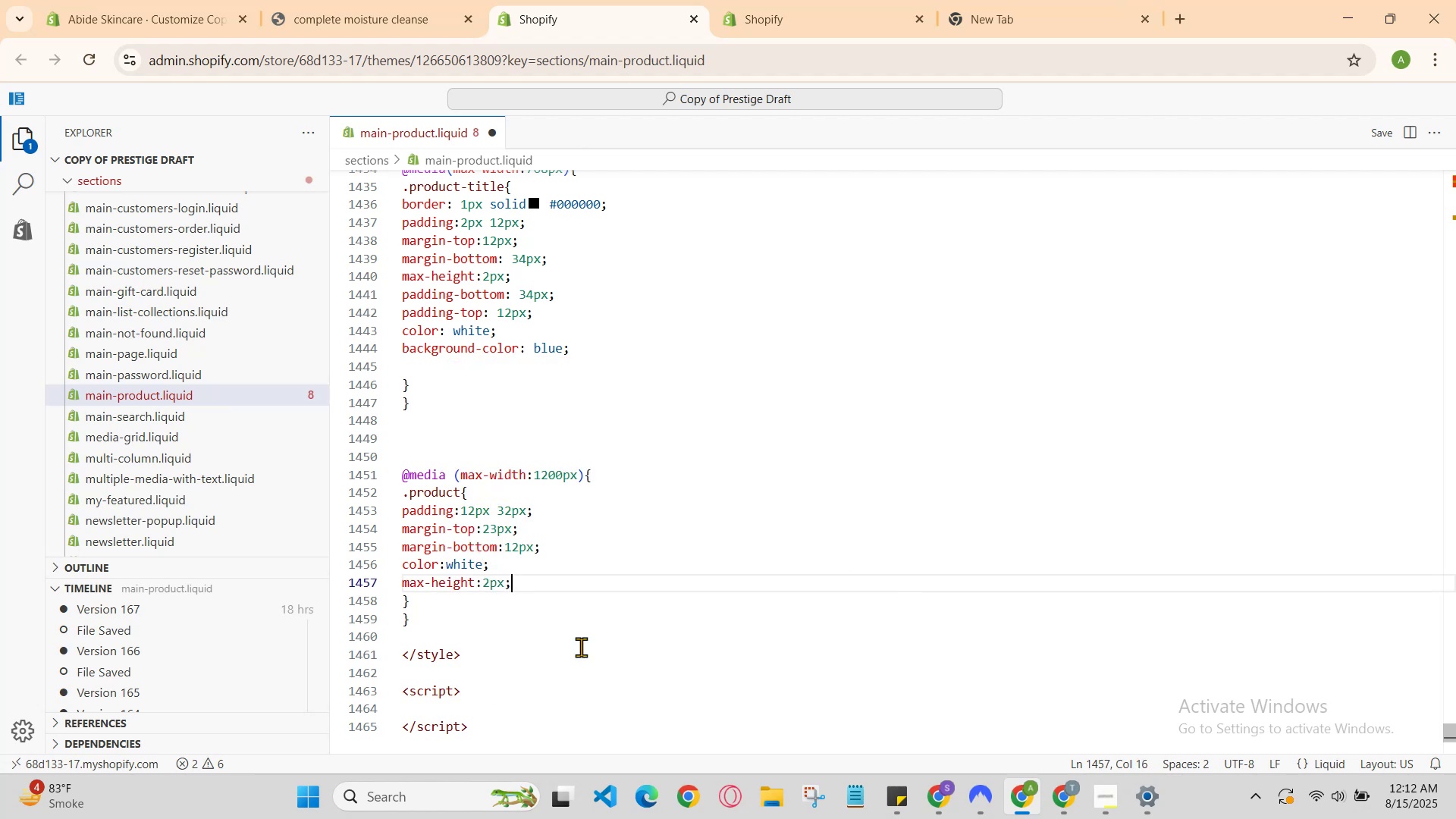 
hold_key(key=X, duration=0.33)
 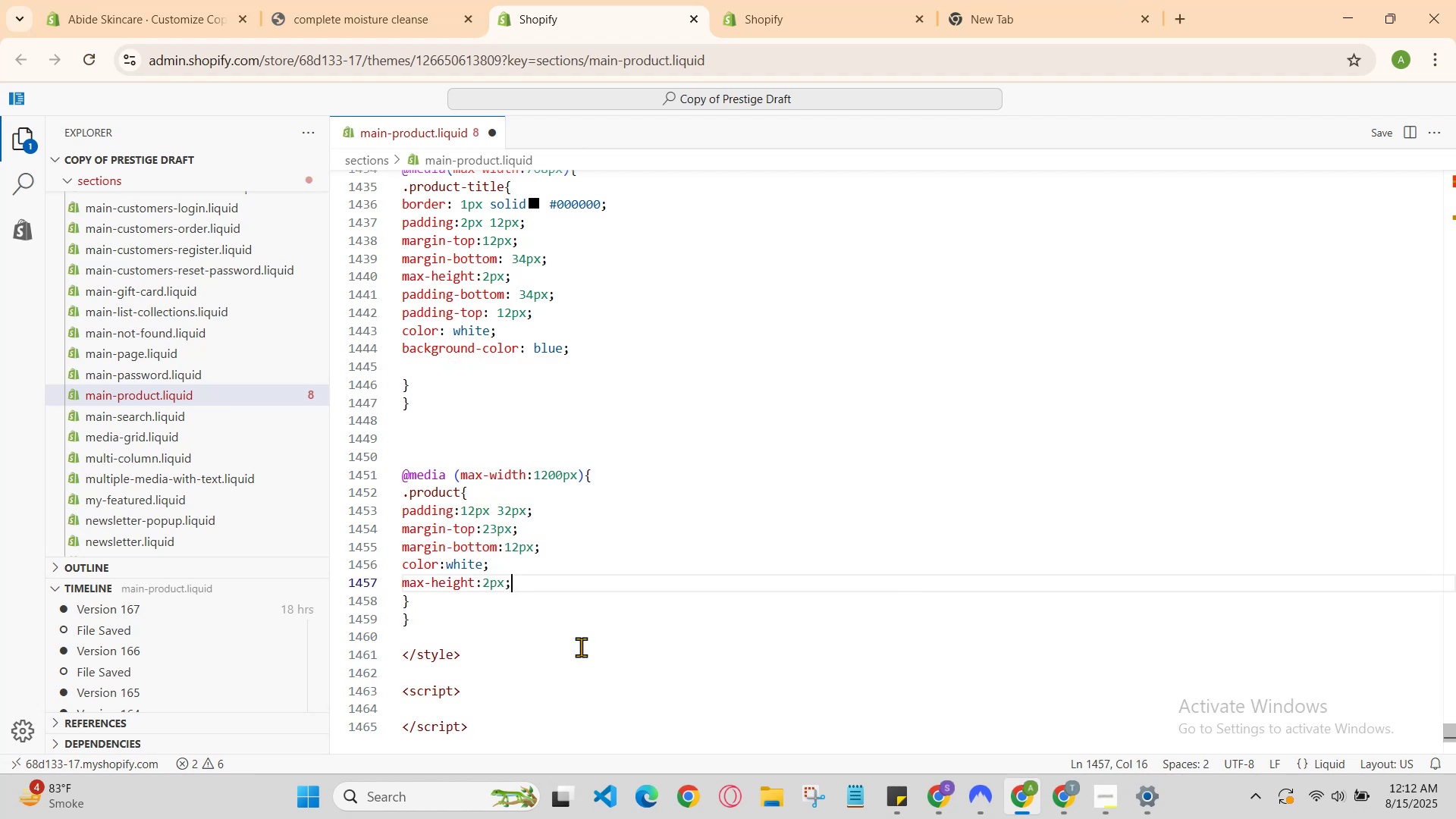 
hold_key(key=Enter, duration=0.33)
 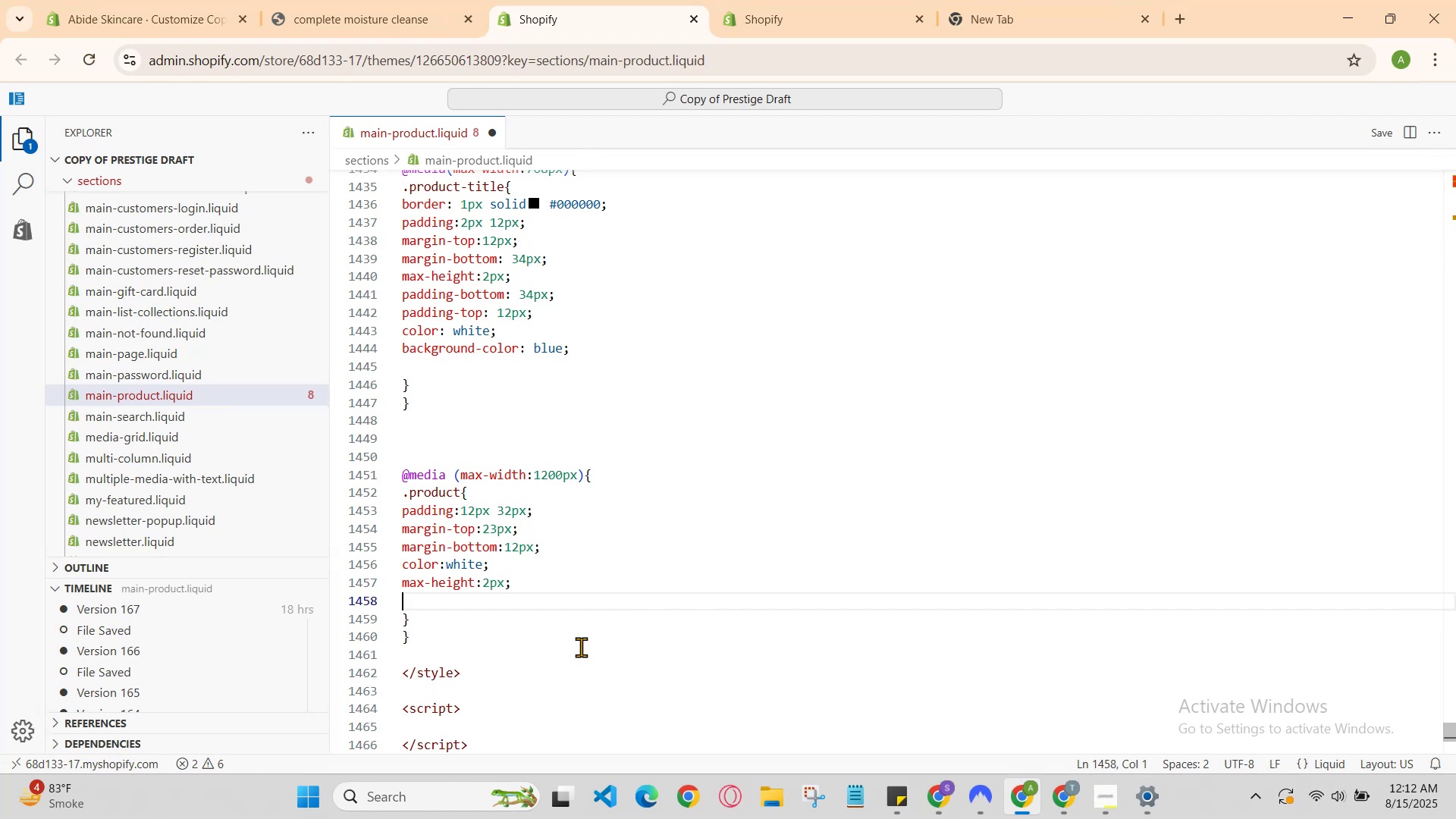 
type(max-)
key(Backspace)
 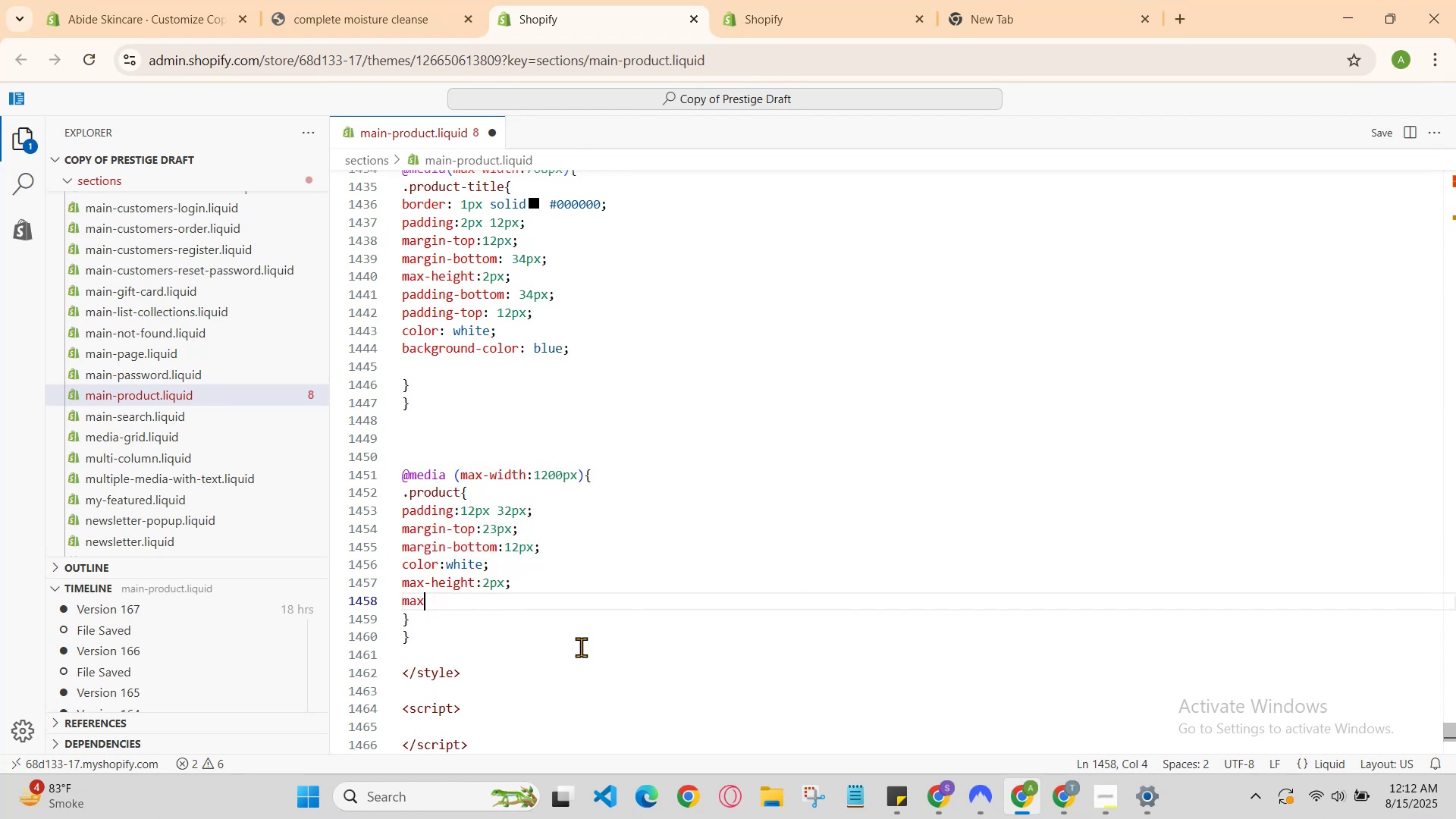 
key(Backspace)
key(Backspace)
key(Backspace)
type(mac)
key(Backspace)
type(x-width:2)
key(Backspace)
type(12px)
key(Backspace)
key(Backspace)
key(Backspace)
key(Backspace)
type(212)
key(Backspace)
key(Backspace)
key(Backspace)
type(12px)
 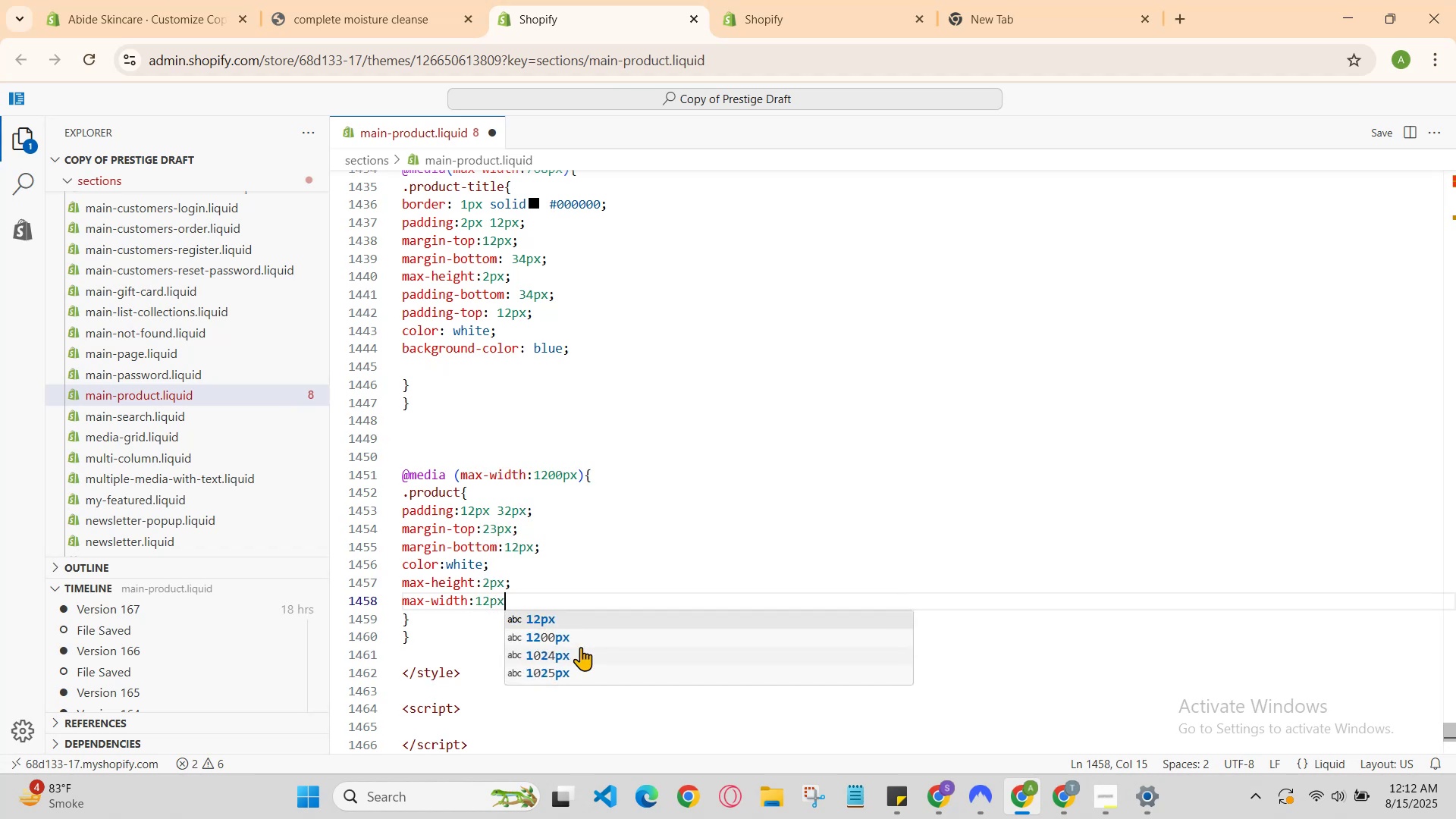 
key(Semicolon)
 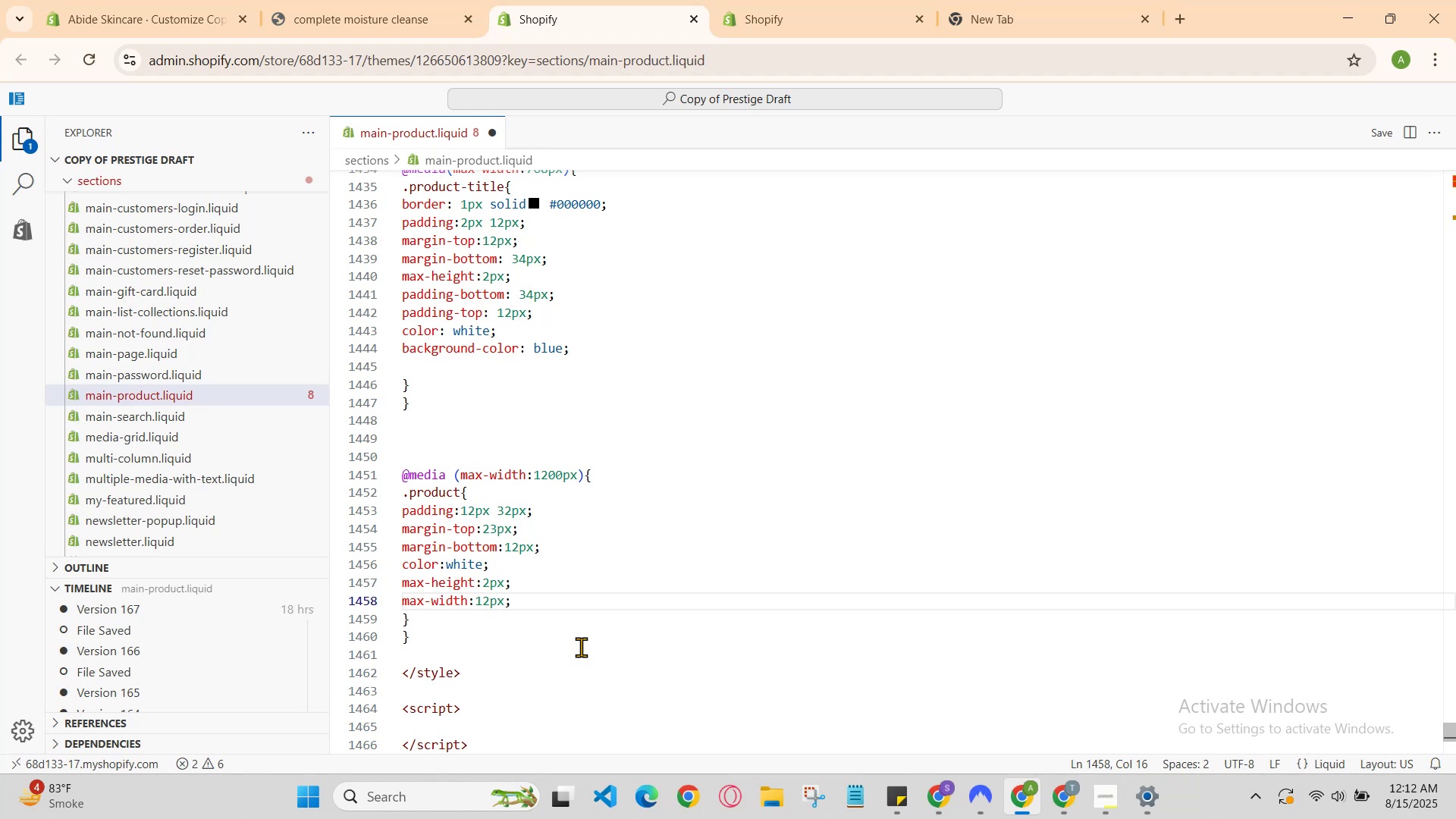 
key(Enter)
 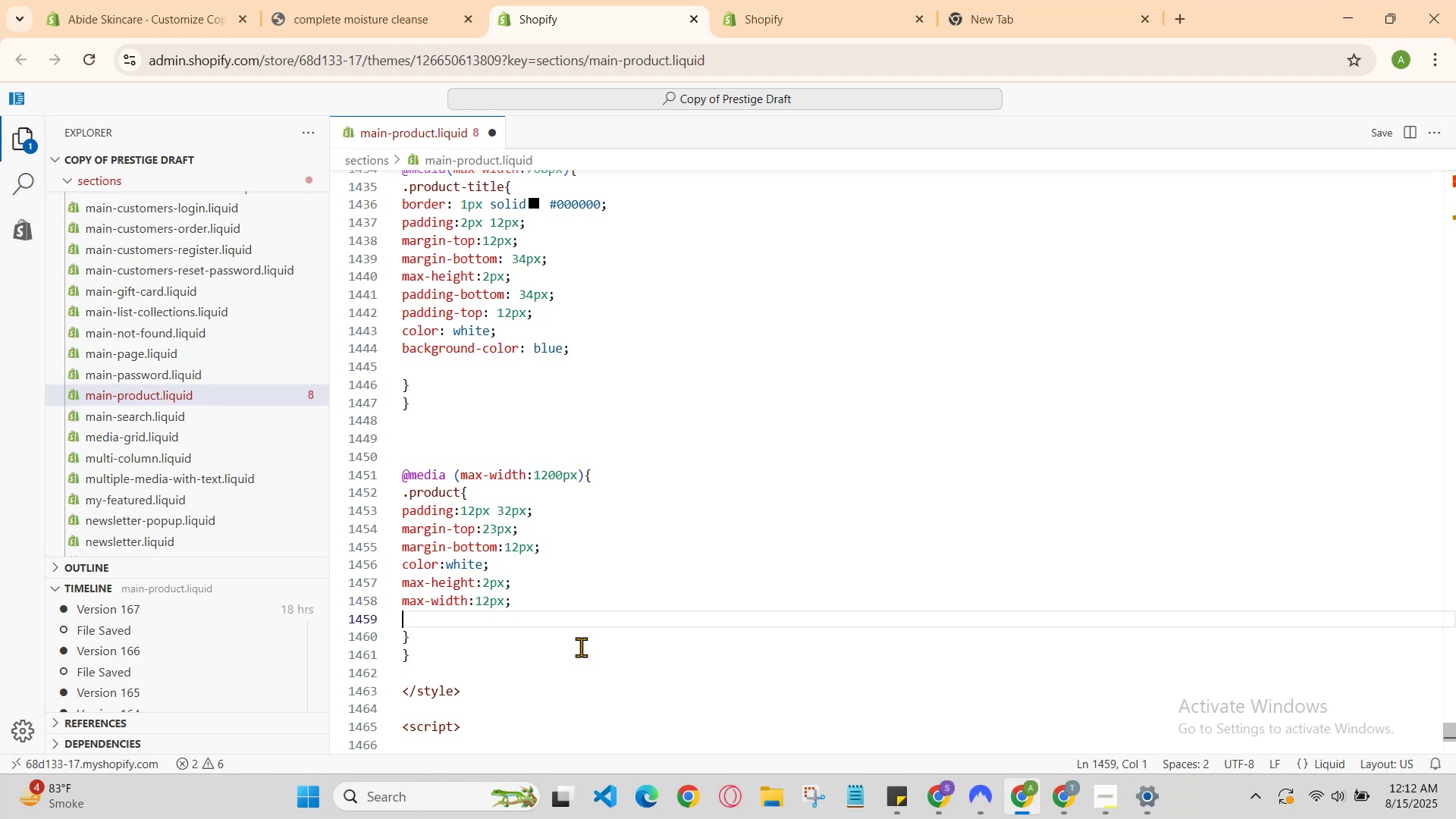 
type(ma)
key(Backspace)
key(Backspace)
key(Backspace)
 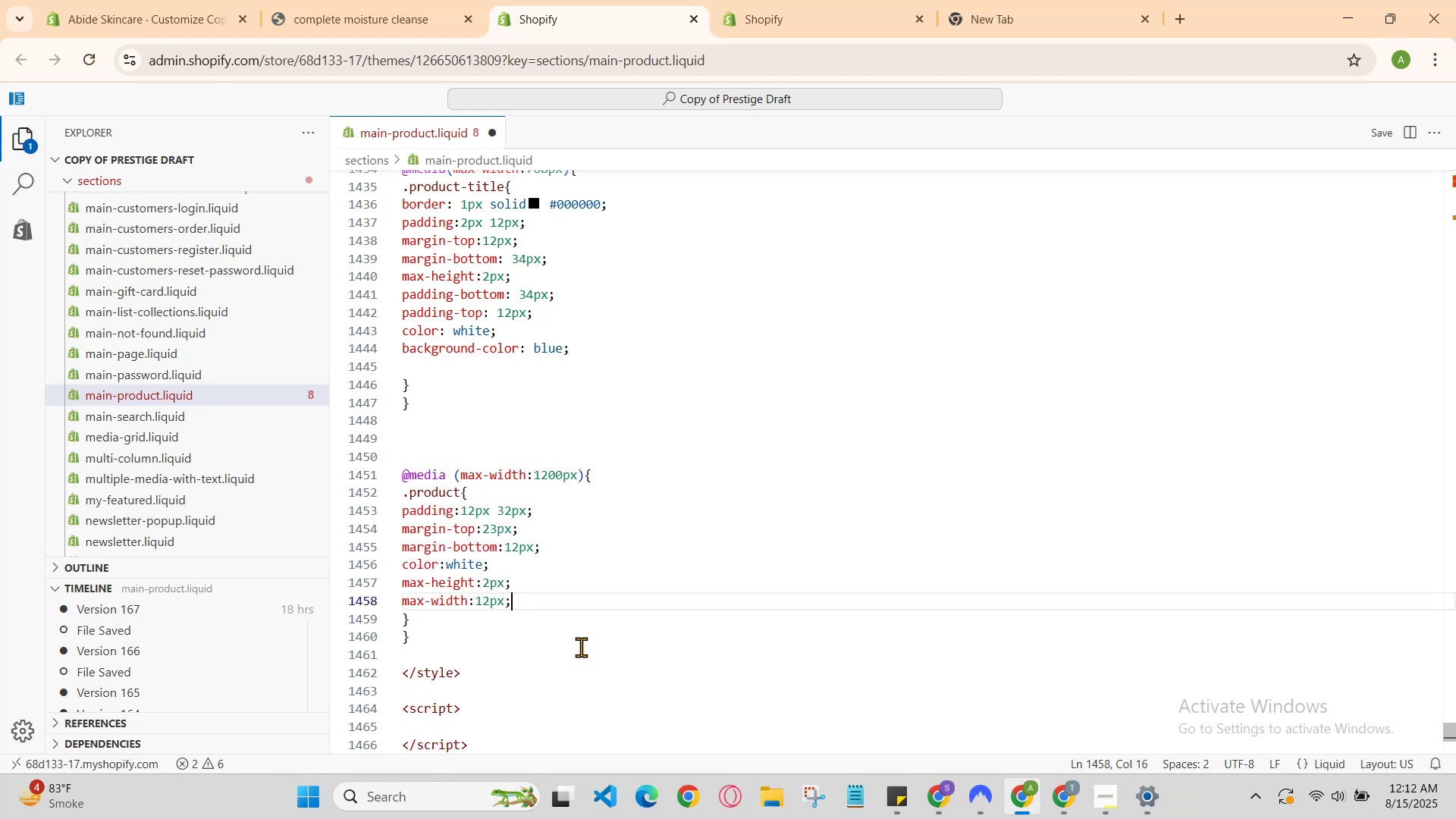 
key(ArrowDown)
 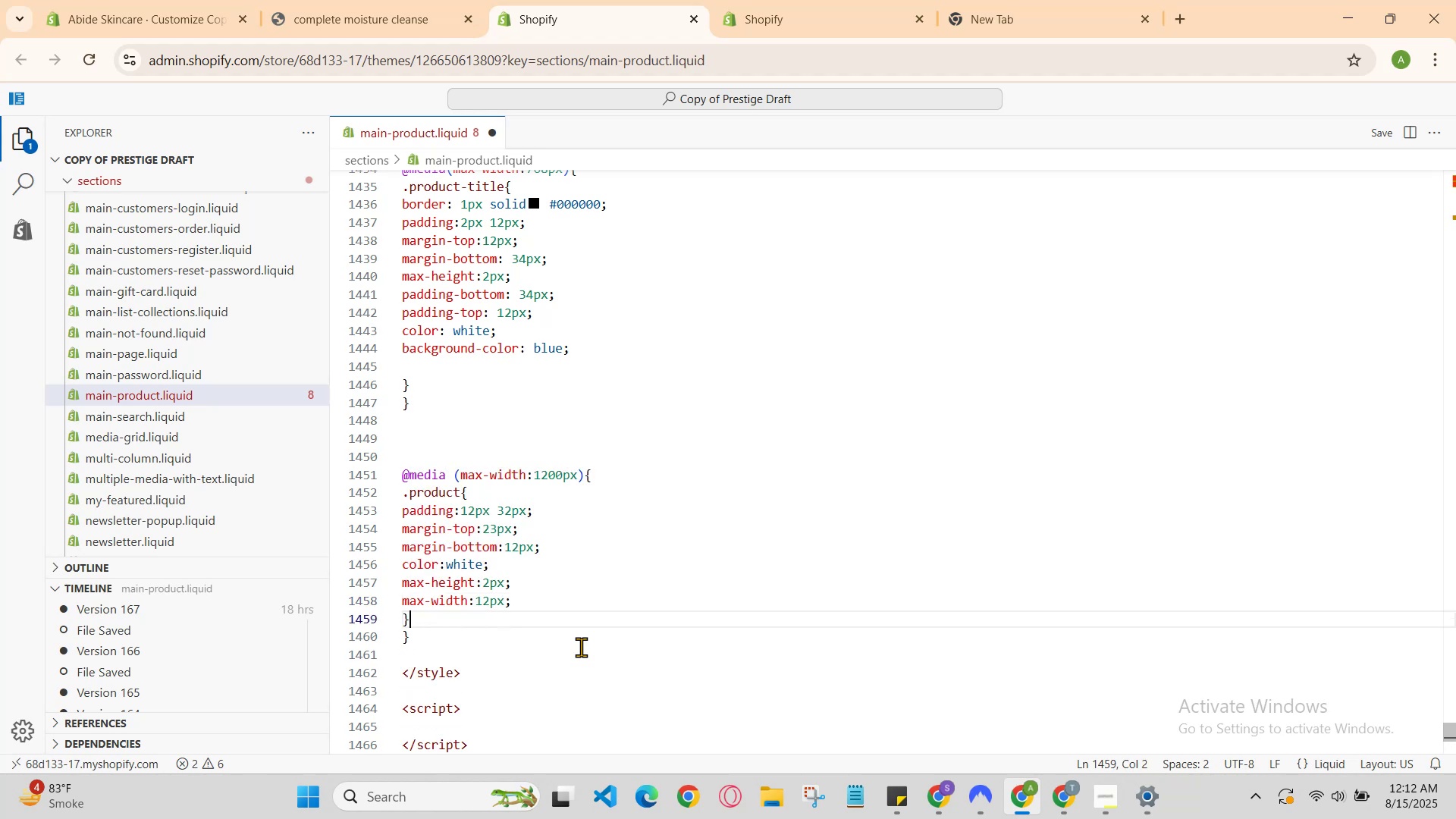 
key(ArrowDown)
 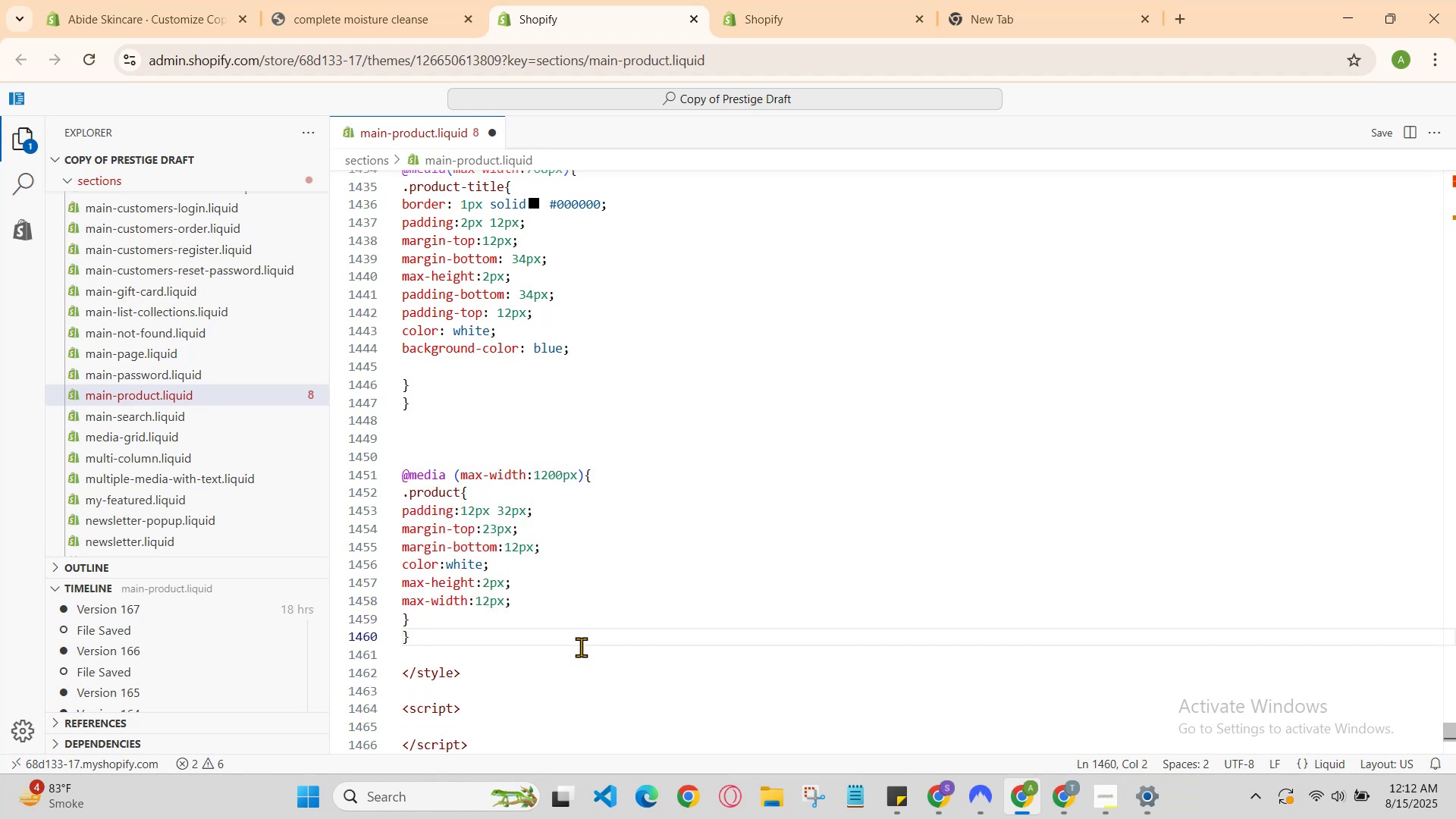 
key(Enter)
 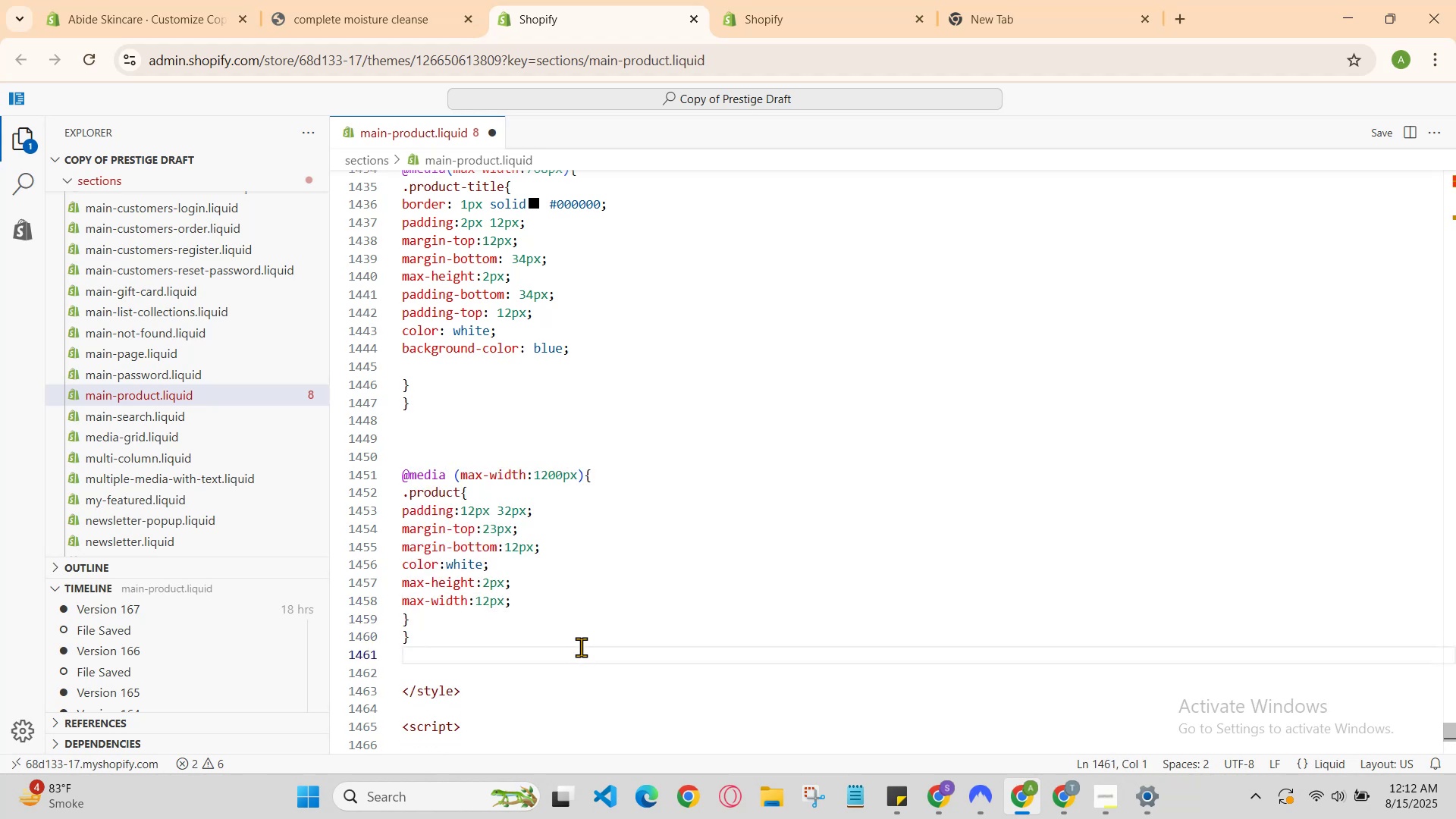 
key(Enter)
 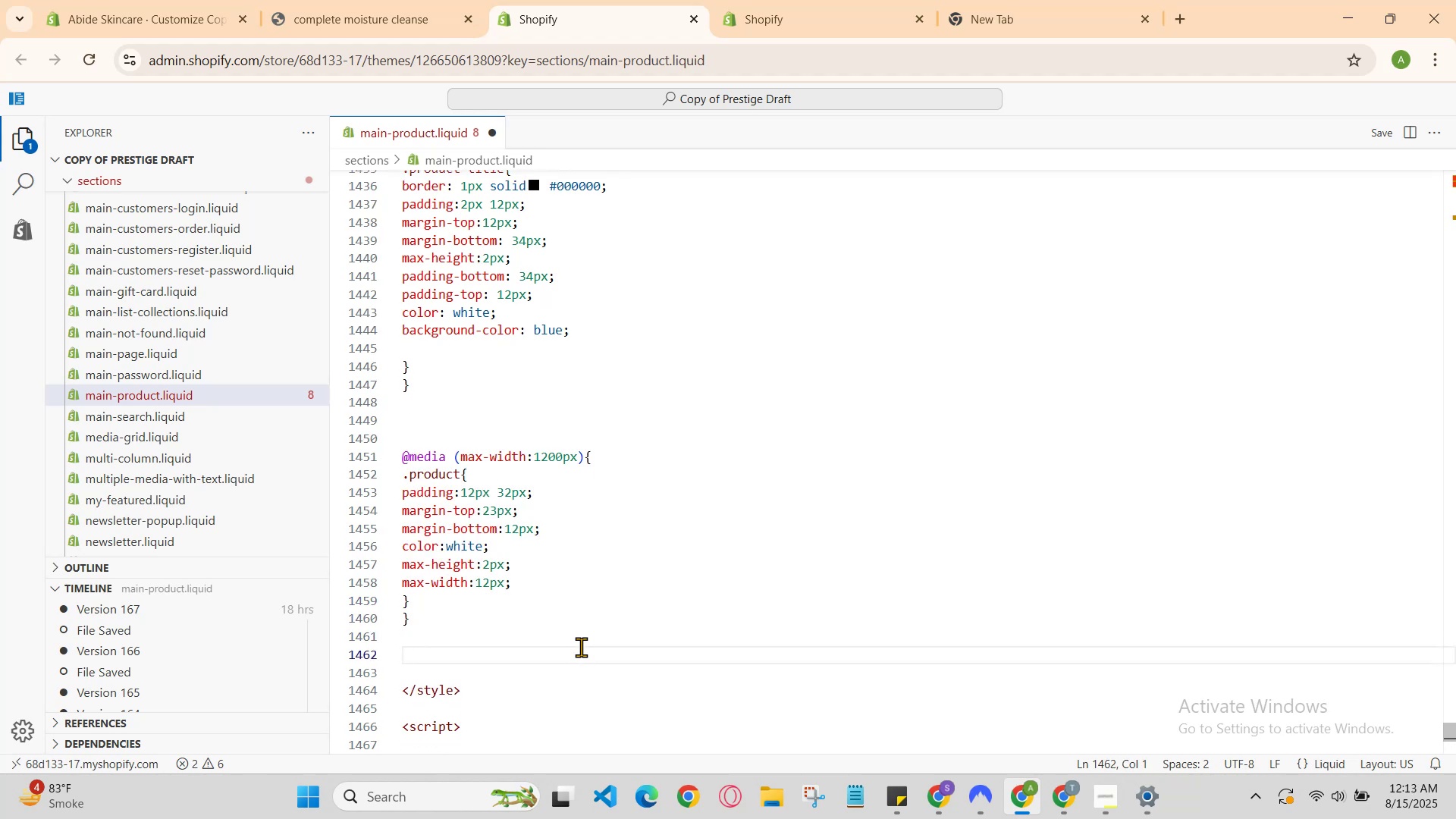 
key(Backspace)
 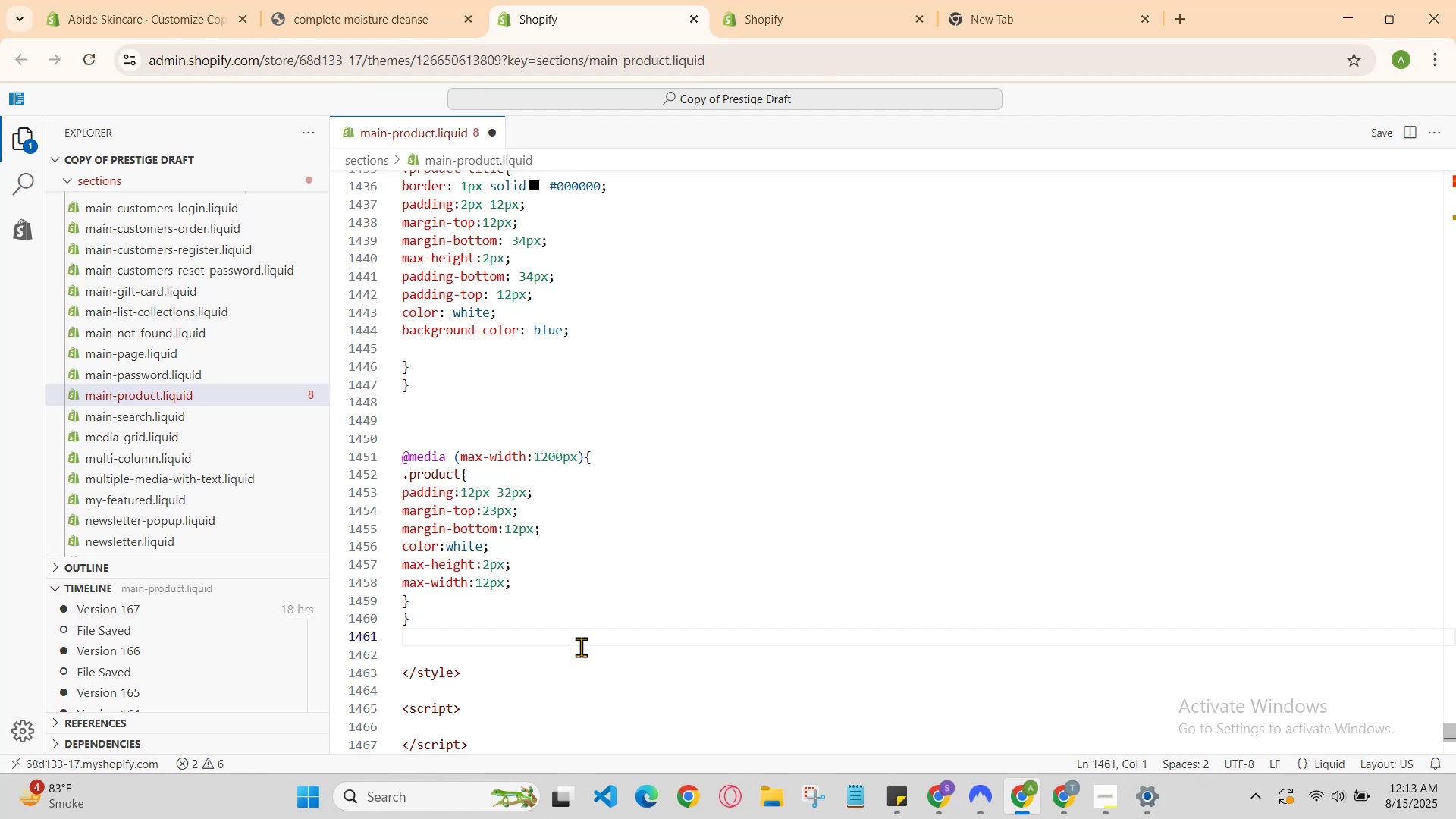 
key(Backspace)
 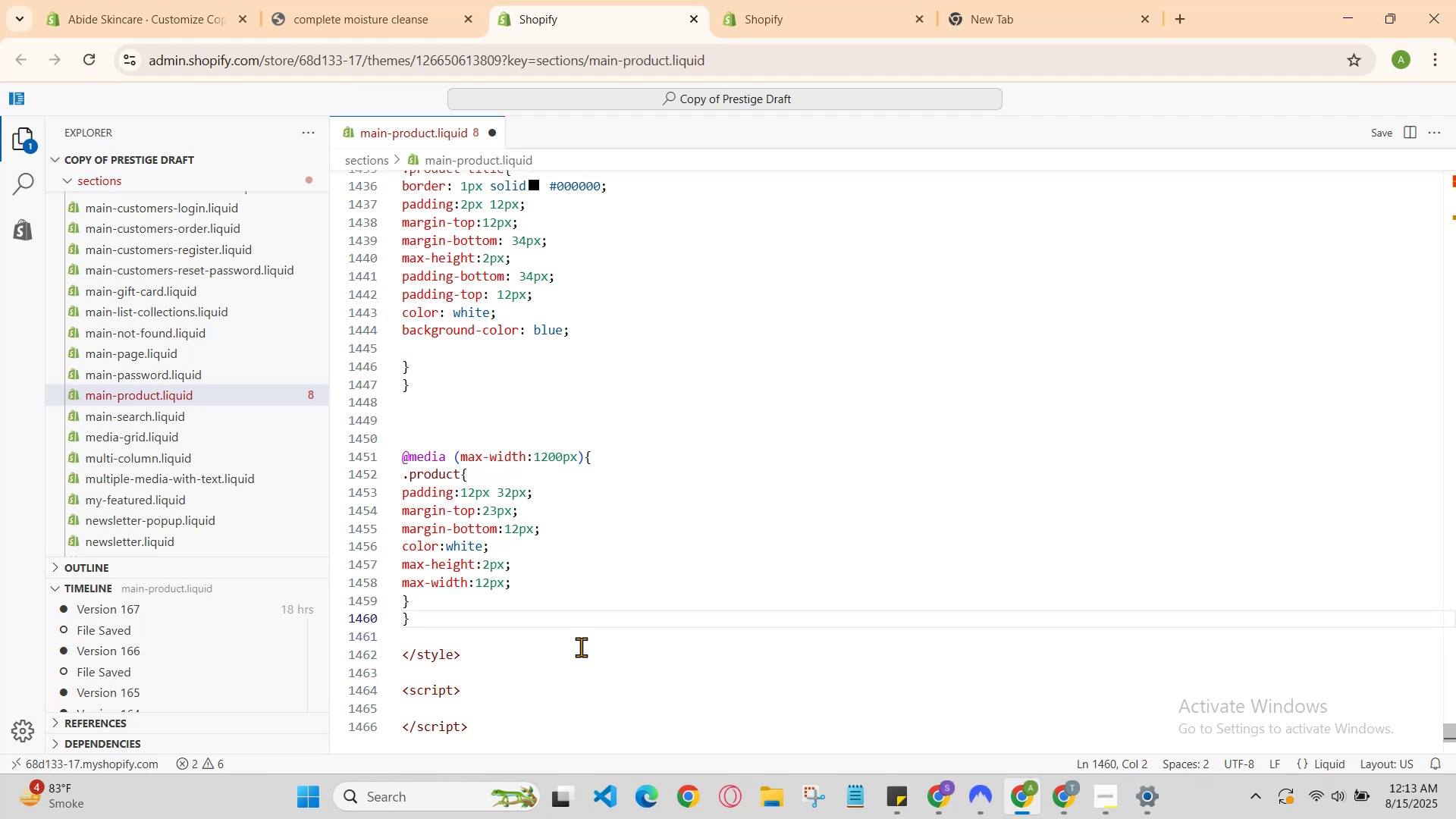 
key(Backspace)
 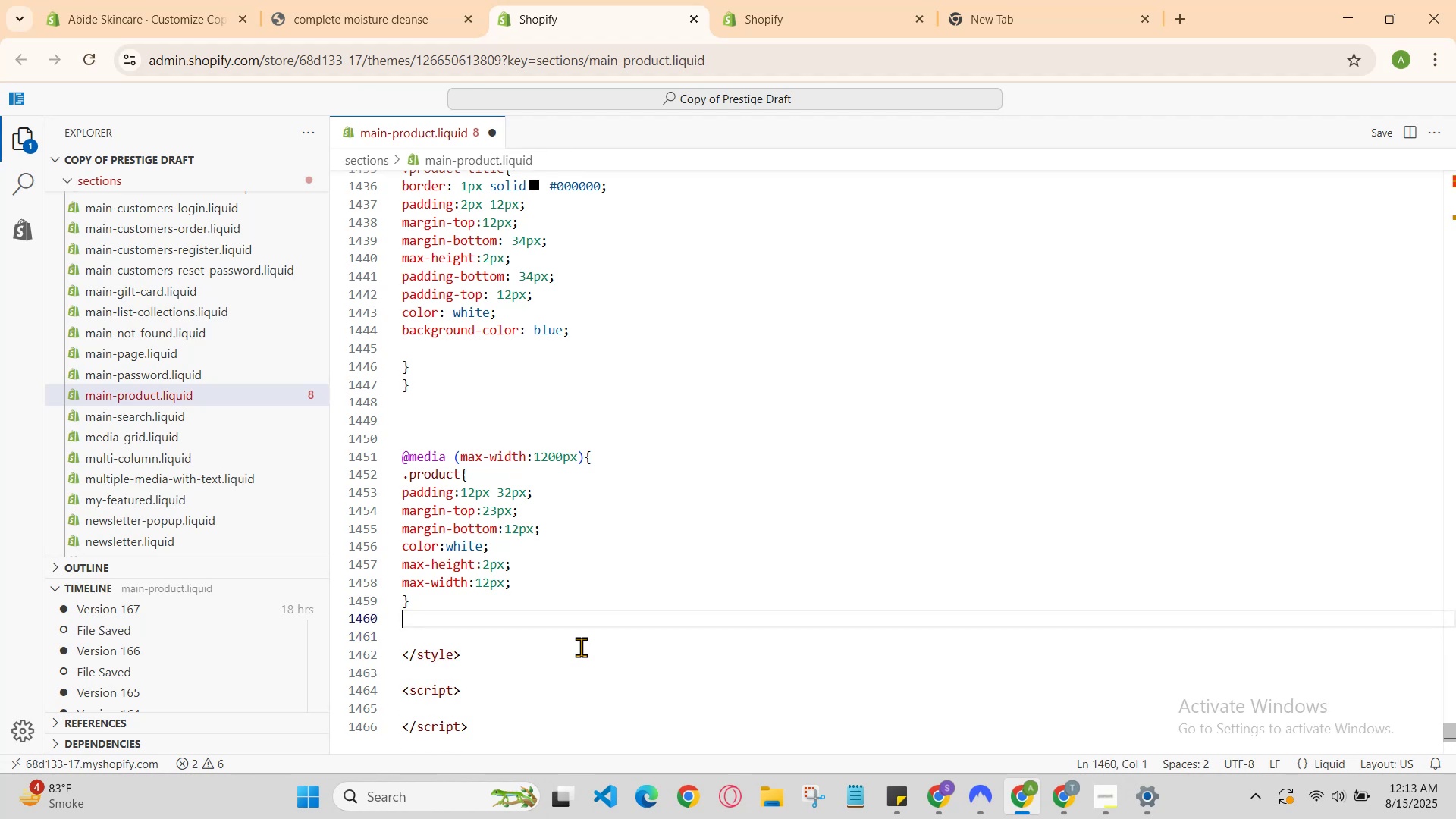 
key(Space)
 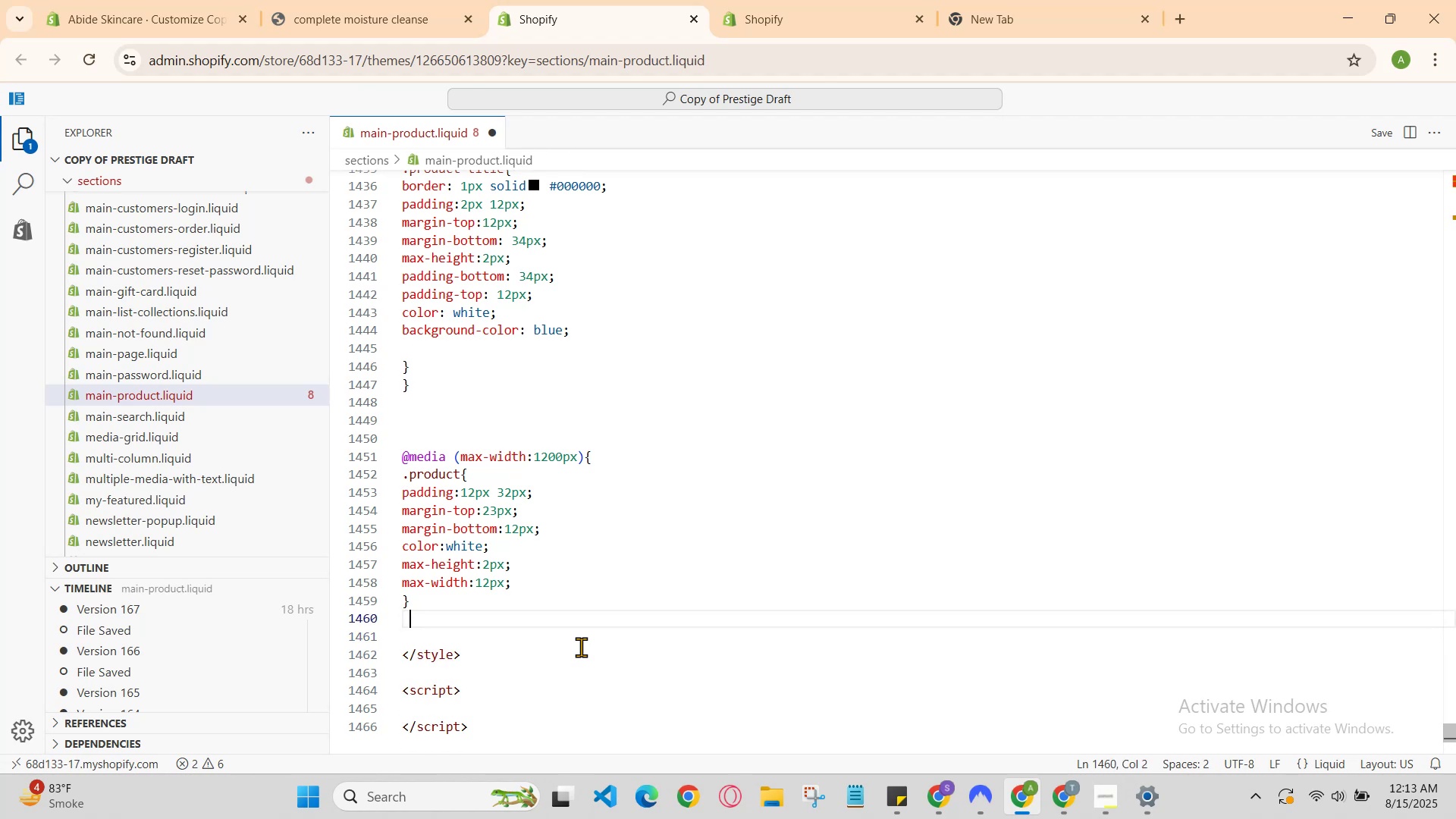 
key(Backspace)
 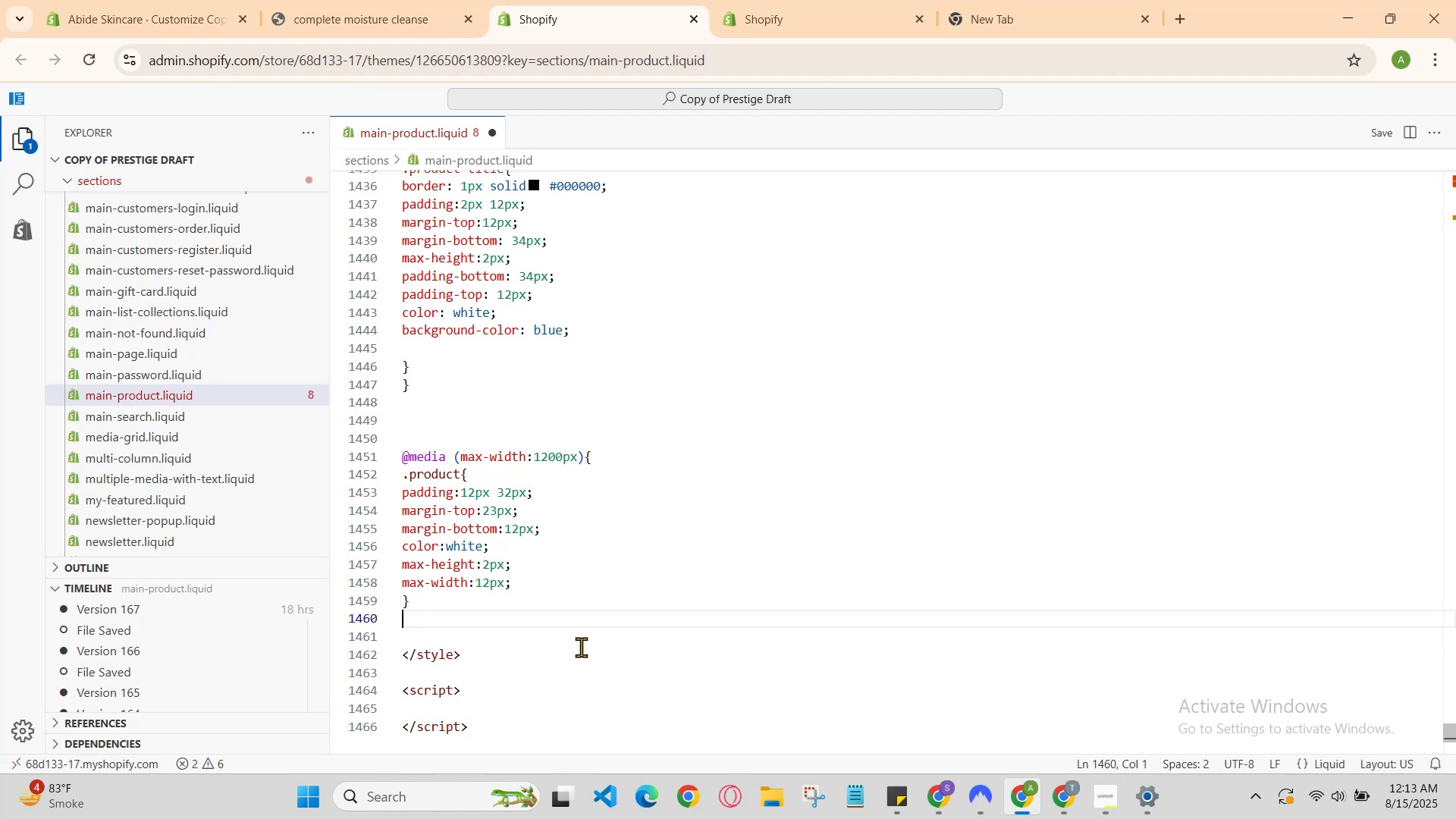 
key(Shift+0)
 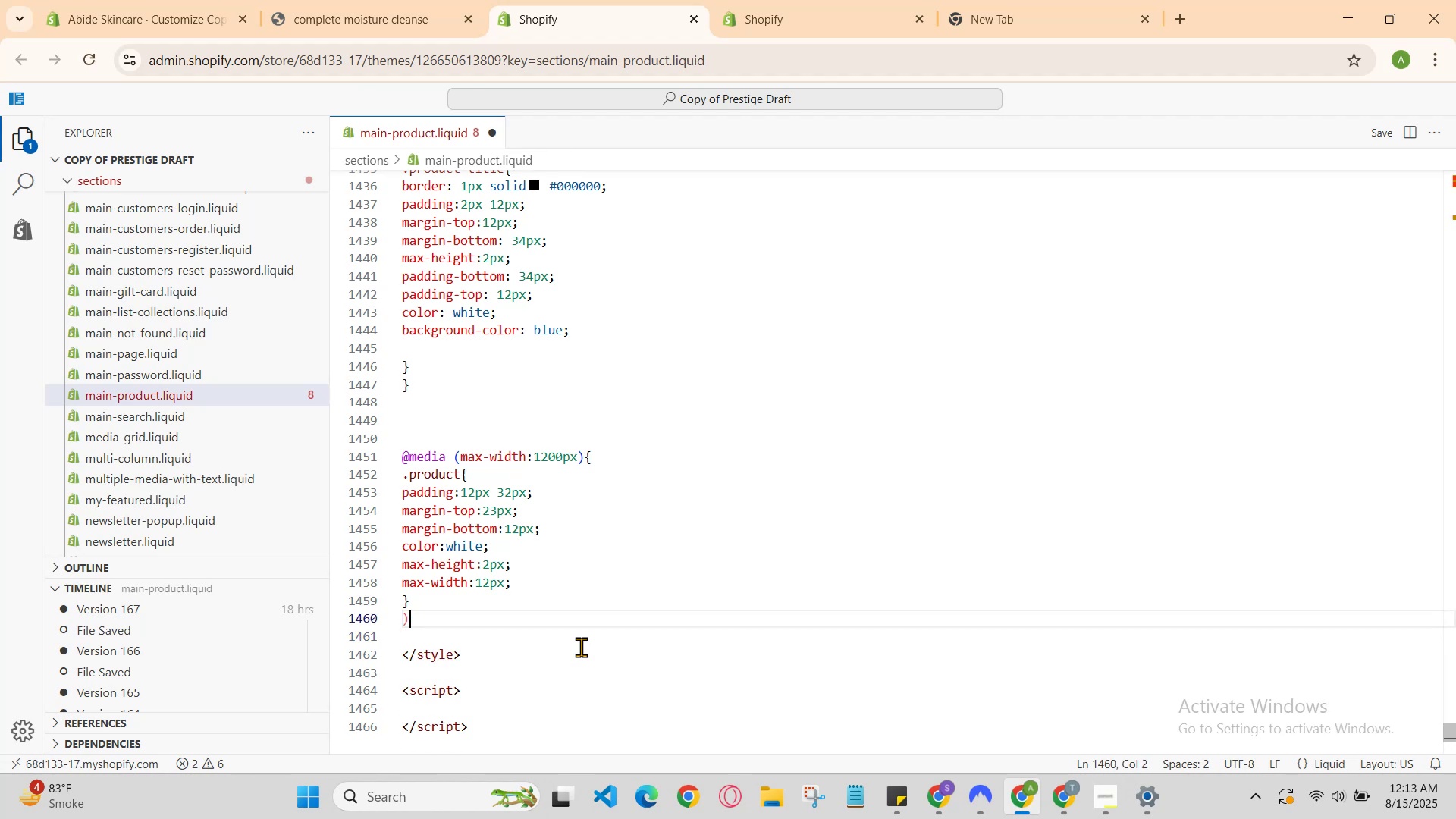 
key(Backspace)
 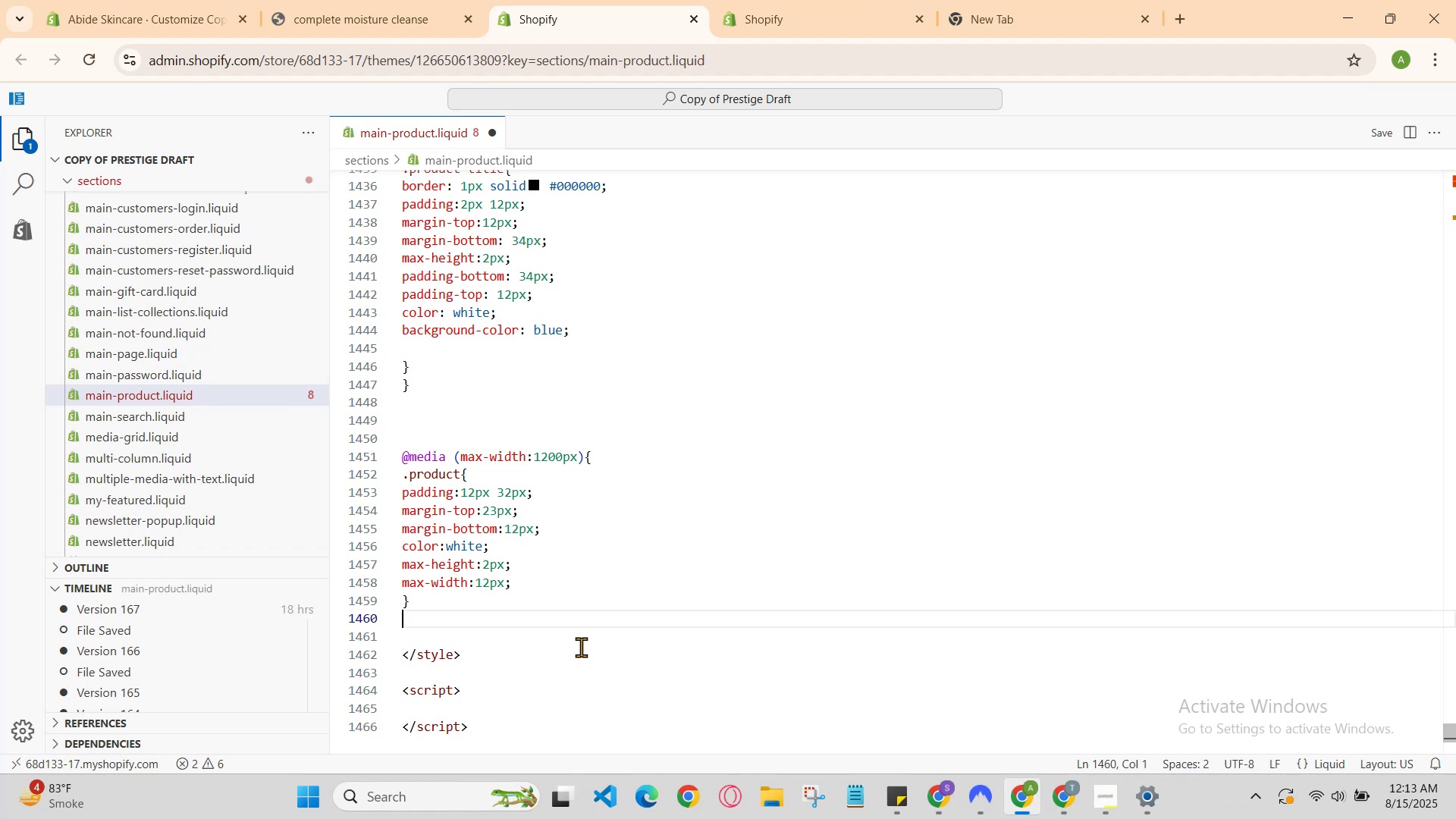 
hold_key(key=ShiftRight, duration=0.92)
 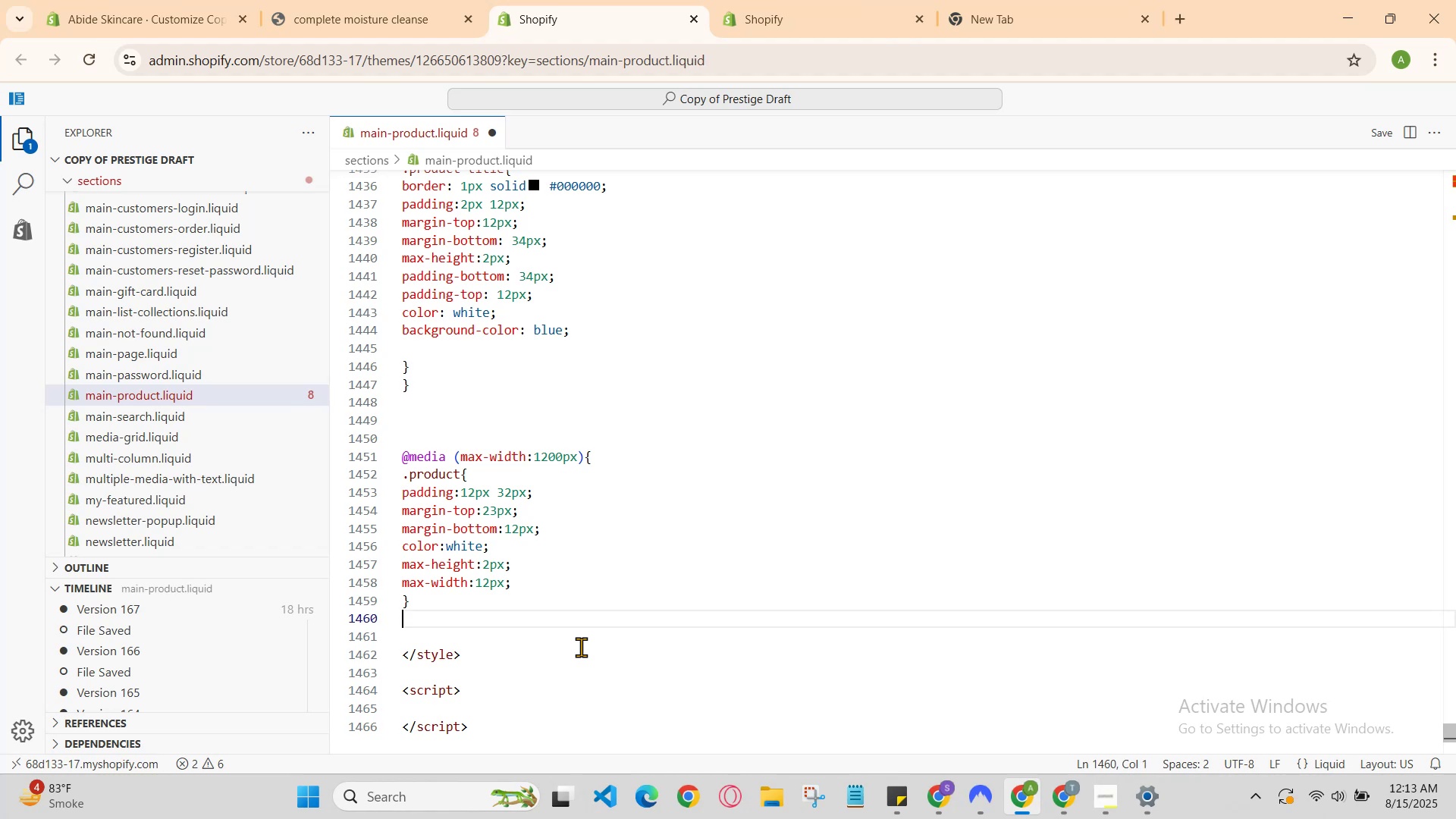 
key(Shift+BracketRight)
 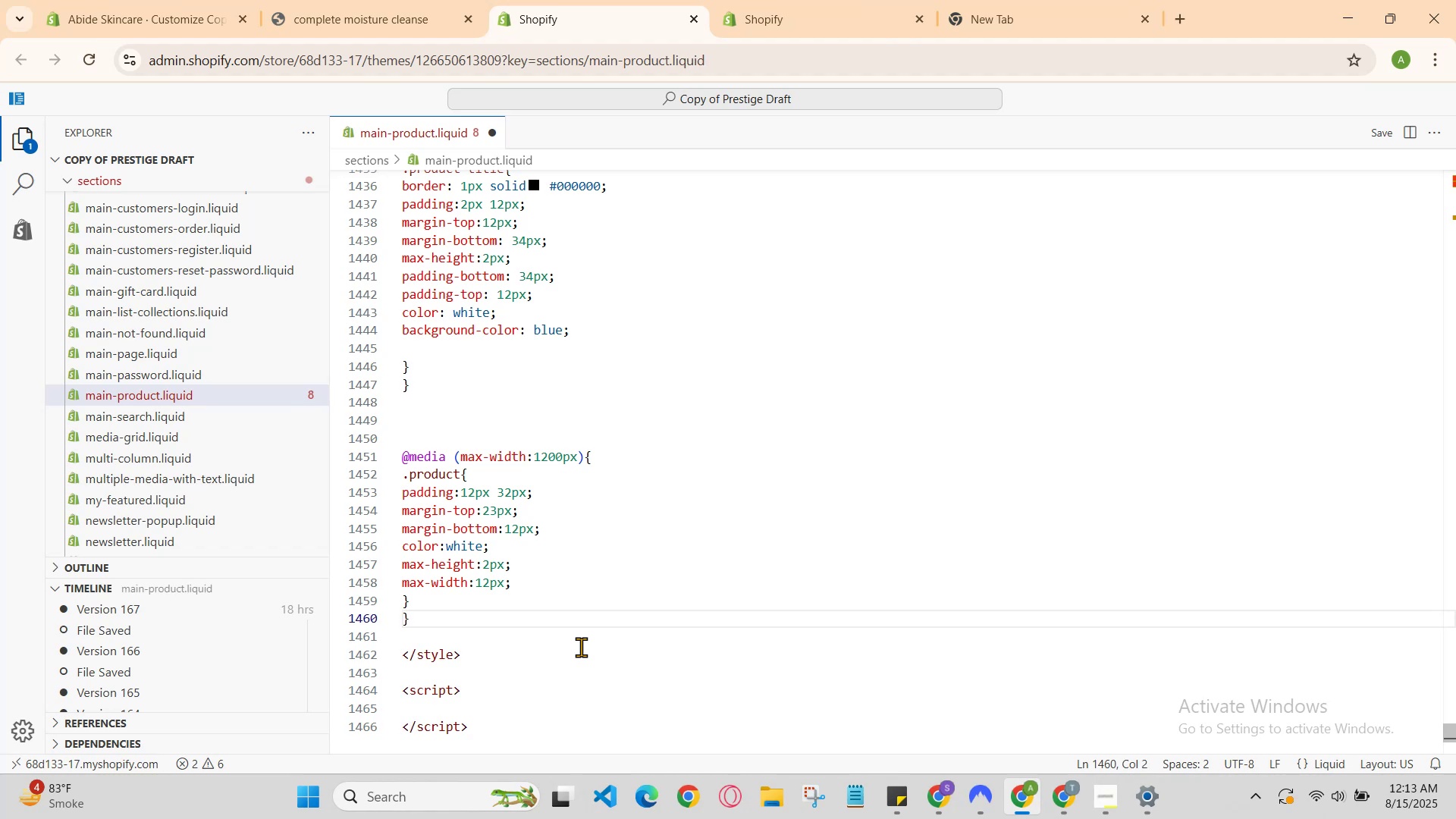 
key(Enter)
 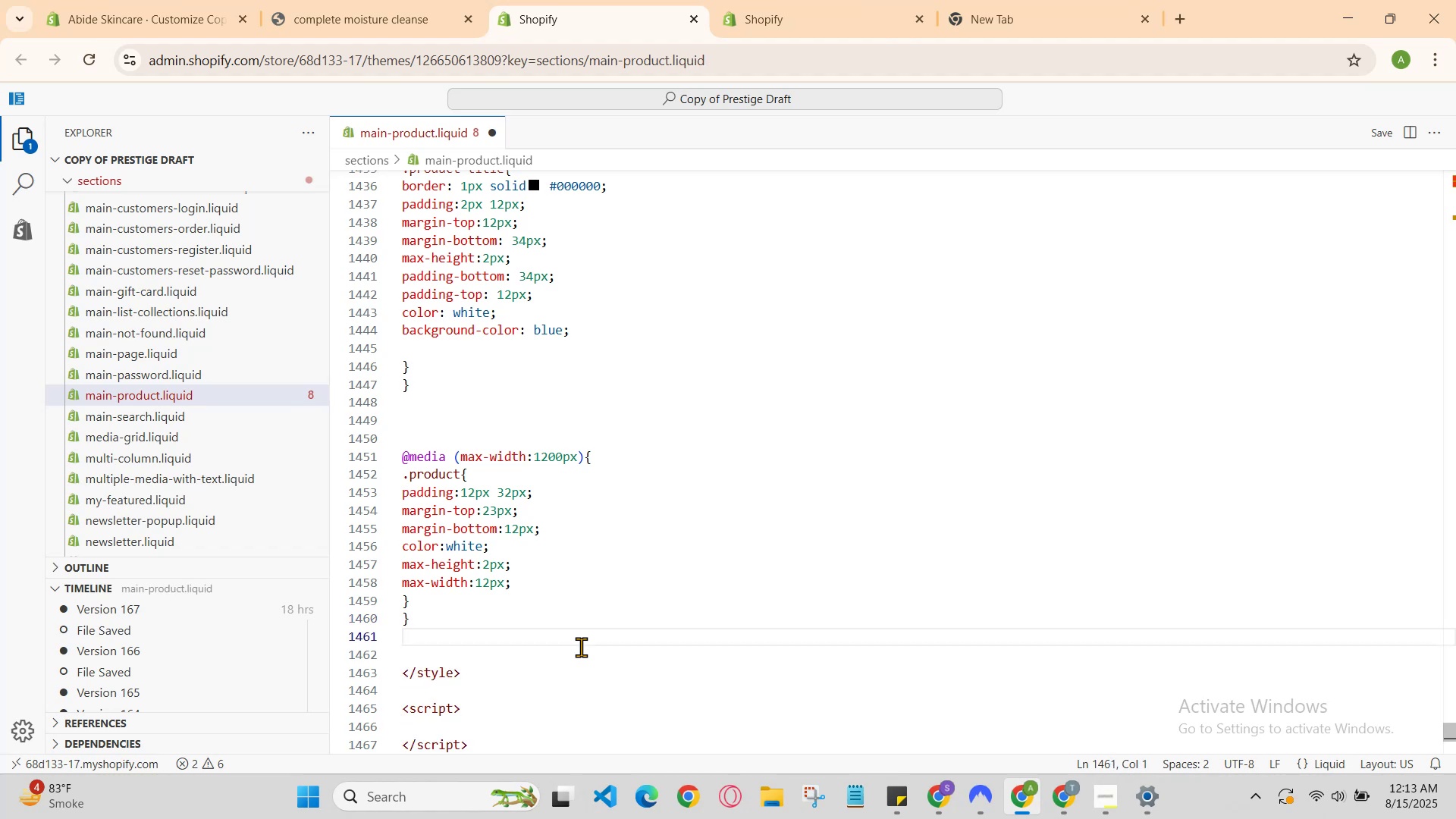 
wait(6.03)
 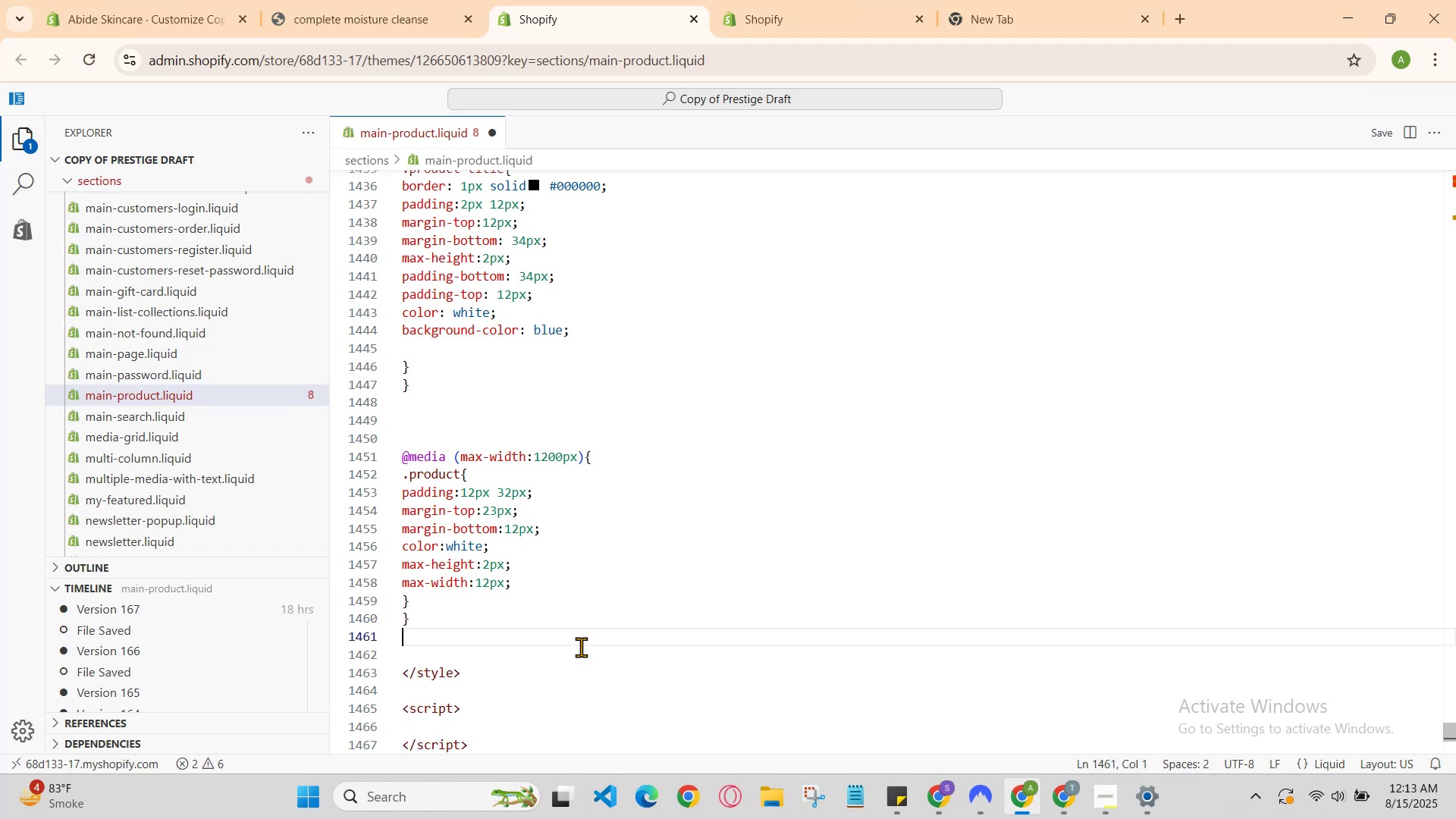 
key(Backspace)
 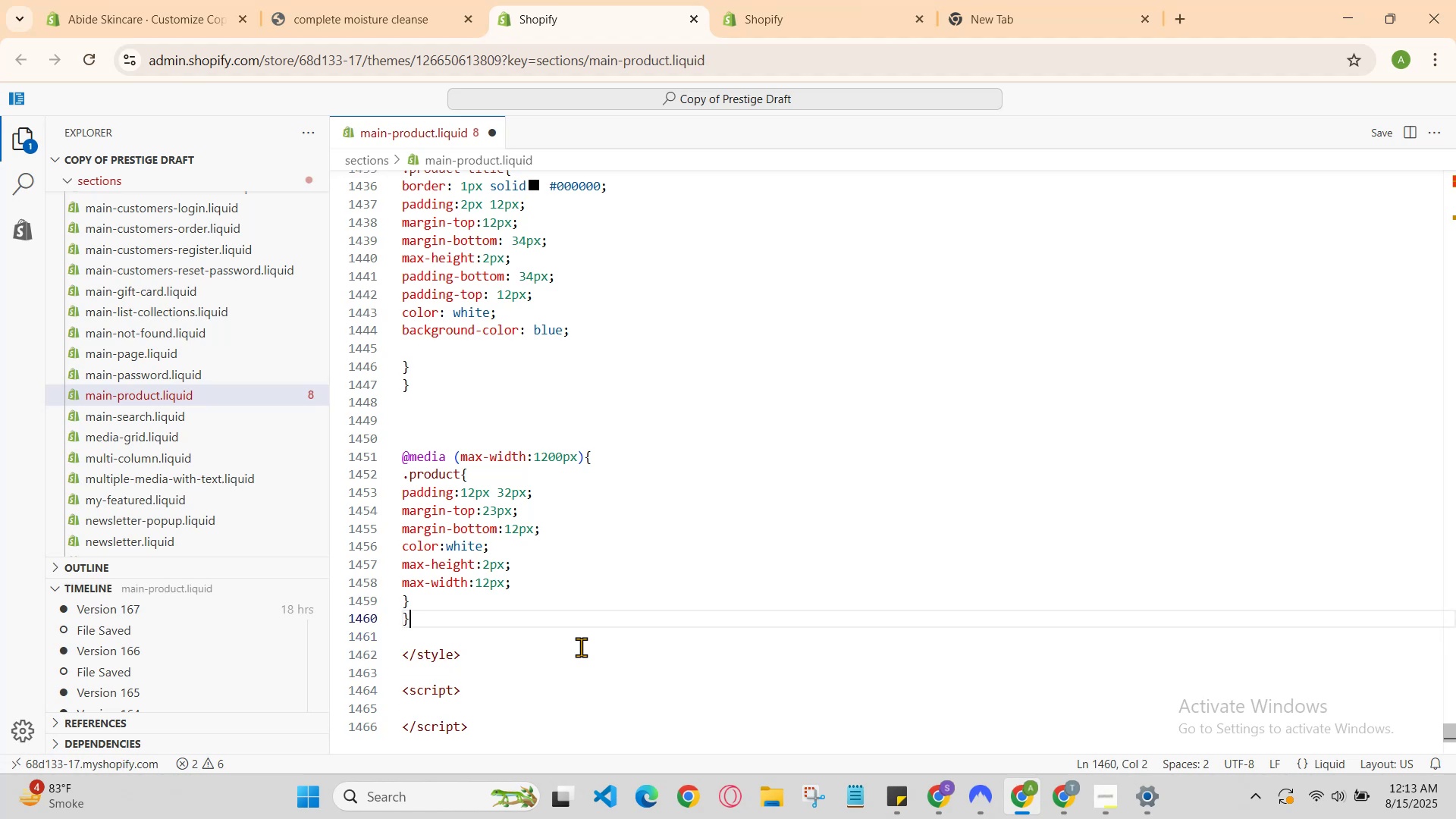 
key(Enter)
 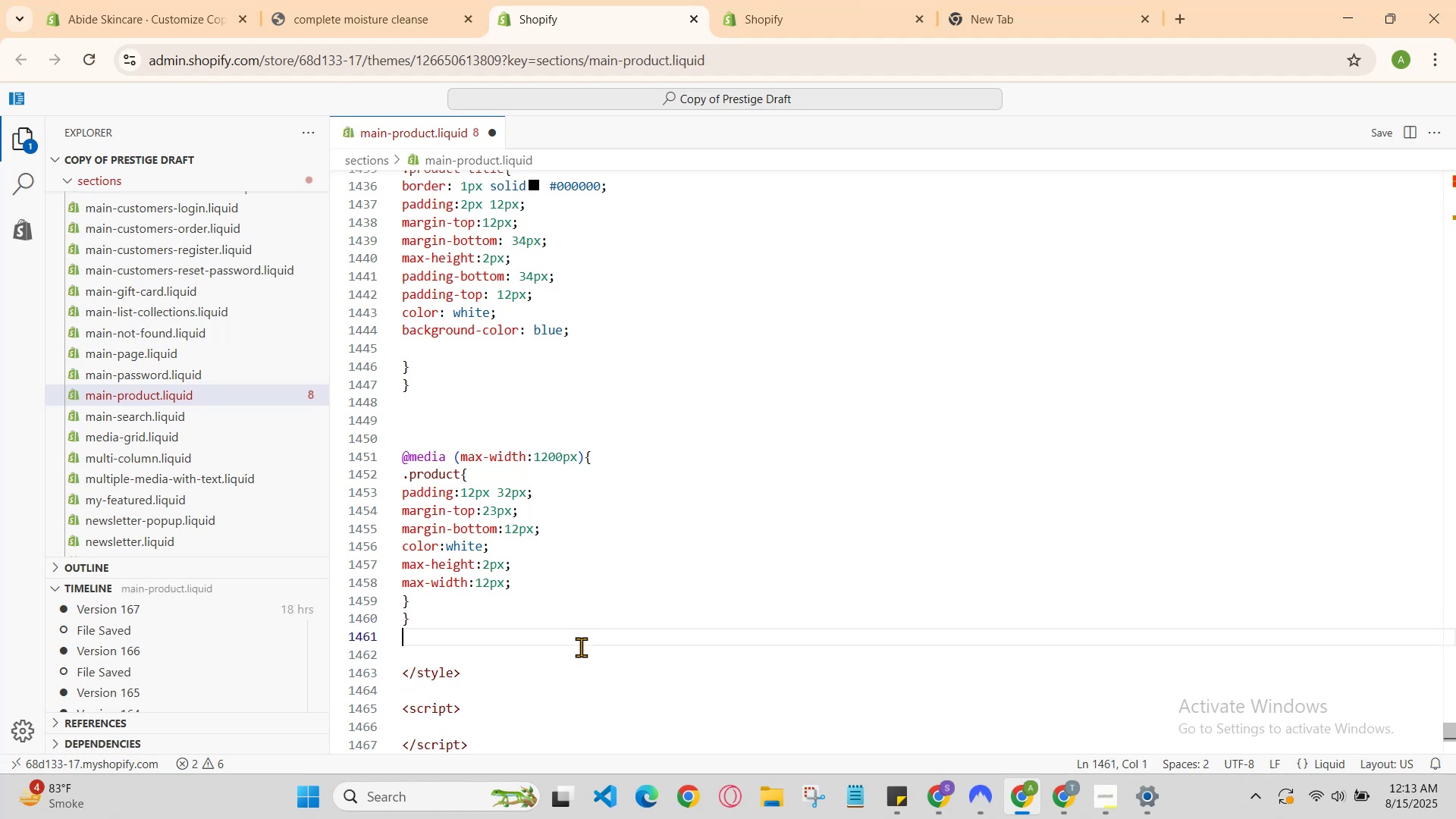 
key(Backspace)
 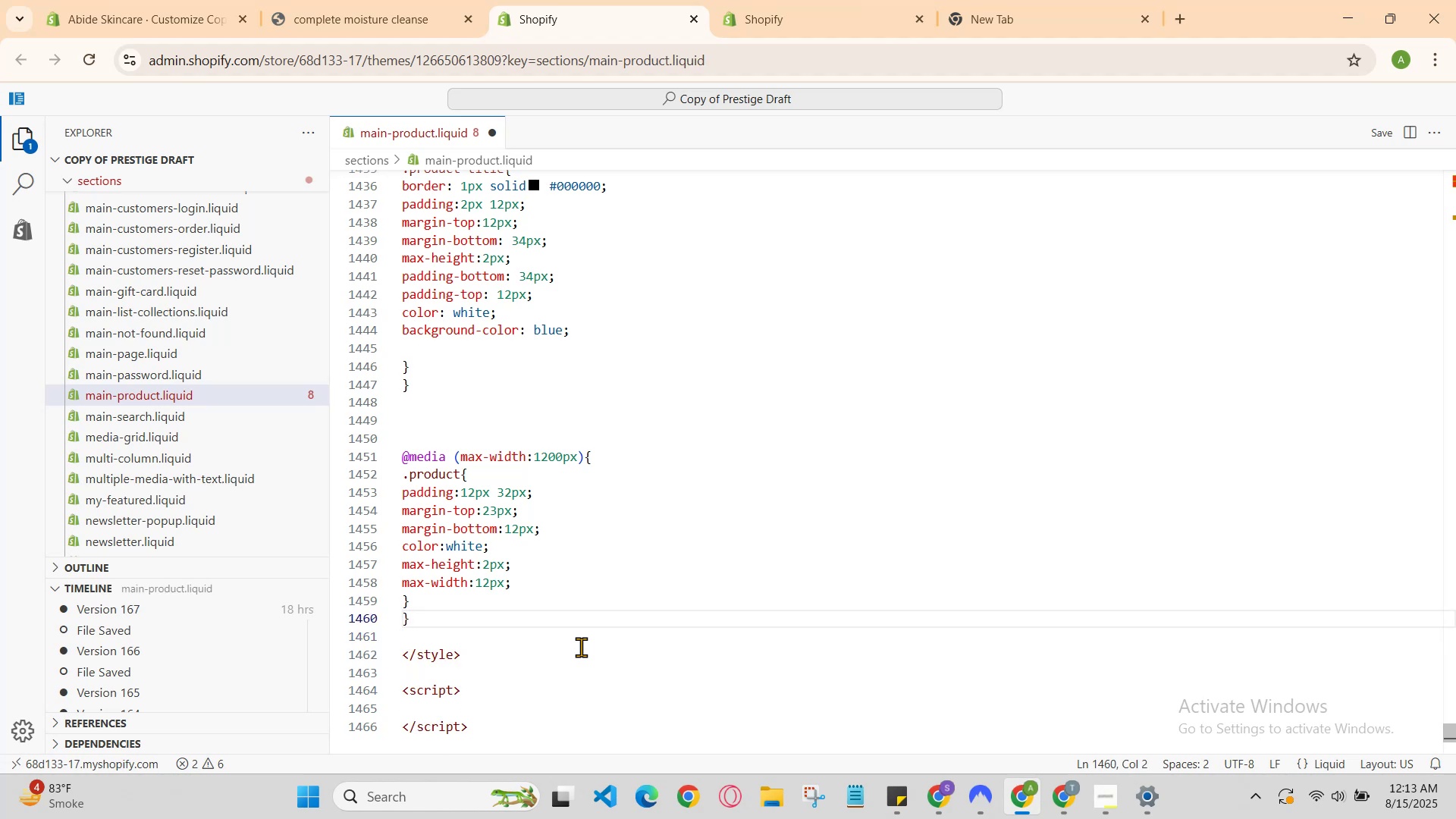 
key(Enter)
 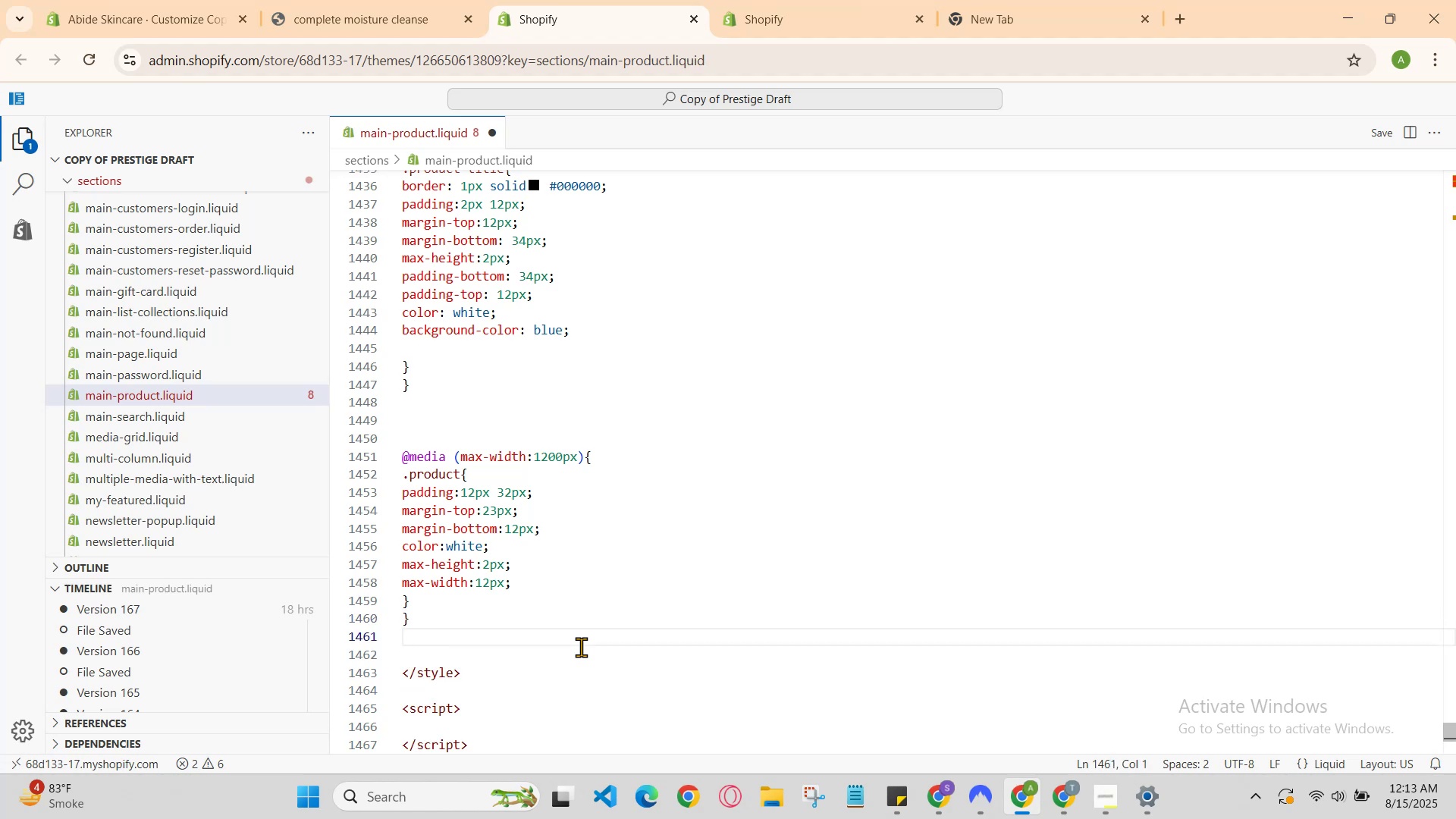 
hold_key(key=ShiftRight, duration=0.86)
 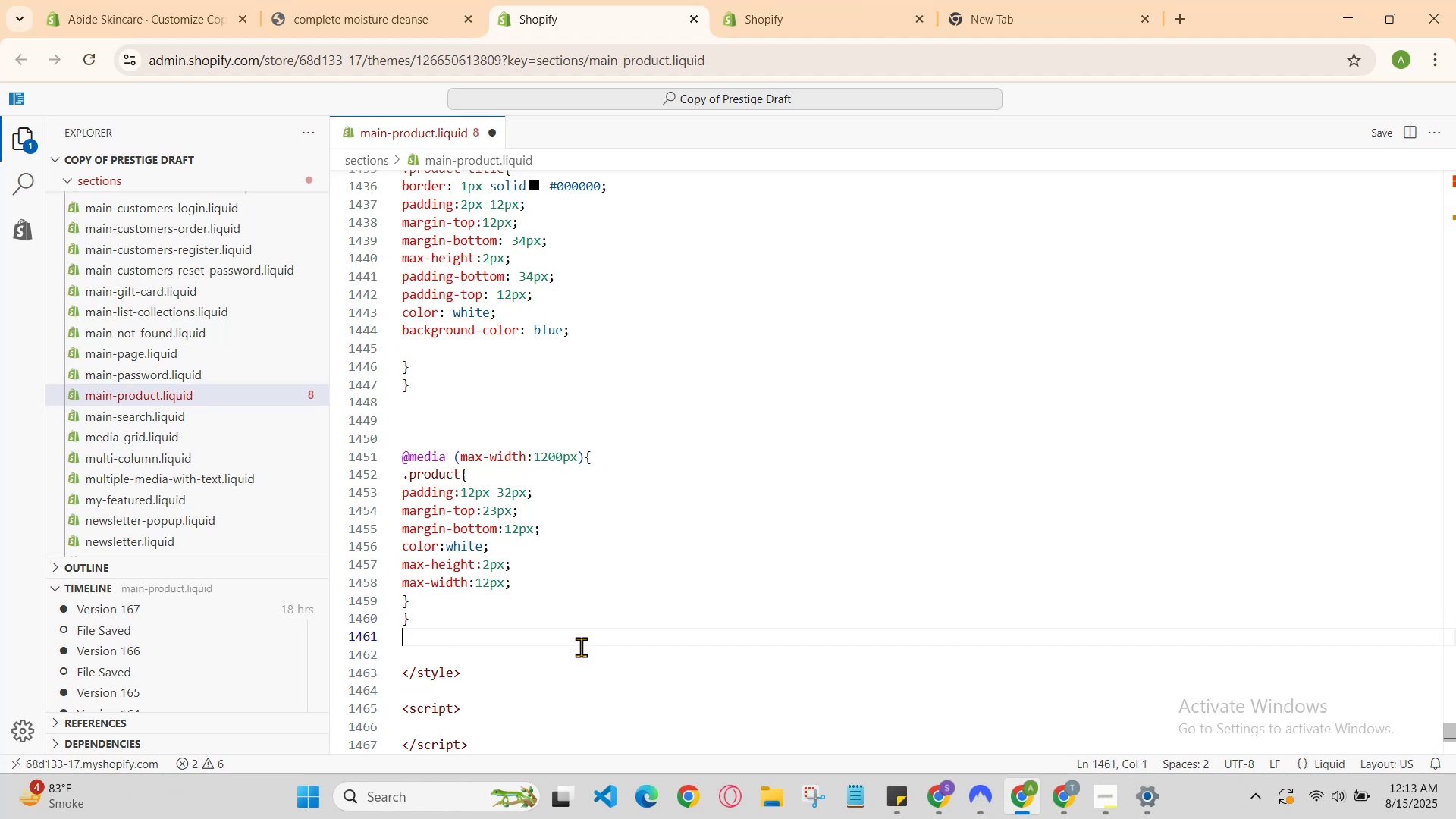 
hold_key(key=2, duration=0.34)
 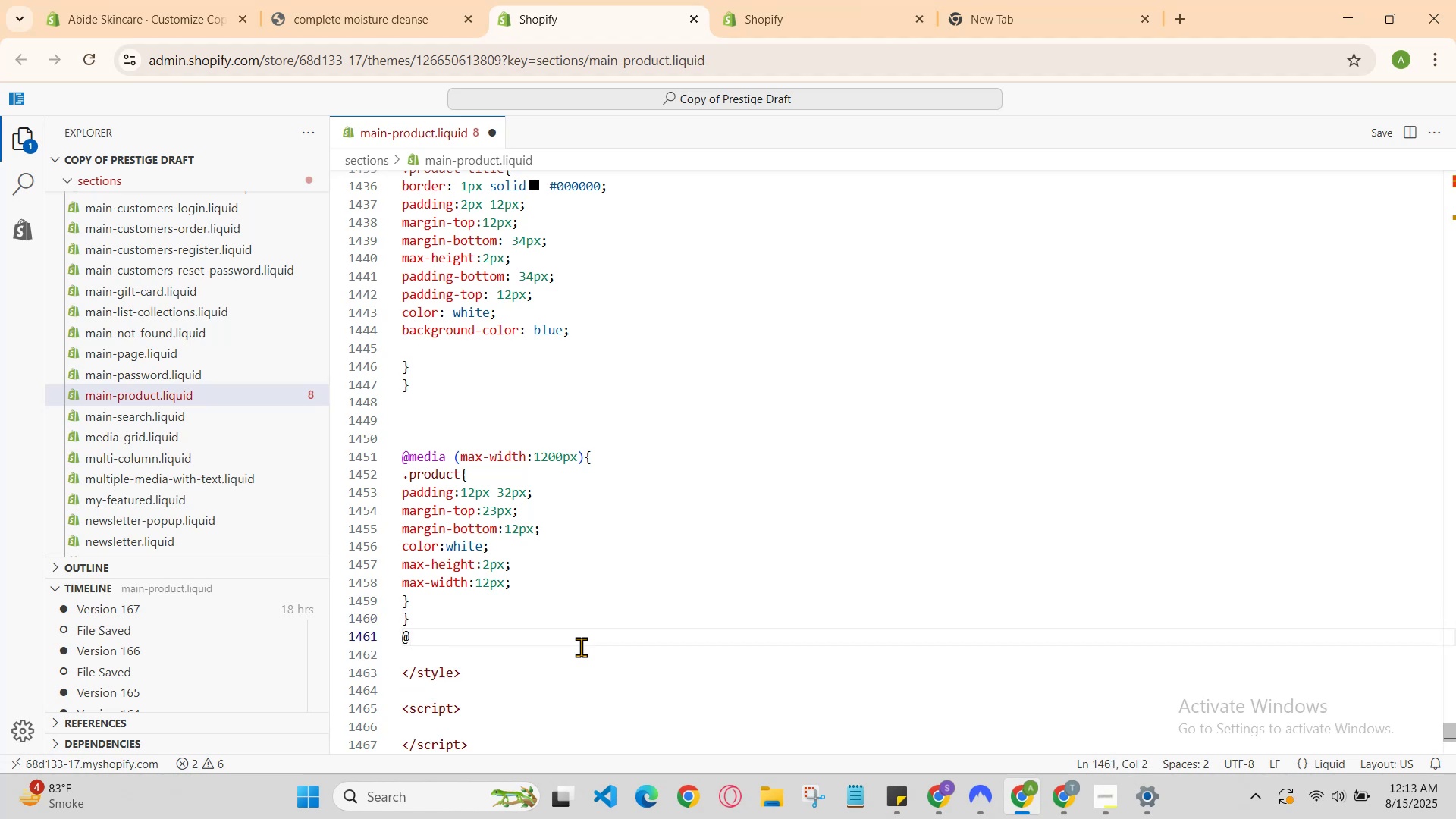 
key(Backspace)
type(@media ()
key(Backspace)
type((maz)
key(Backspace)
type(x-width:32)
key(Backspace)
key(Backspace)
key(Backspace)
key(Backspace)
key(Backspace)
key(Backspace)
type(dth: )
key(Backspace)
type(42)
key(Backspace)
key(Backspace)
type(34px)
key(Backspace)
type(x)
key(Backspace)
key(Backspace)
type(x)
key(Backspace)
type(x)
key(Backspace)
key(Backspace)
type(px)
key(Backspace)
 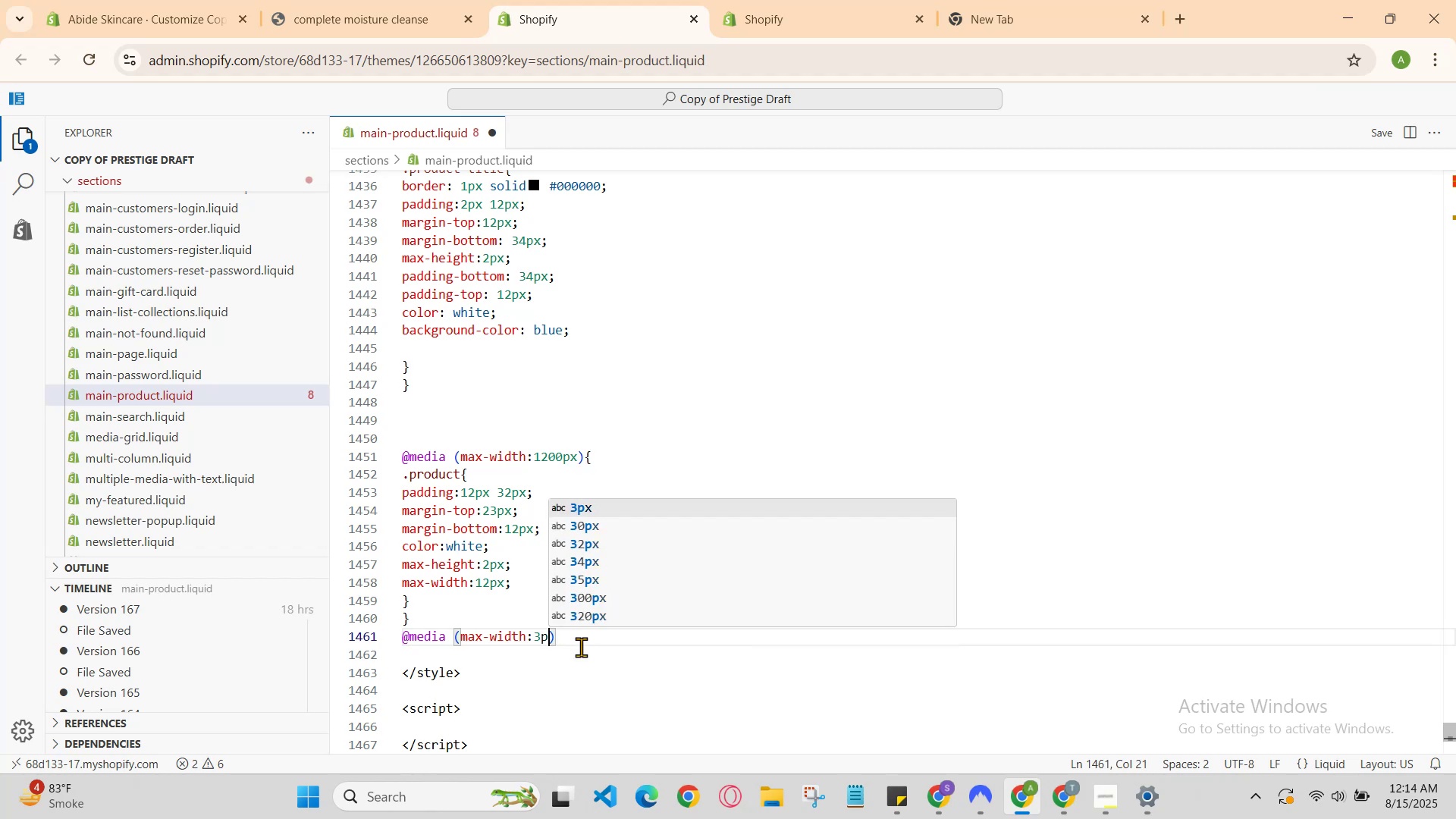 
left_click([300, 0])
 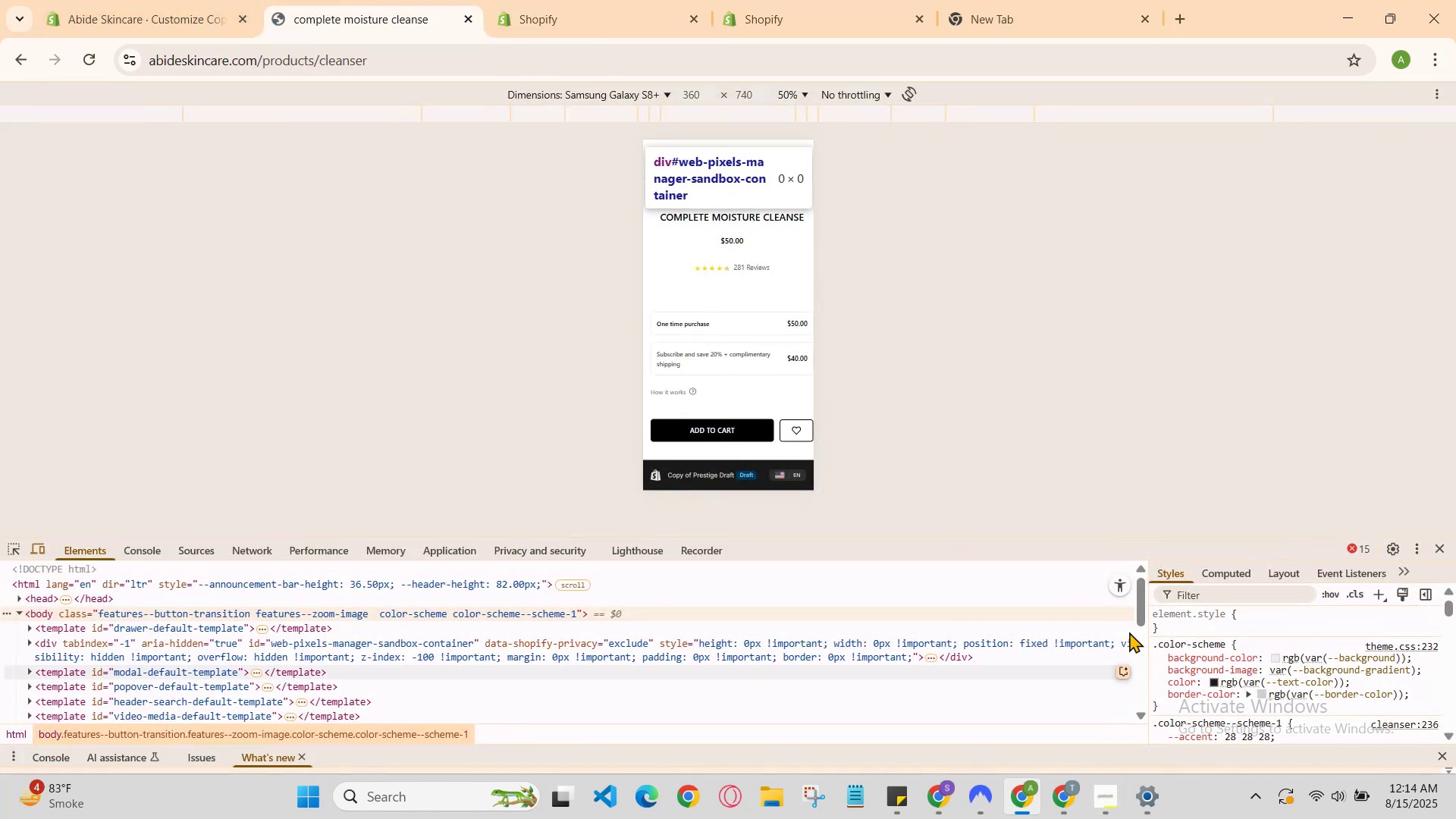 
scroll: coordinate [759, 312], scroll_direction: up, amount: 2.0
 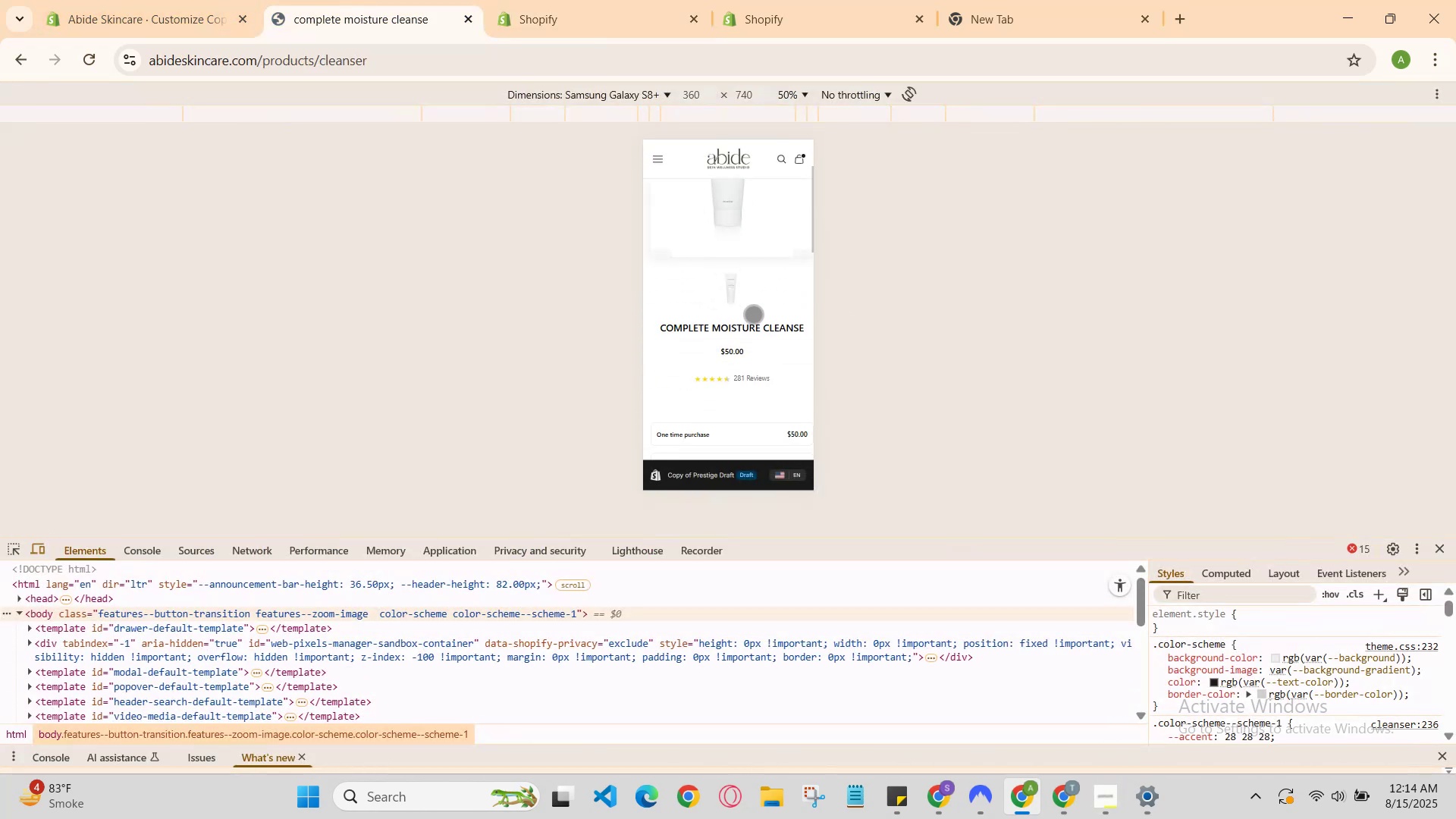 
scroll: coordinate [730, 565], scroll_direction: down, amount: 8.0
 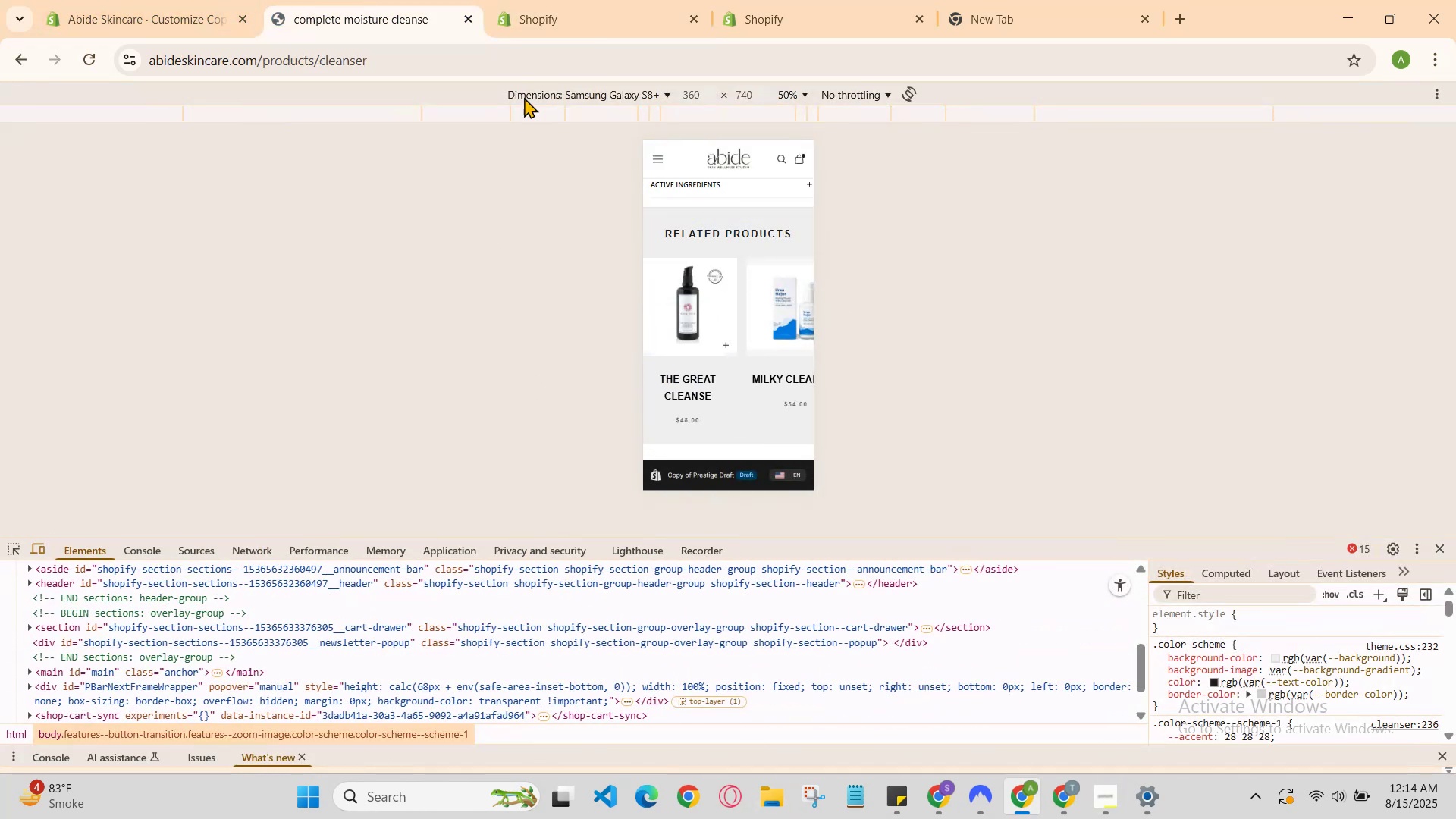 
left_click([560, 0])
 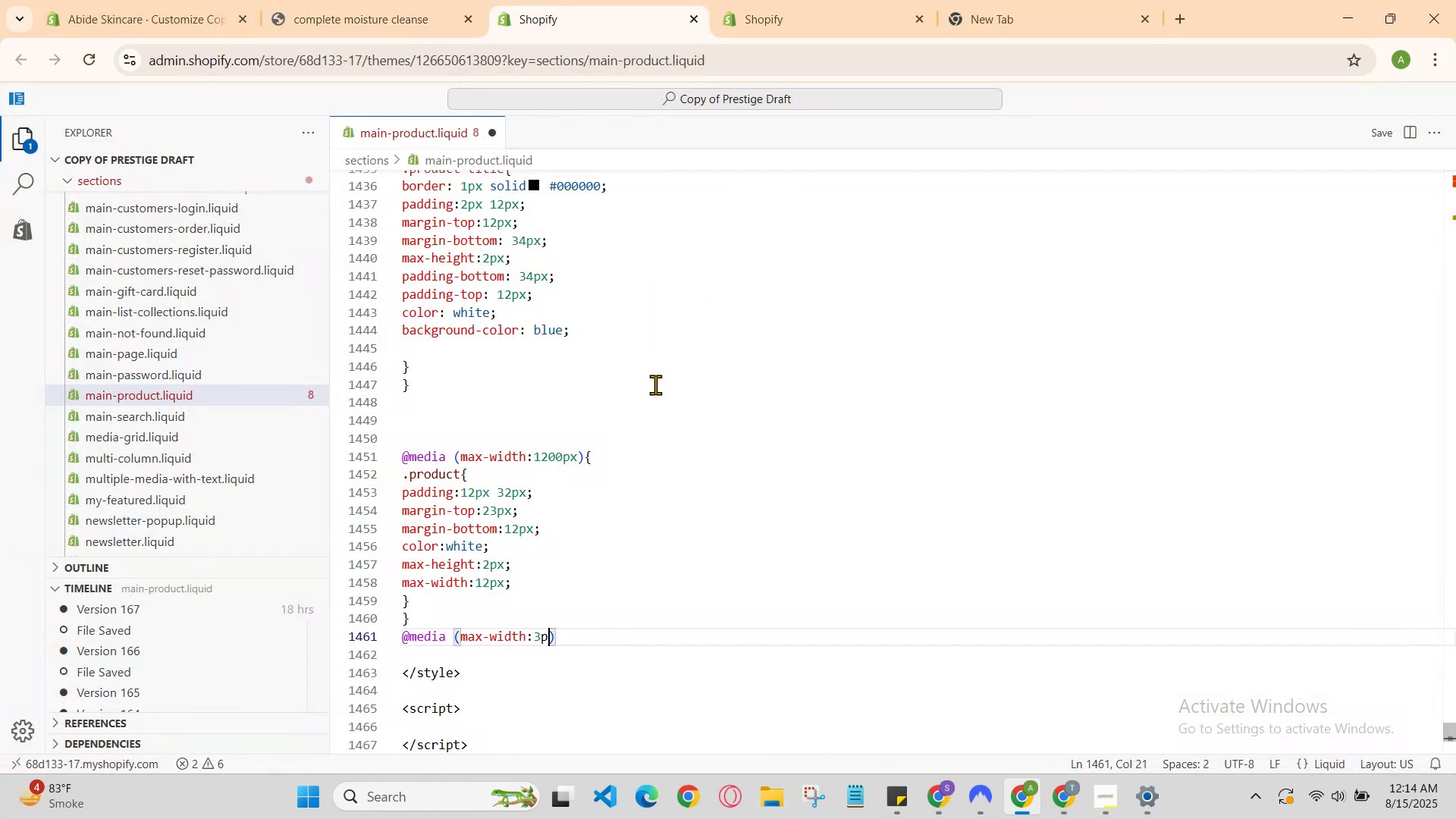 
key(Backspace)
 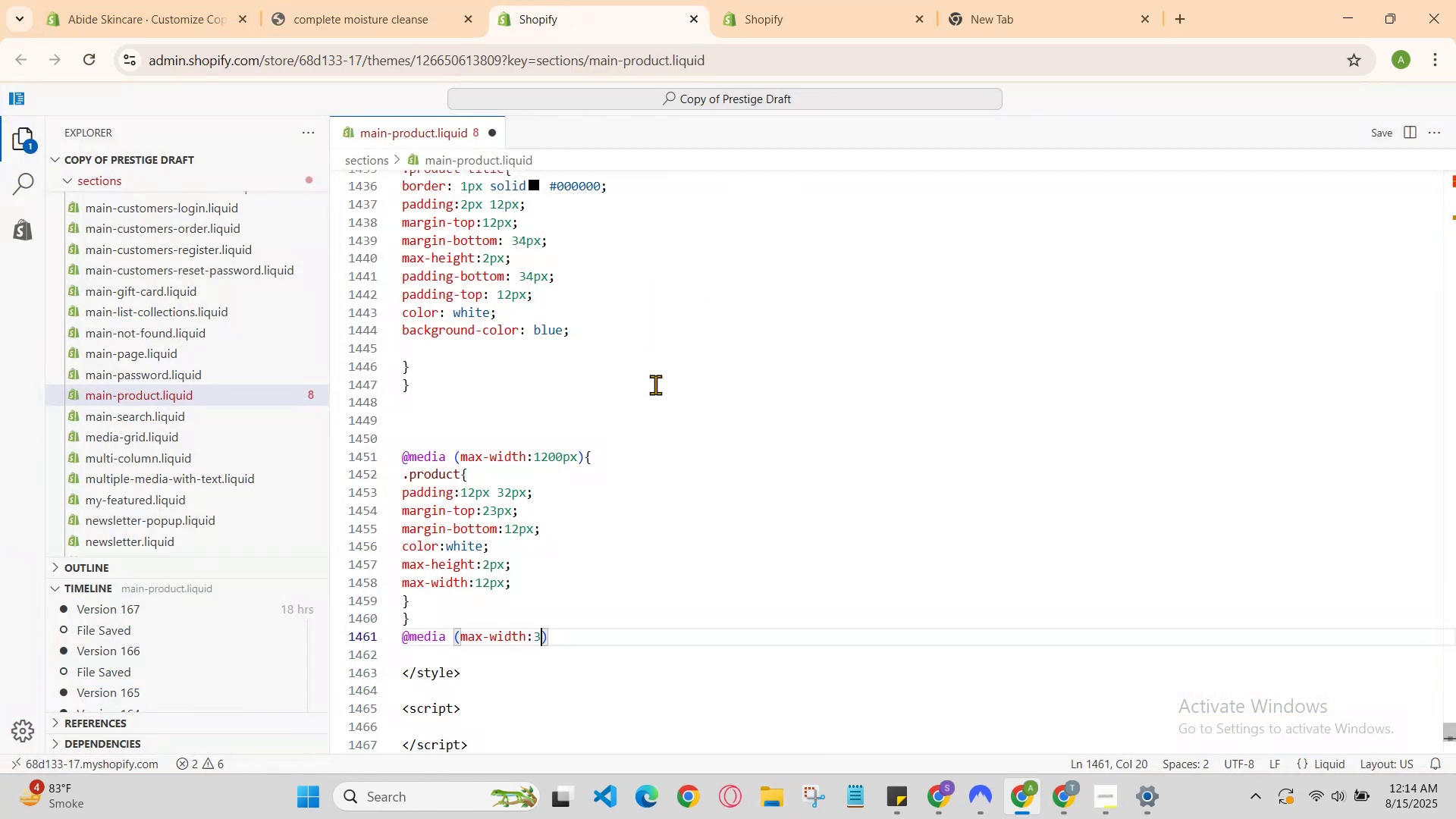 
key(Backspace)
 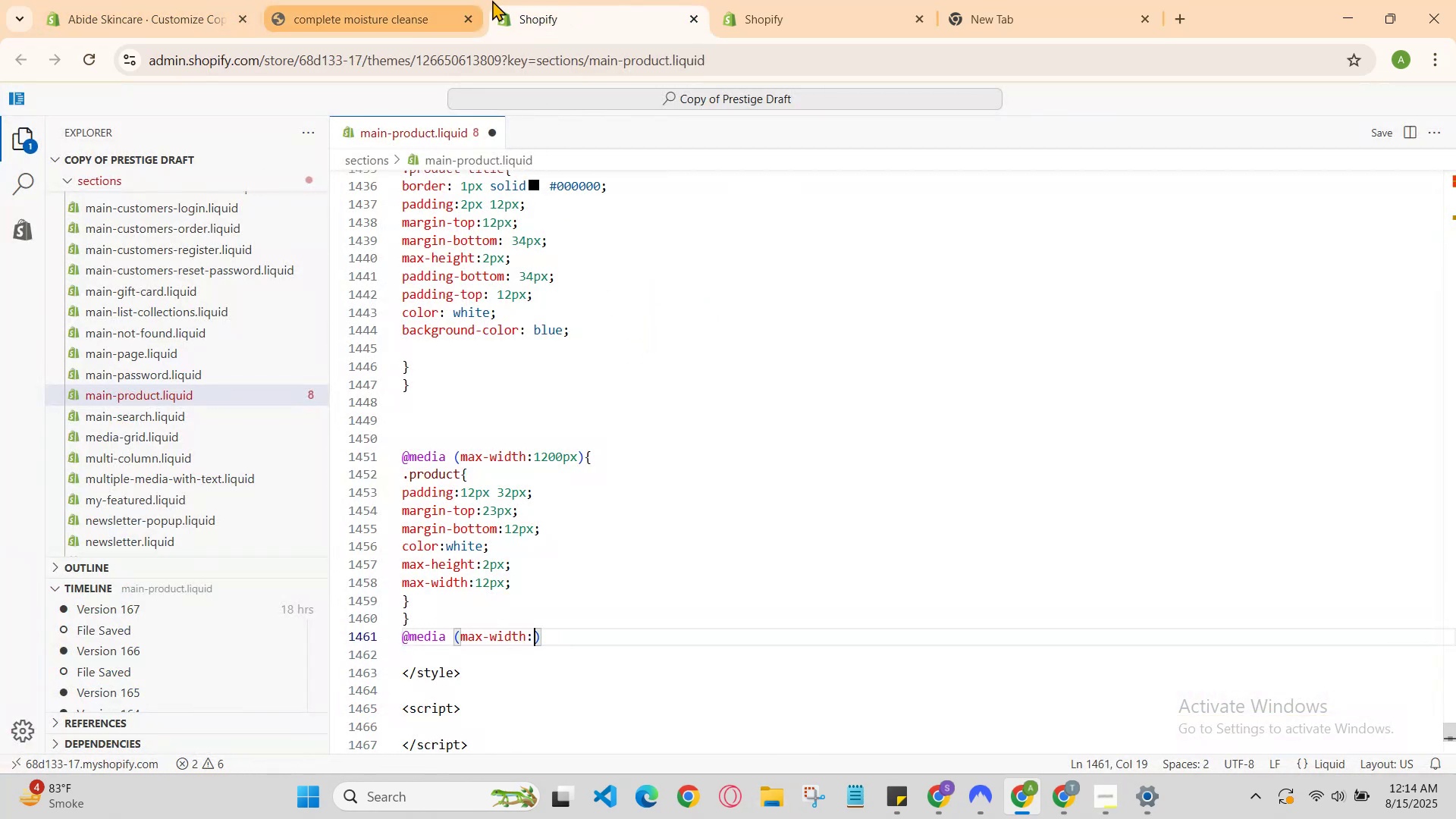 
left_click([423, 0])
 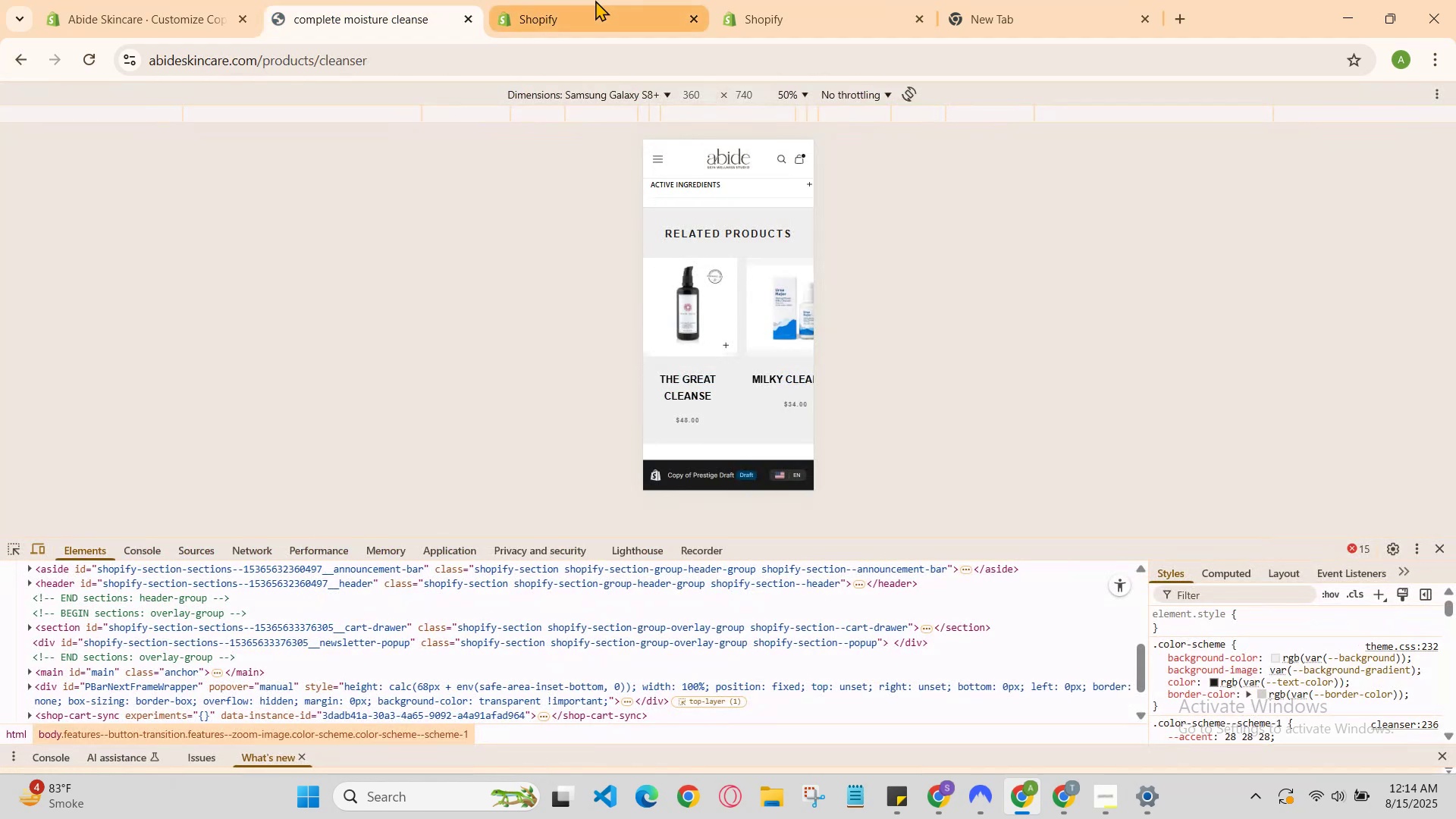 
scroll: coordinate [704, 334], scroll_direction: down, amount: 2.0
 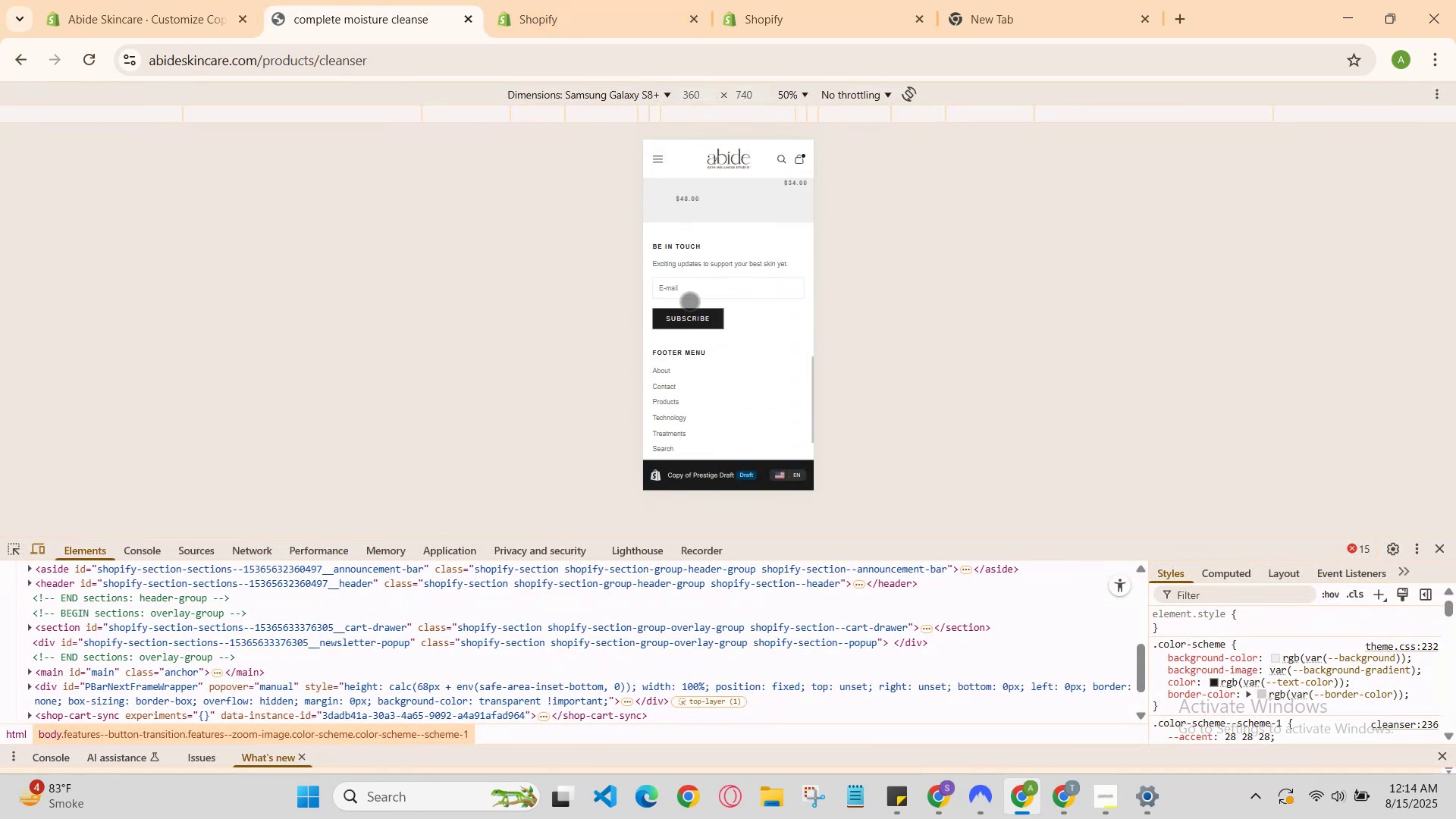 
scroll: coordinate [684, 286], scroll_direction: up, amount: 1.0
 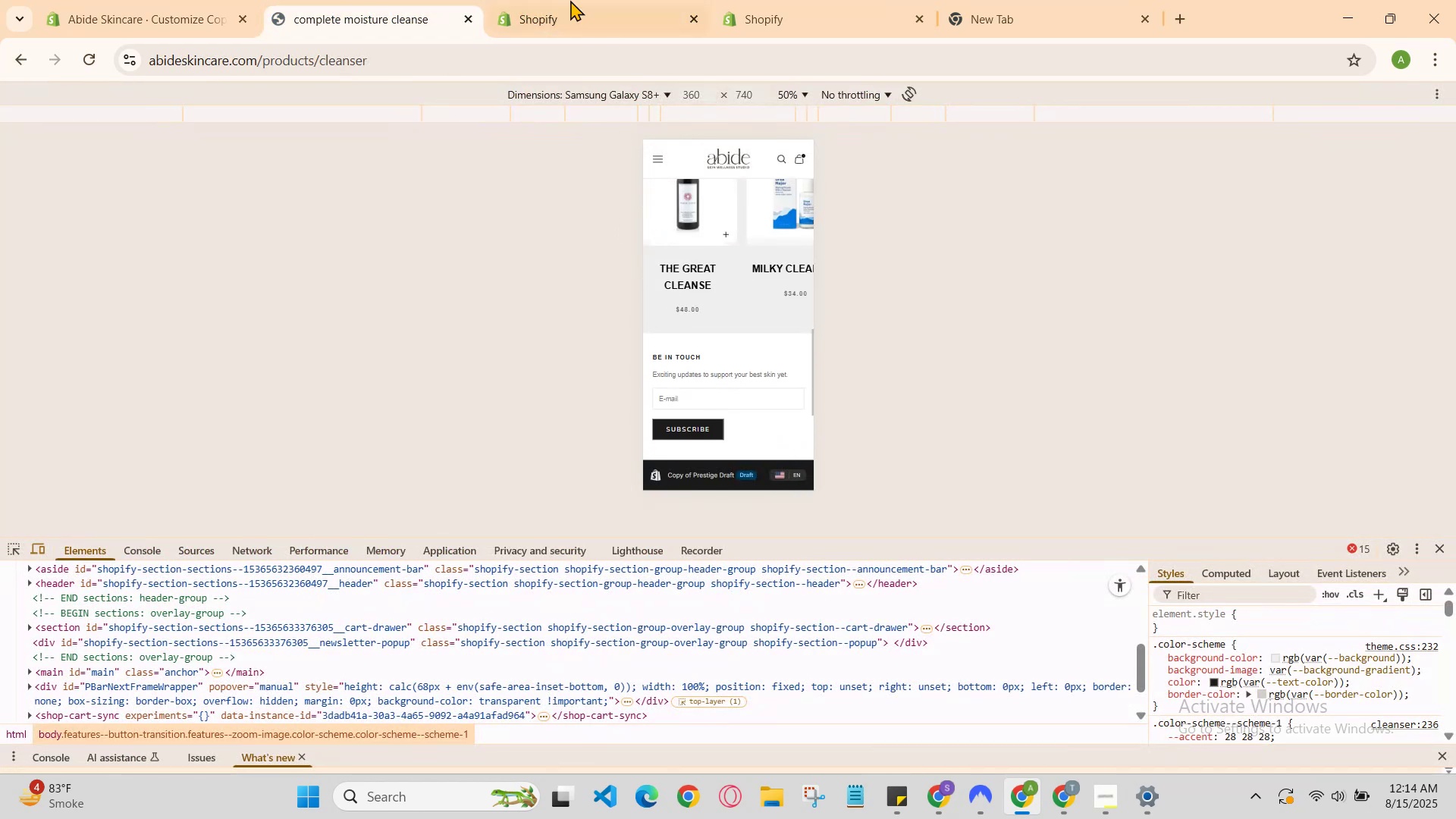 
left_click([556, 0])
 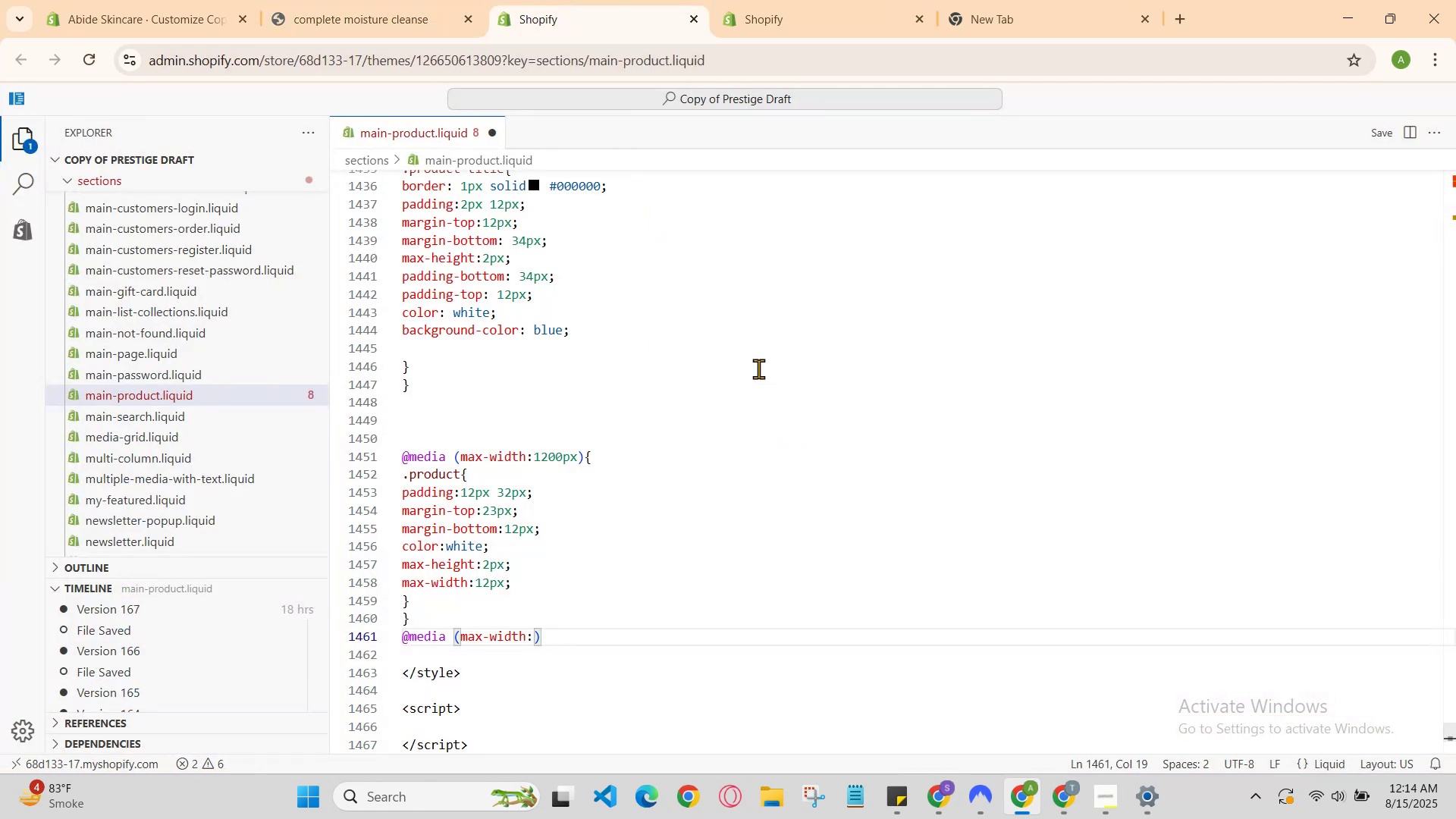 
key(Control+S)
 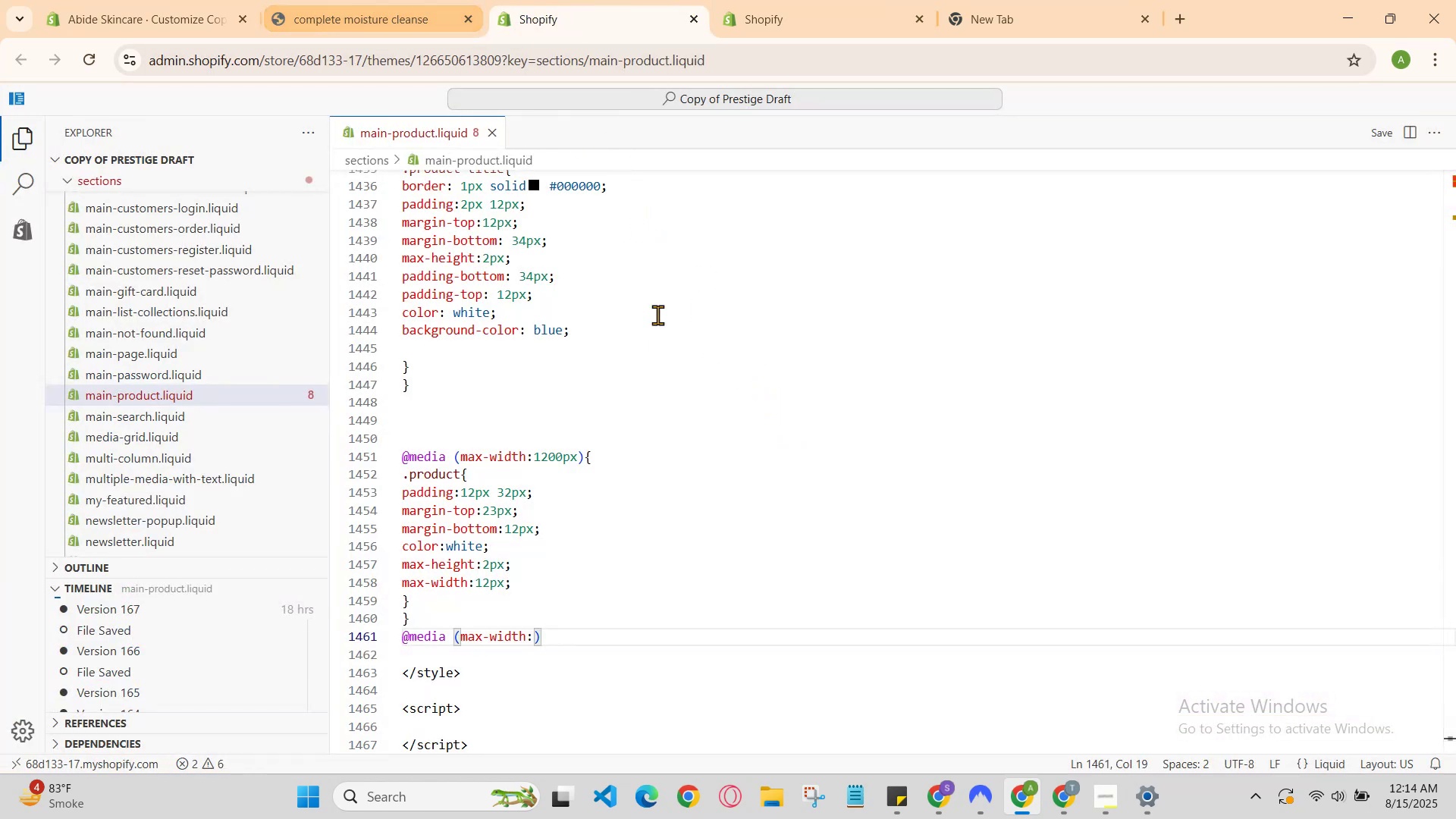 
left_click([369, 0])
 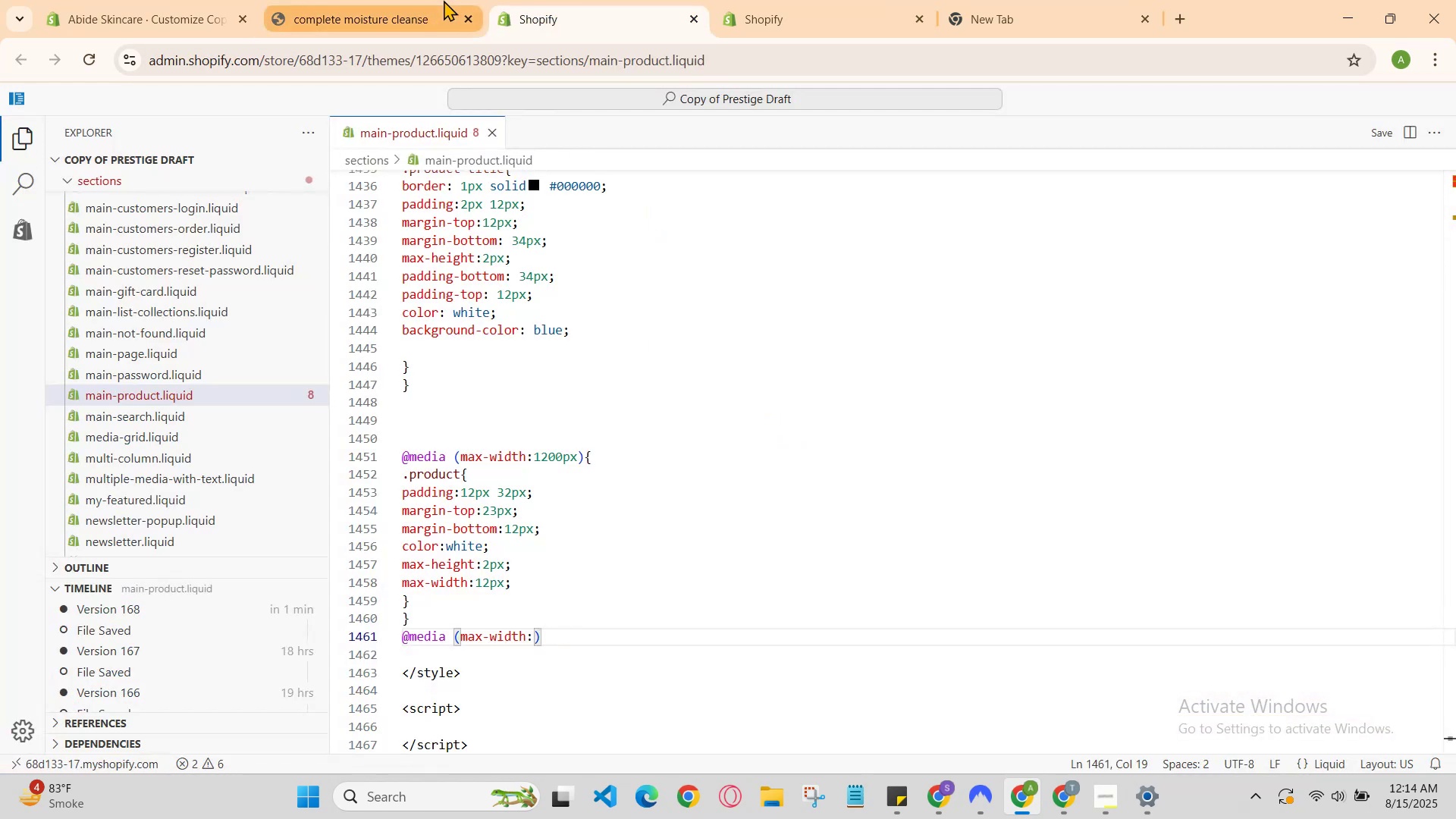 
scroll: coordinate [686, 354], scroll_direction: down, amount: 1.0
 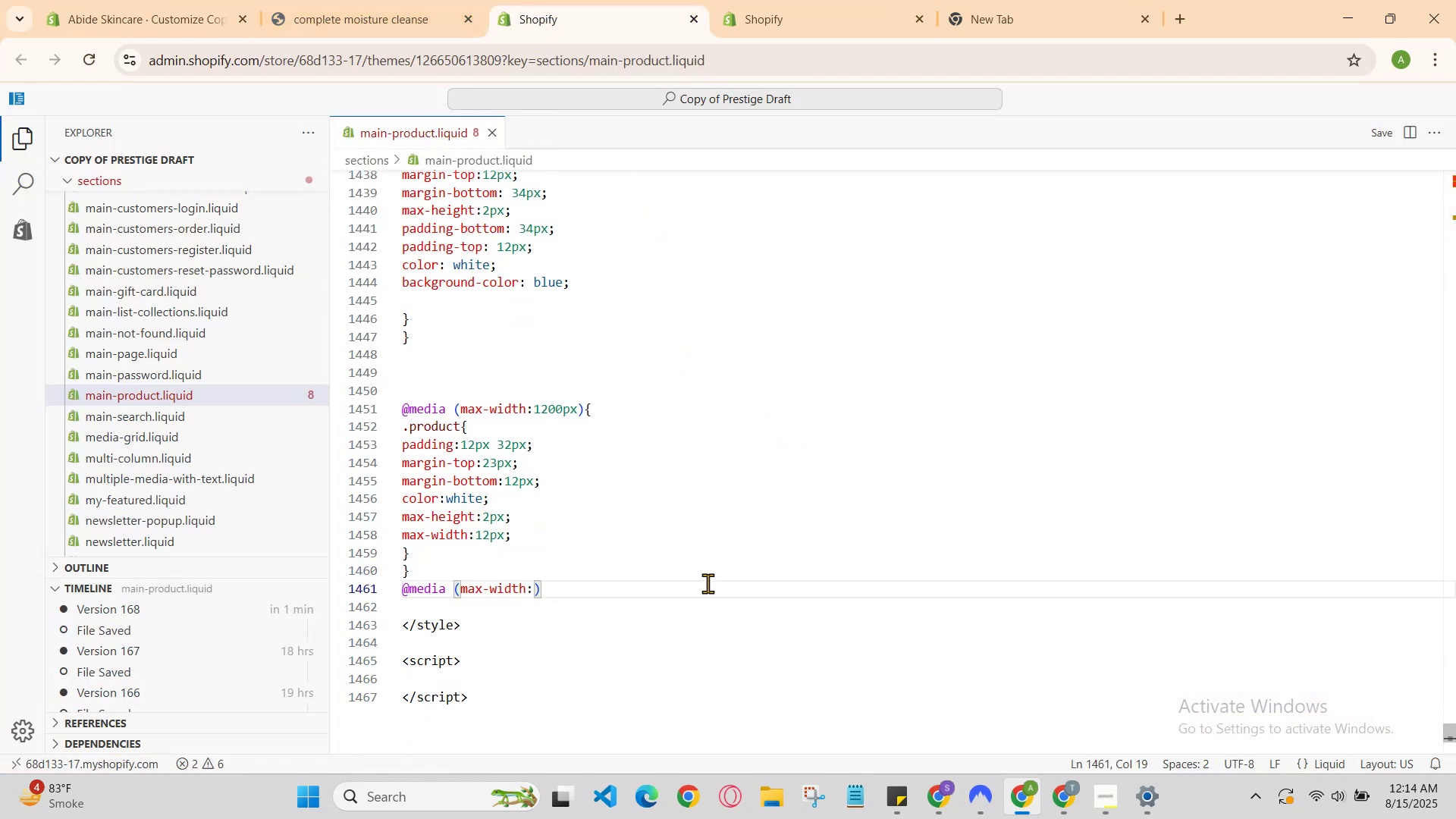 
left_click([708, 587])
 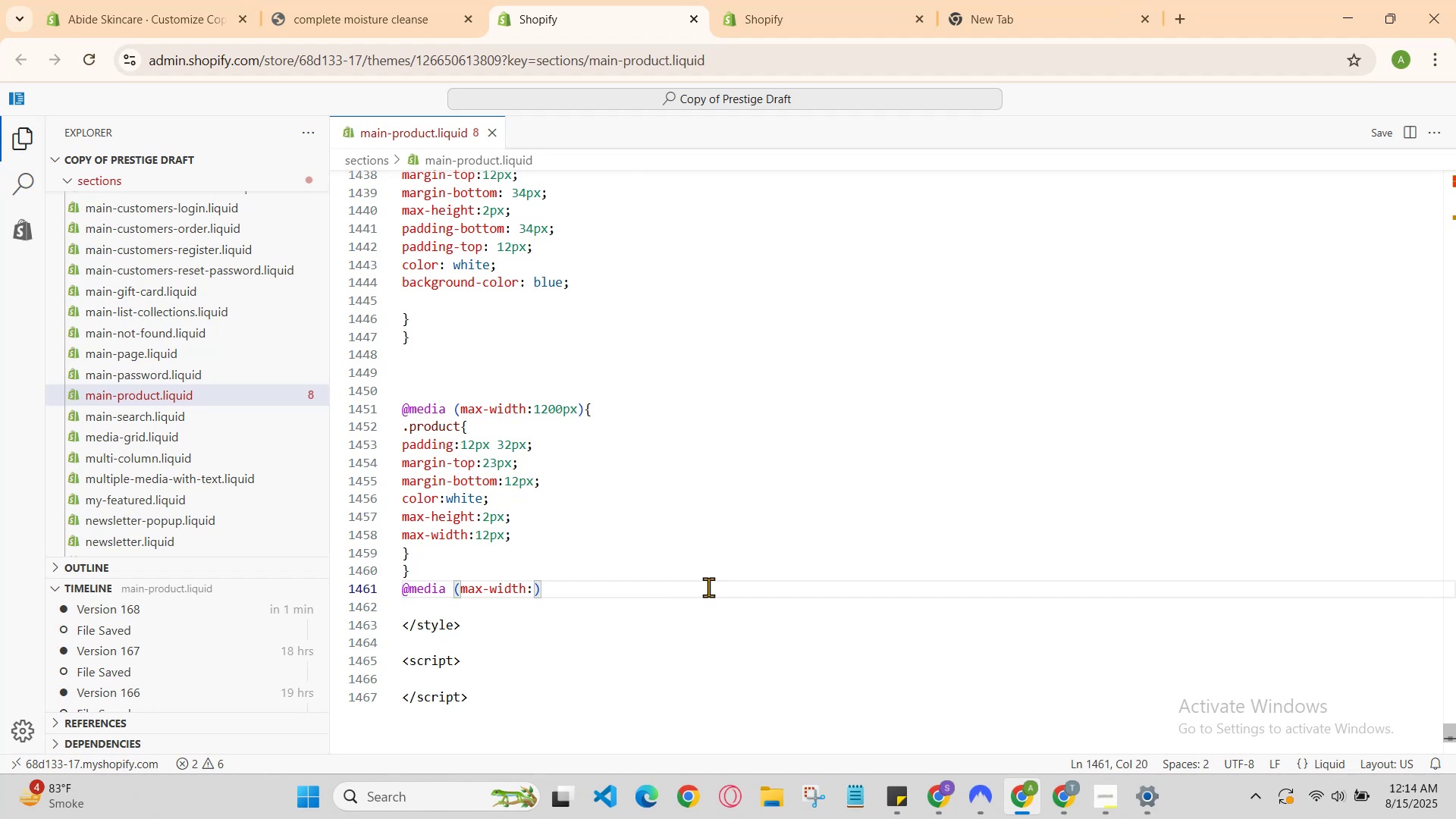 
left_click([708, 587])
 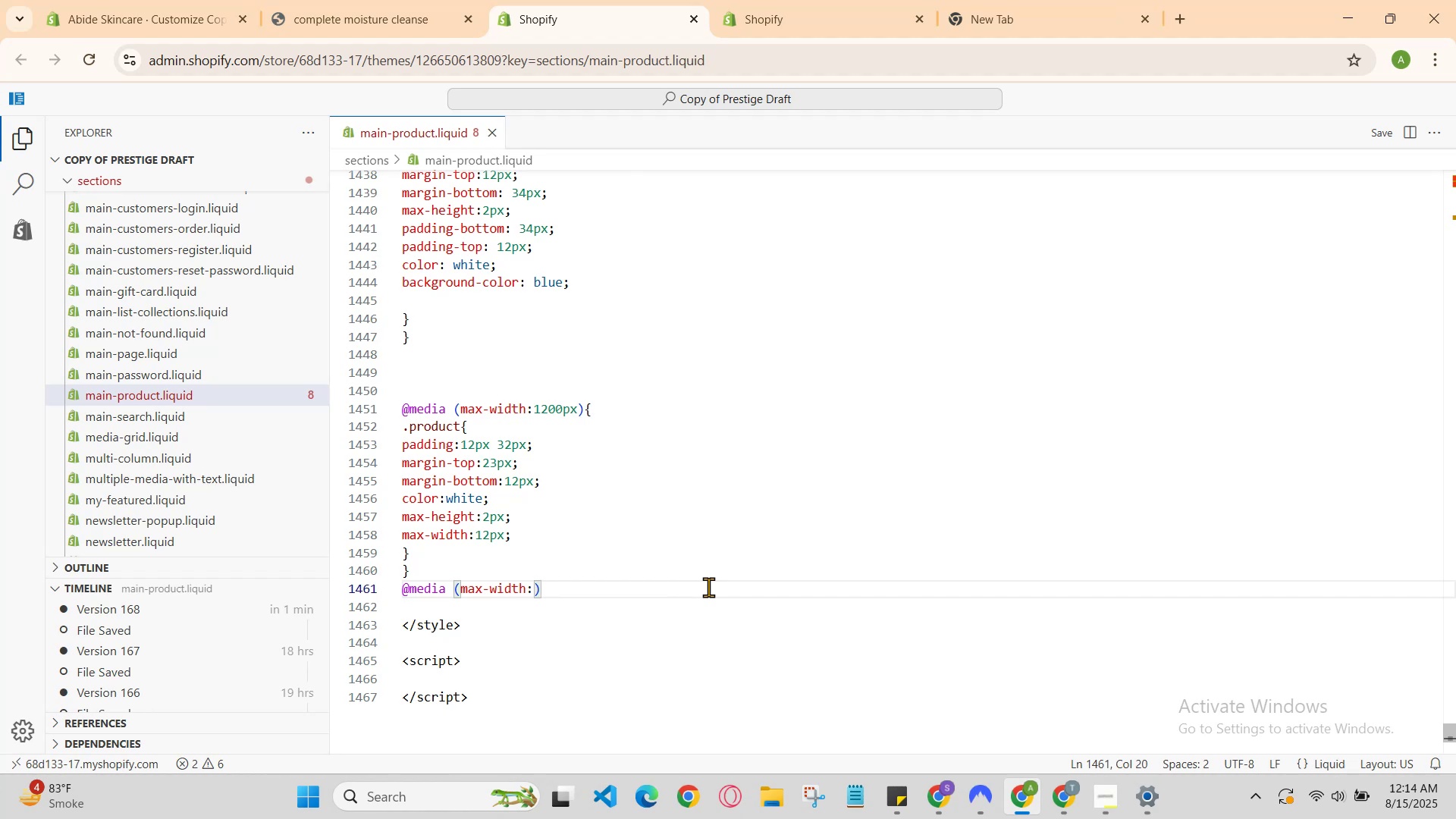 
key(Backspace)
 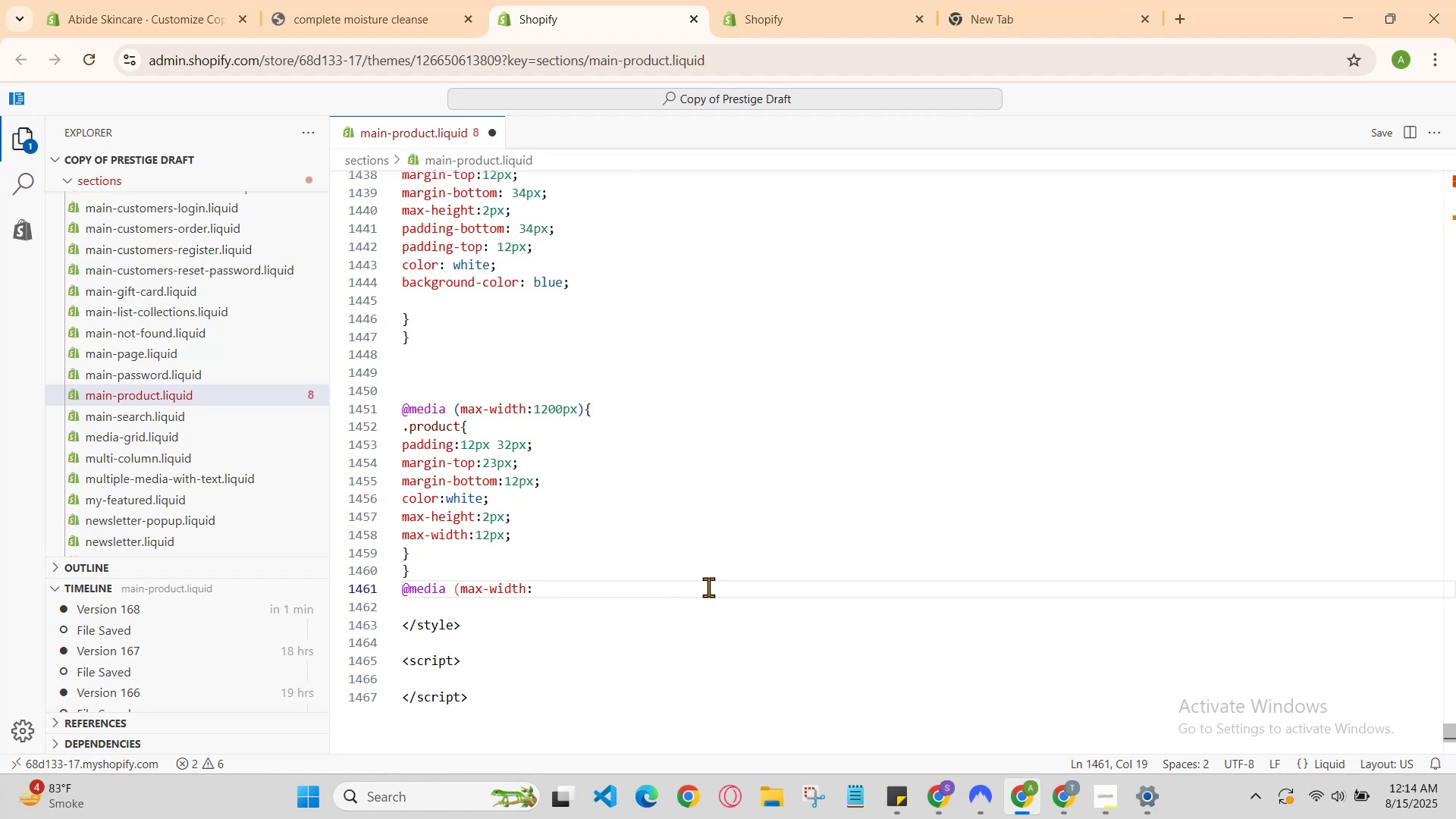 
key(Shift+0)
 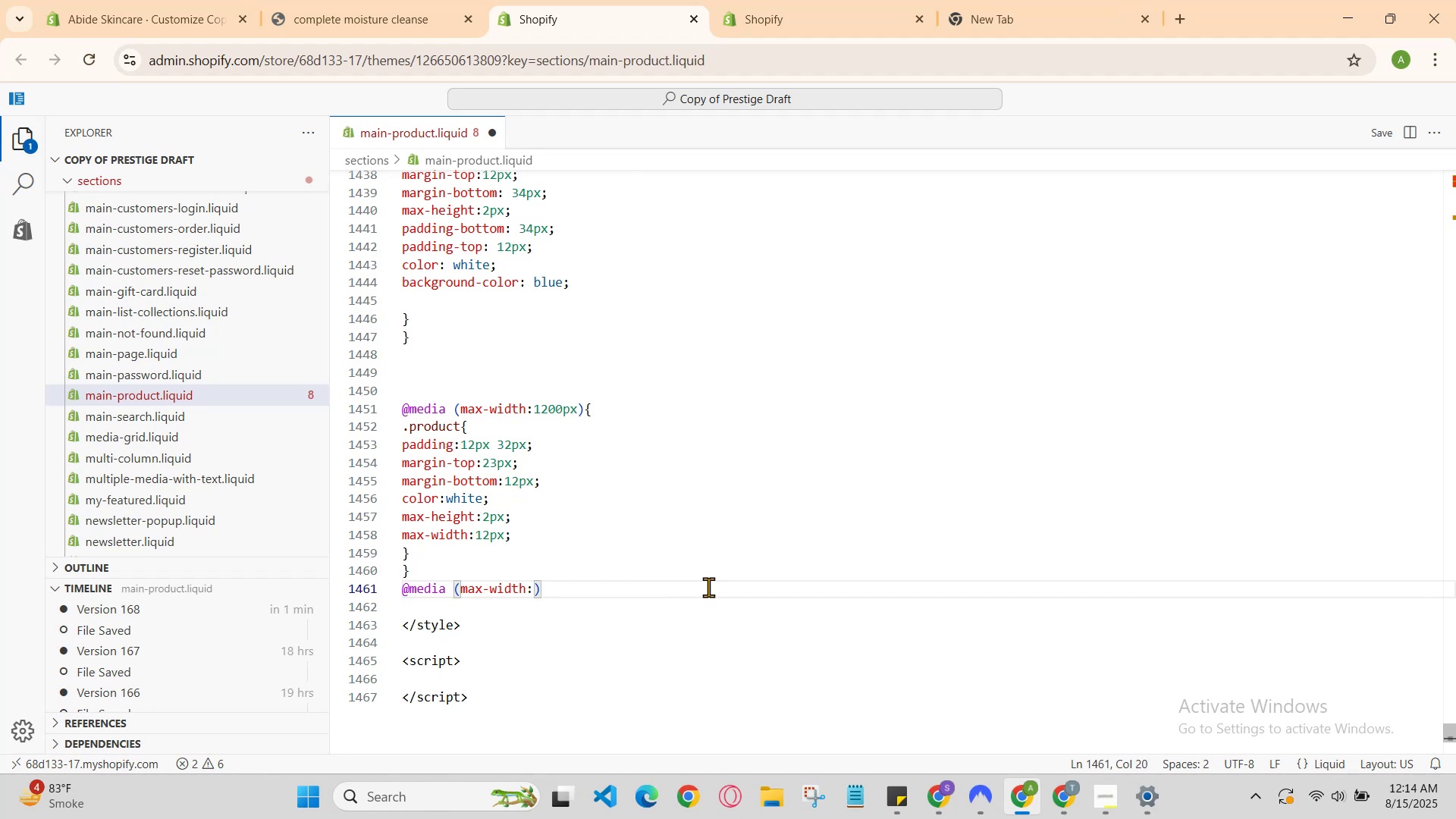 
key(ArrowLeft)
 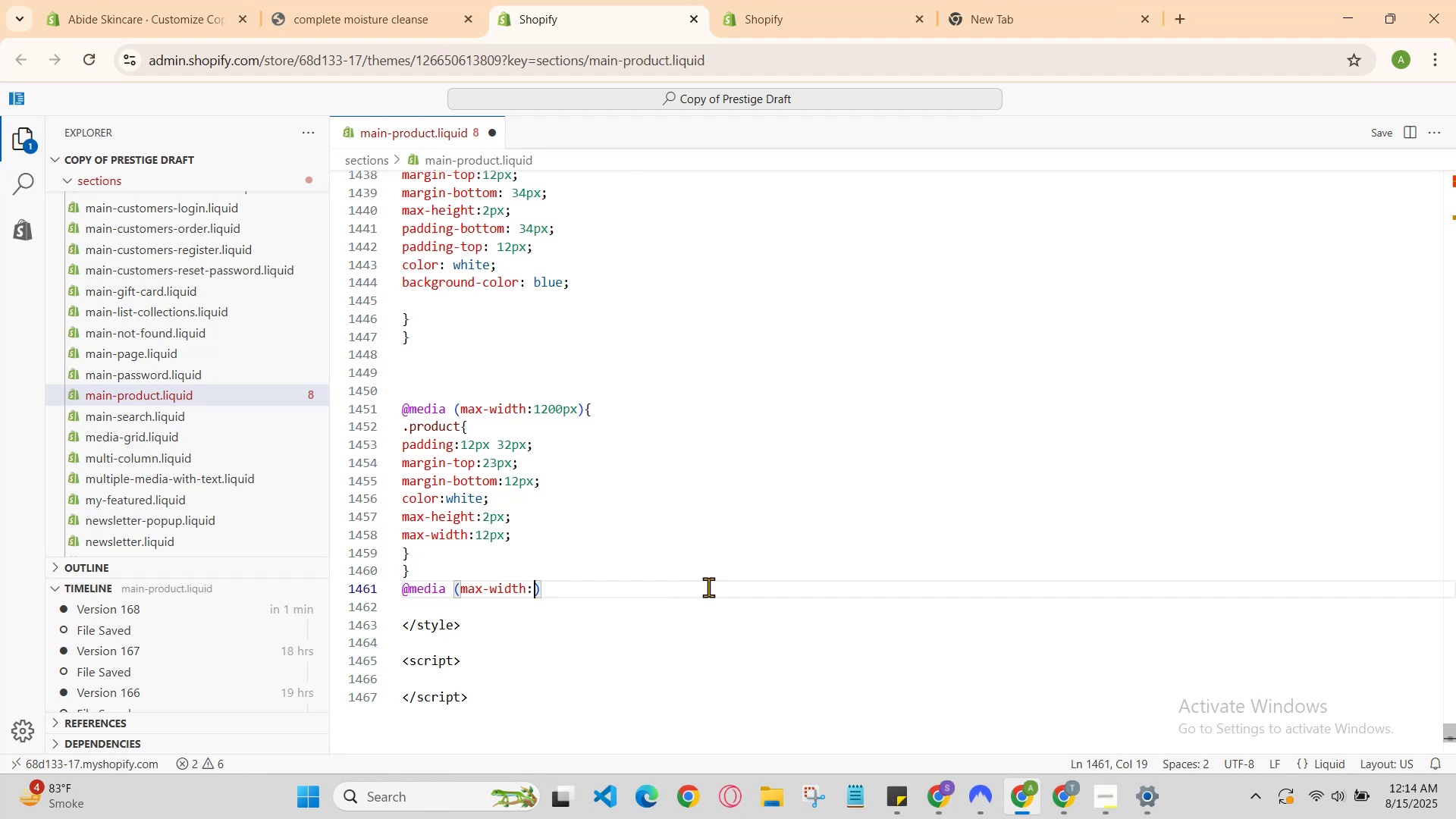 
type(999)
key(Backspace)
key(Backspace)
type(95)
key(Backspace)
key(Backspace)
key(Backspace)
type(995)
key(Backspace)
key(Backspace)
key(Backspace)
type(2)
key(Backspace)
type(320px)
 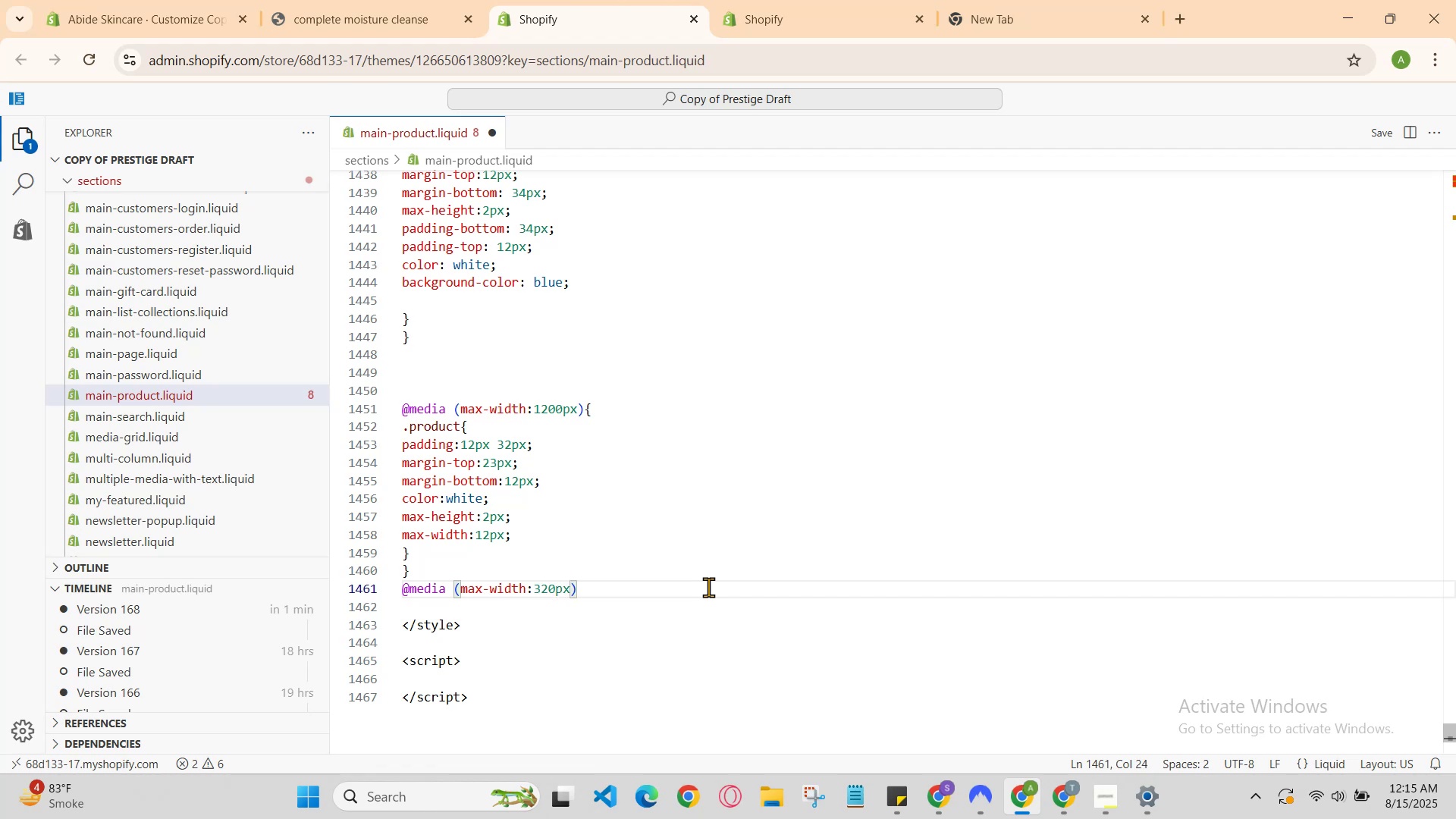 
key(ArrowRight)
 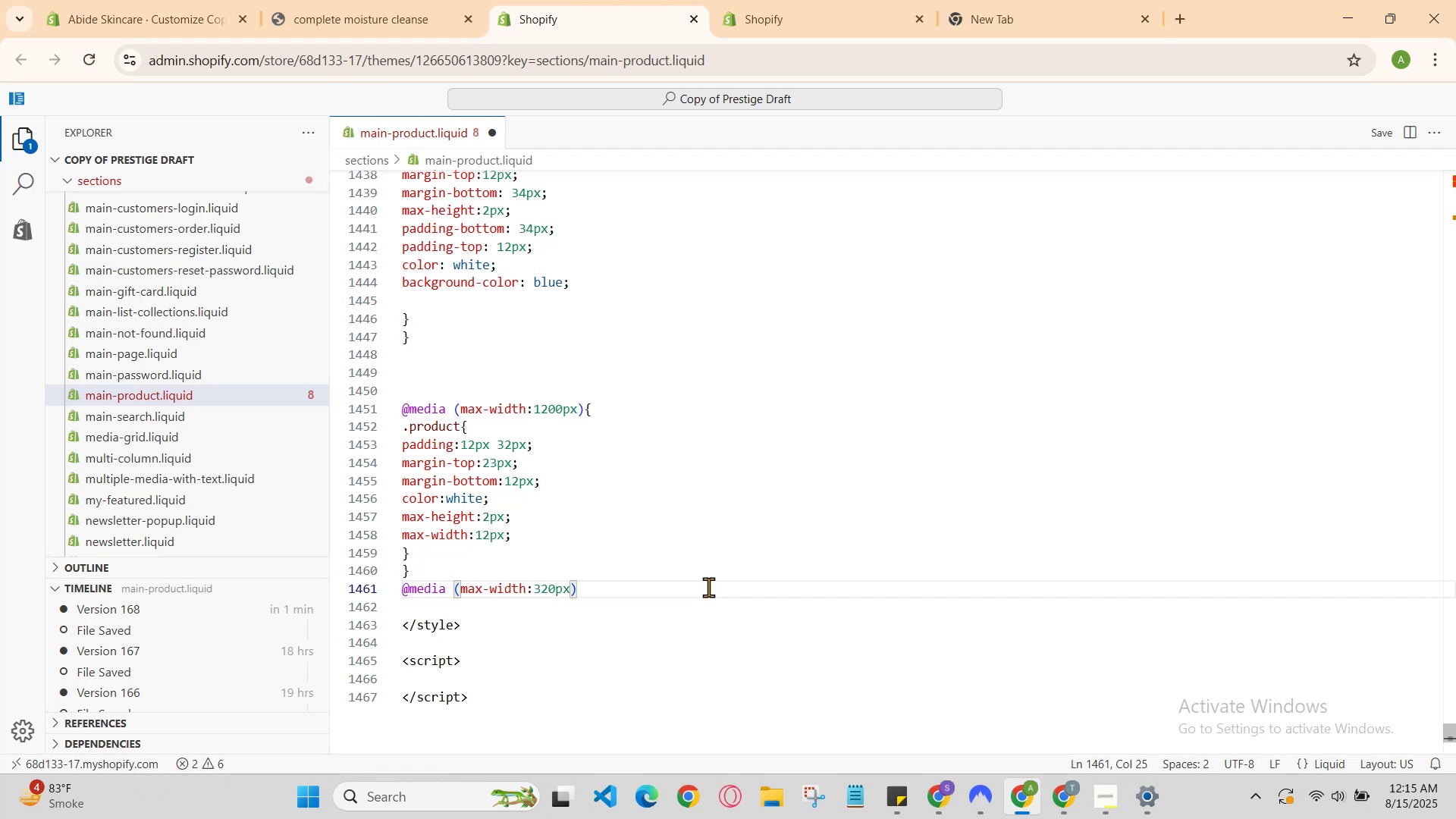 
key(Shift+BracketLeft)
 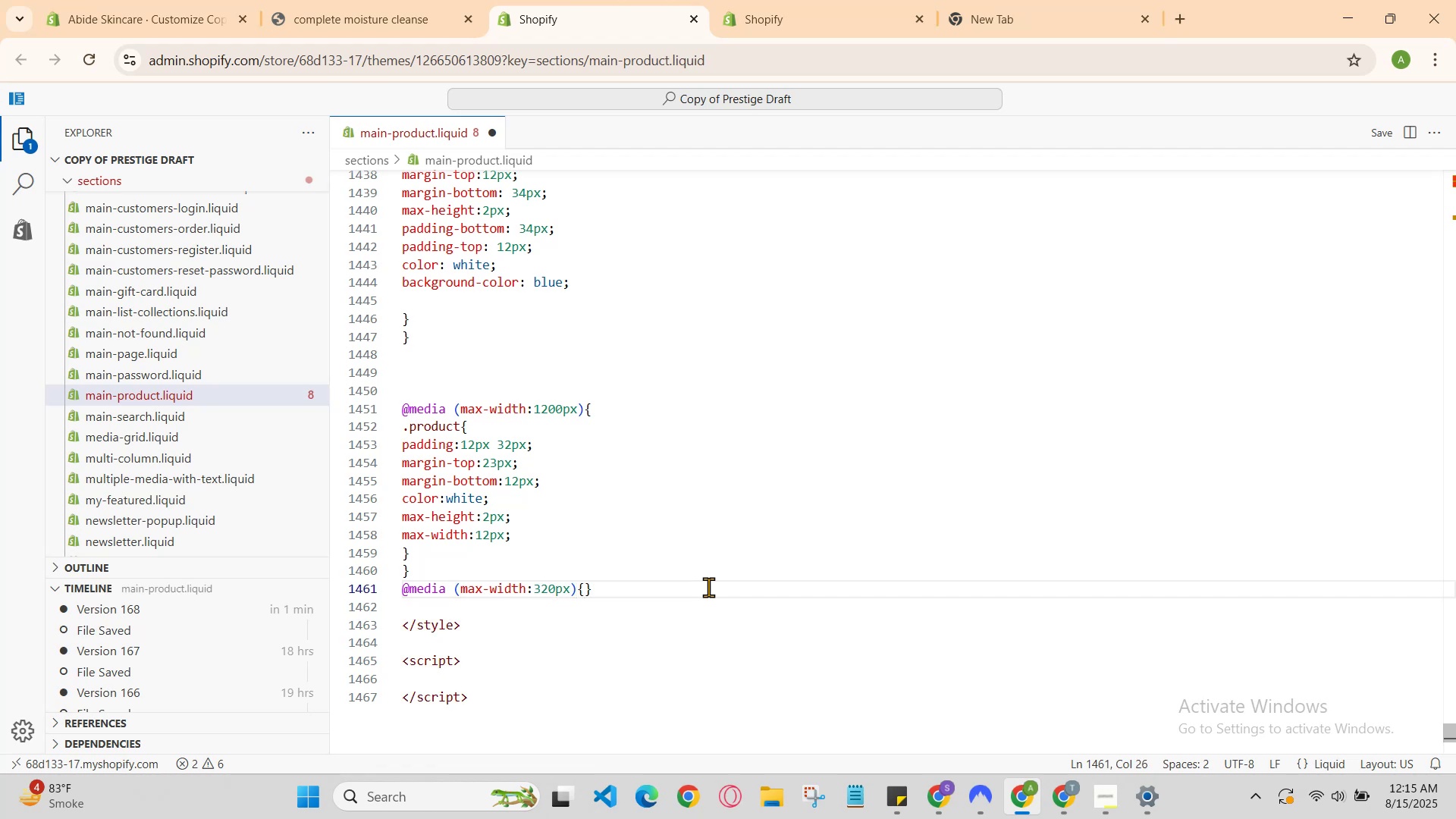 
key(Enter)
 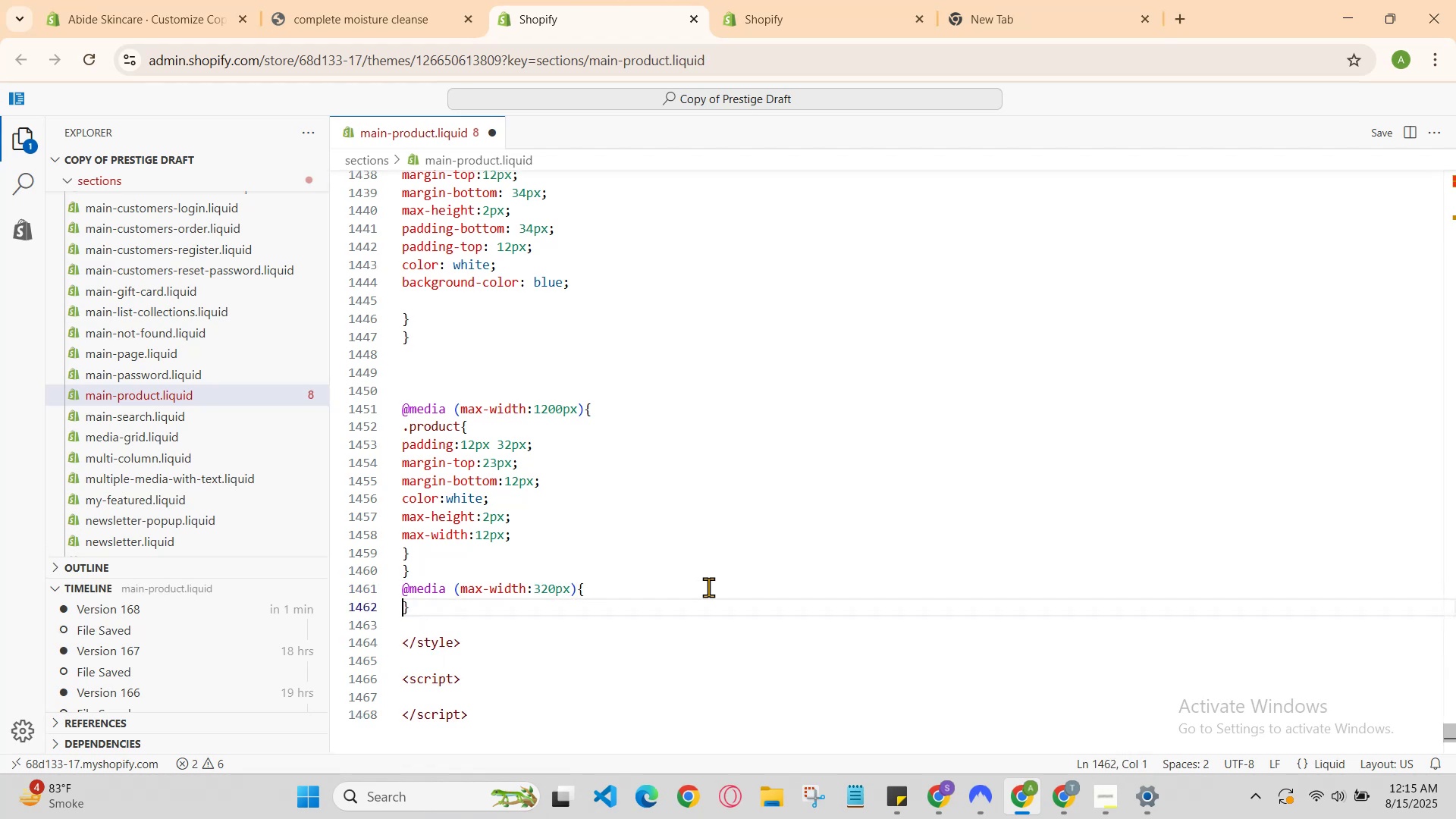 
key(Enter)
 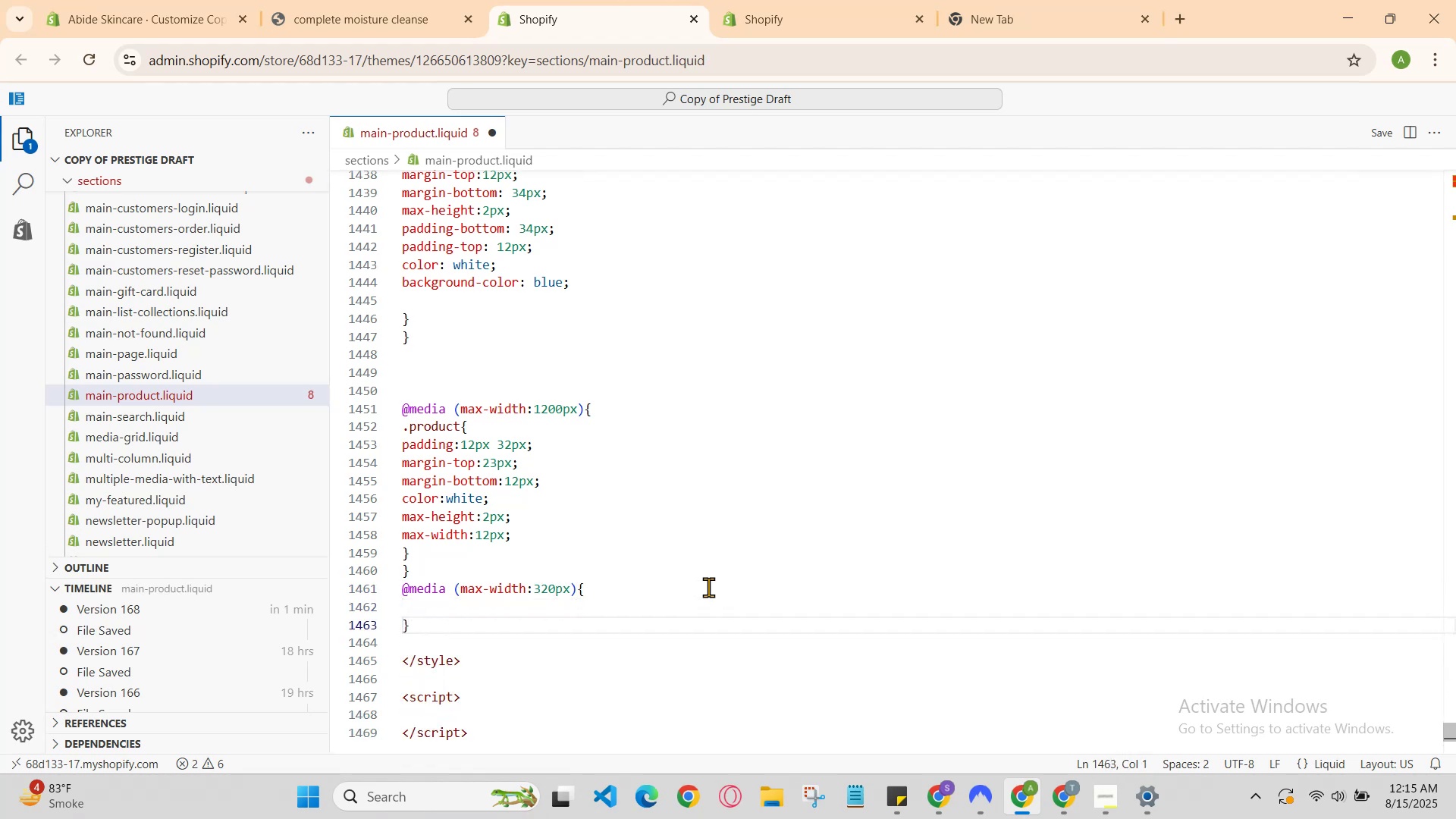 
key(ArrowUp)
 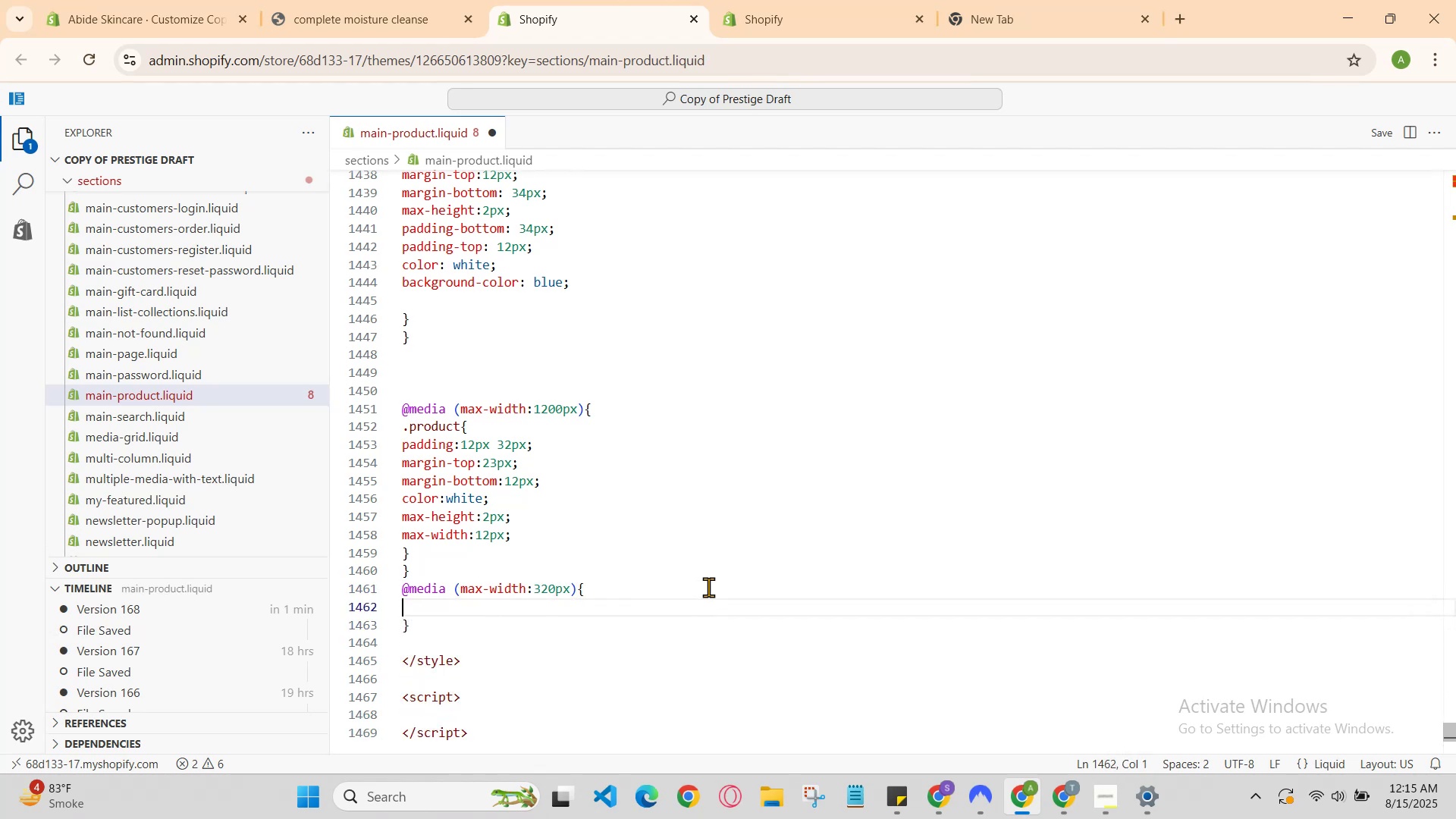 
hold_key(key=Period, duration=0.39)
 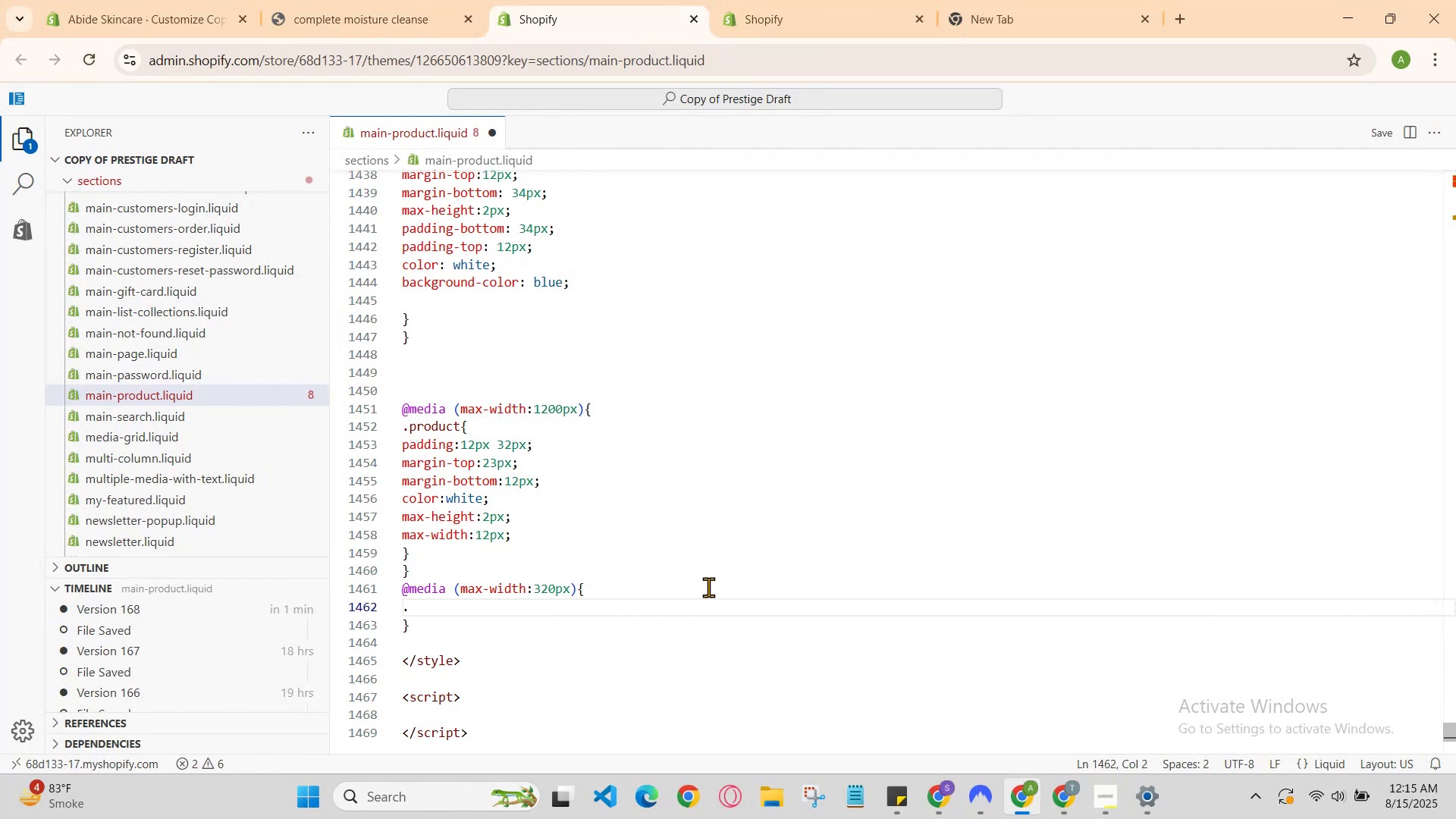 
type(product )
key(Backspace)
type( )
key(Backspace)
type( )
key(Backspace)
type( )
key(Backspace)
 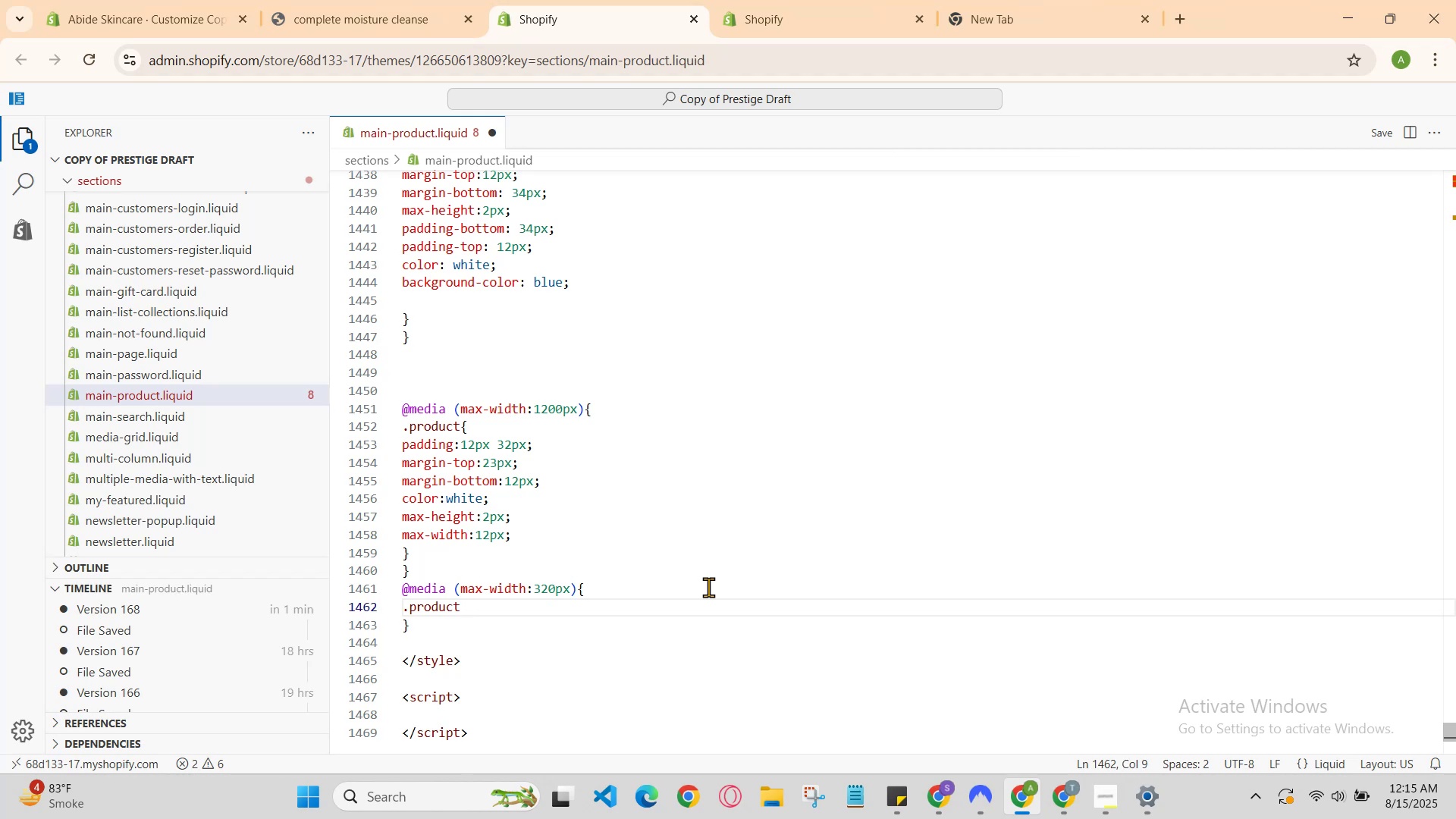 
hold_key(key=ShiftRight, duration=2.04)
 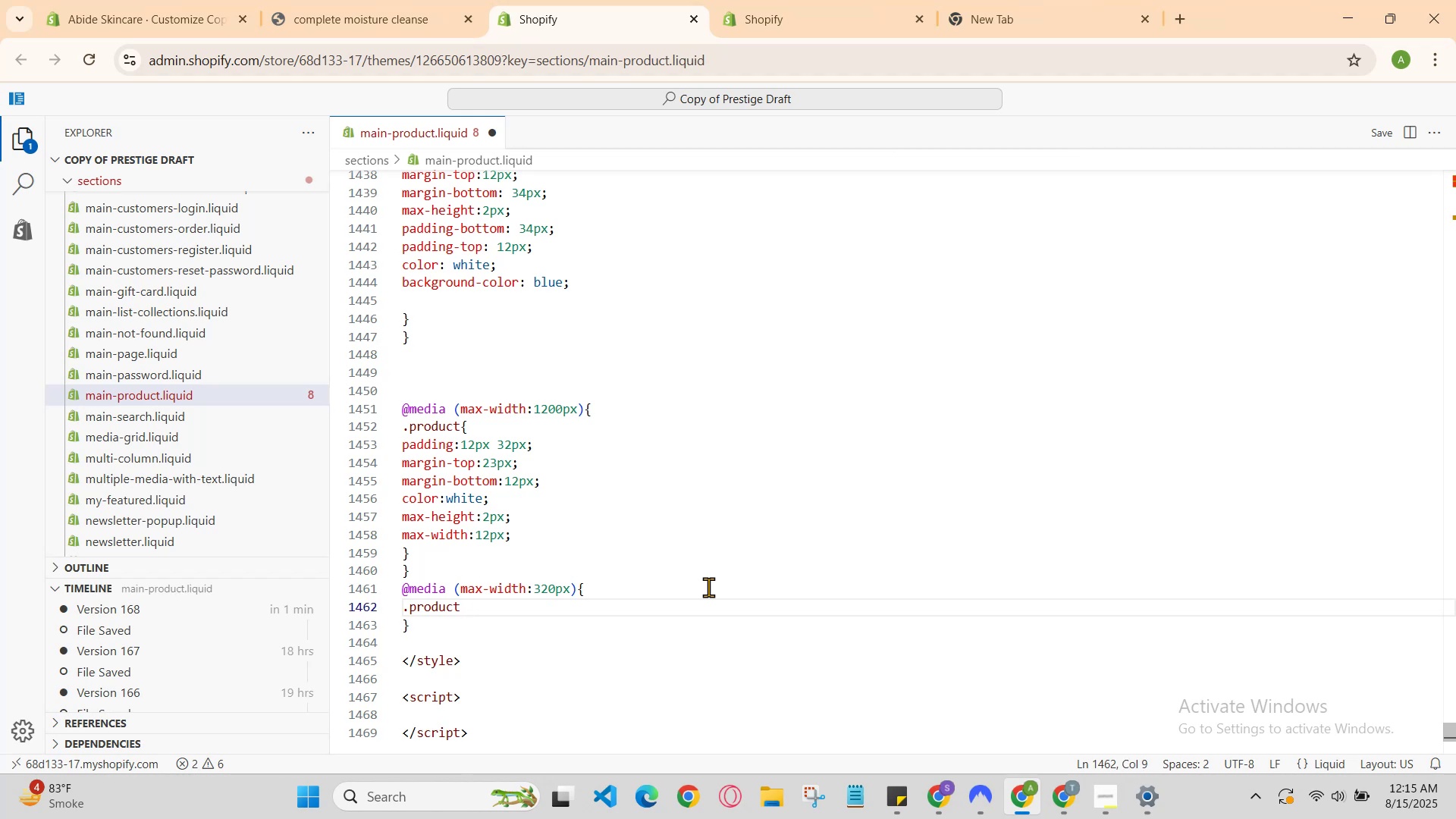 
key(Shift+BracketLeft)
 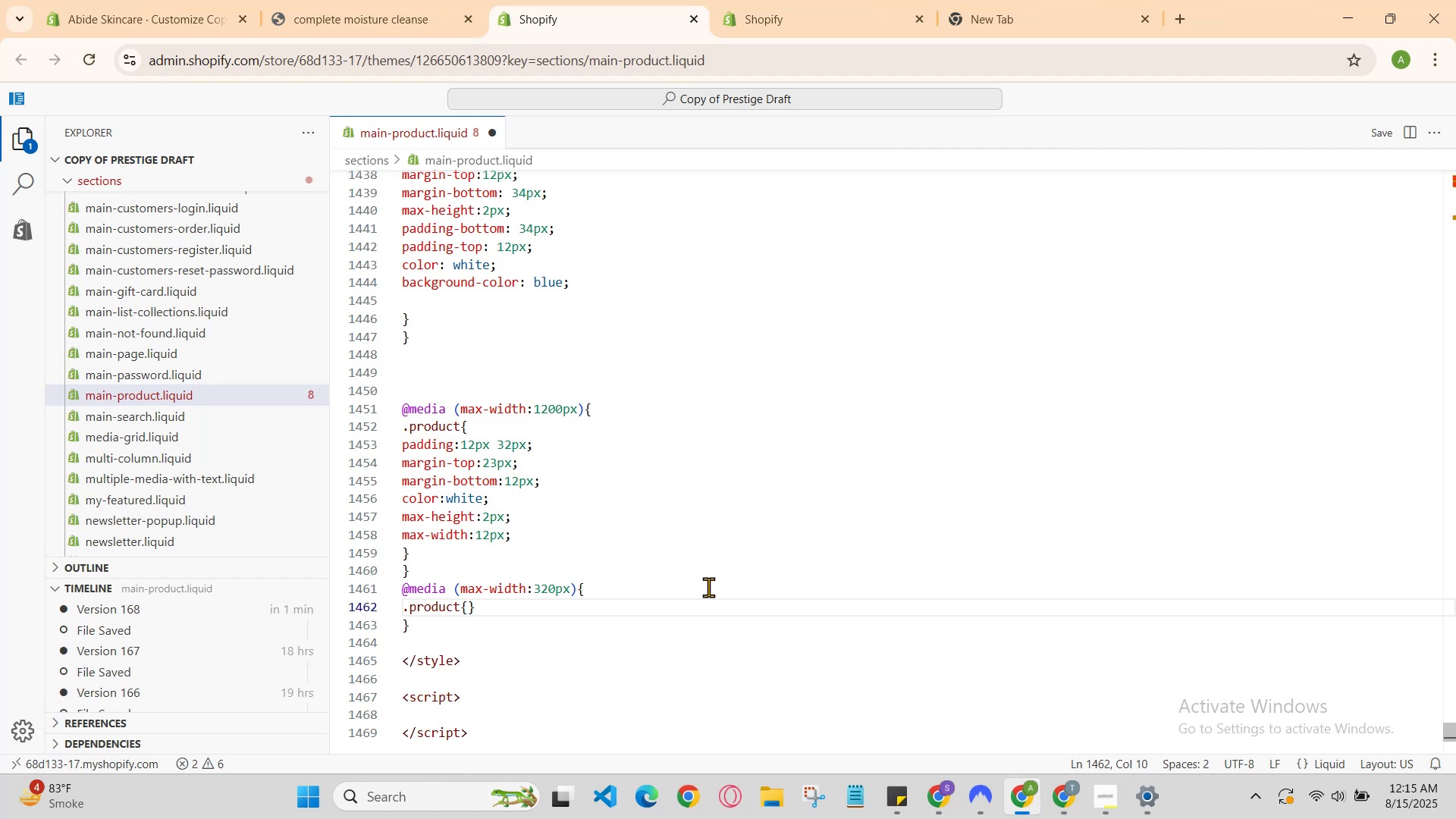 
key(Enter)
 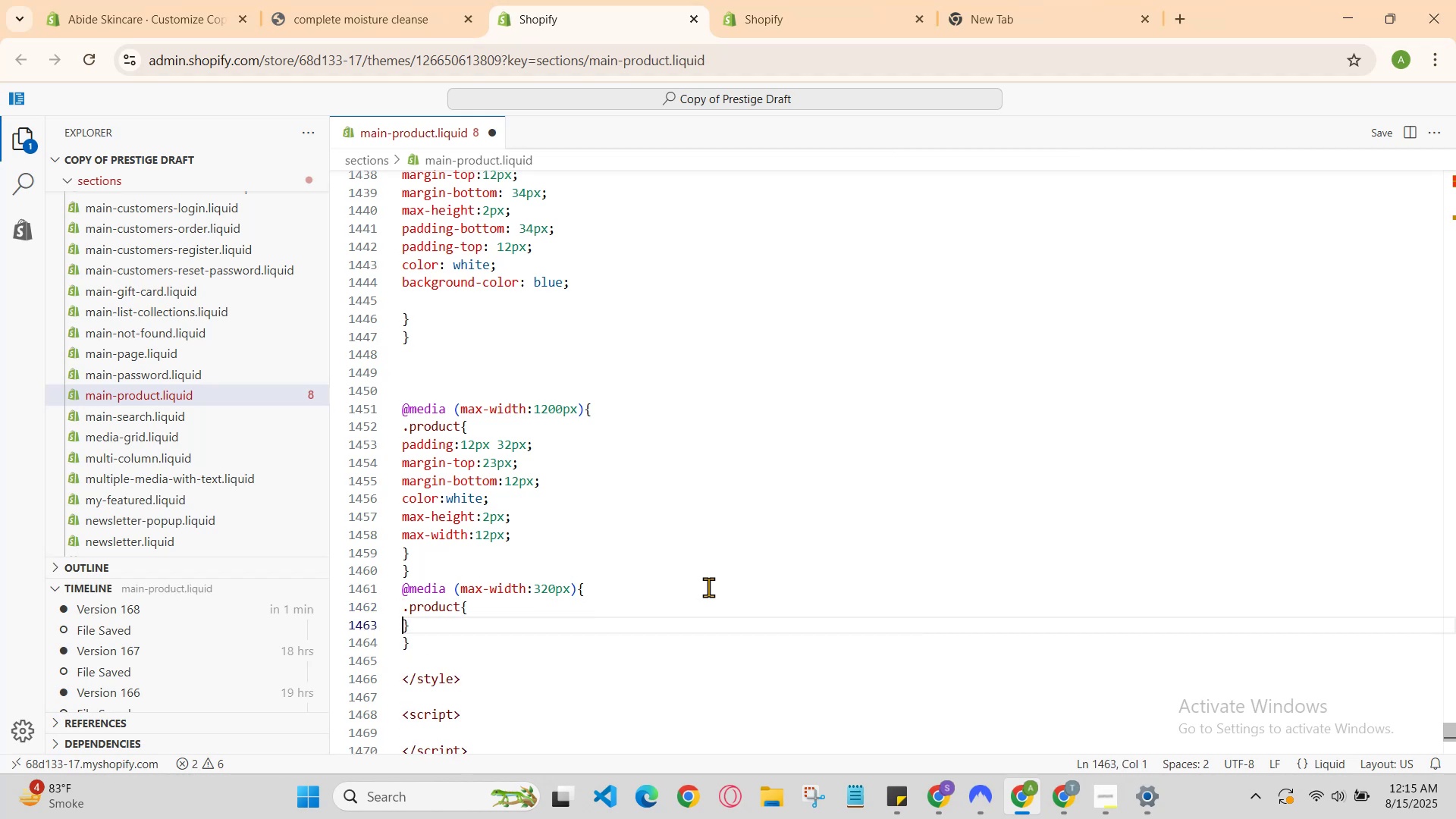 
key(Enter)
 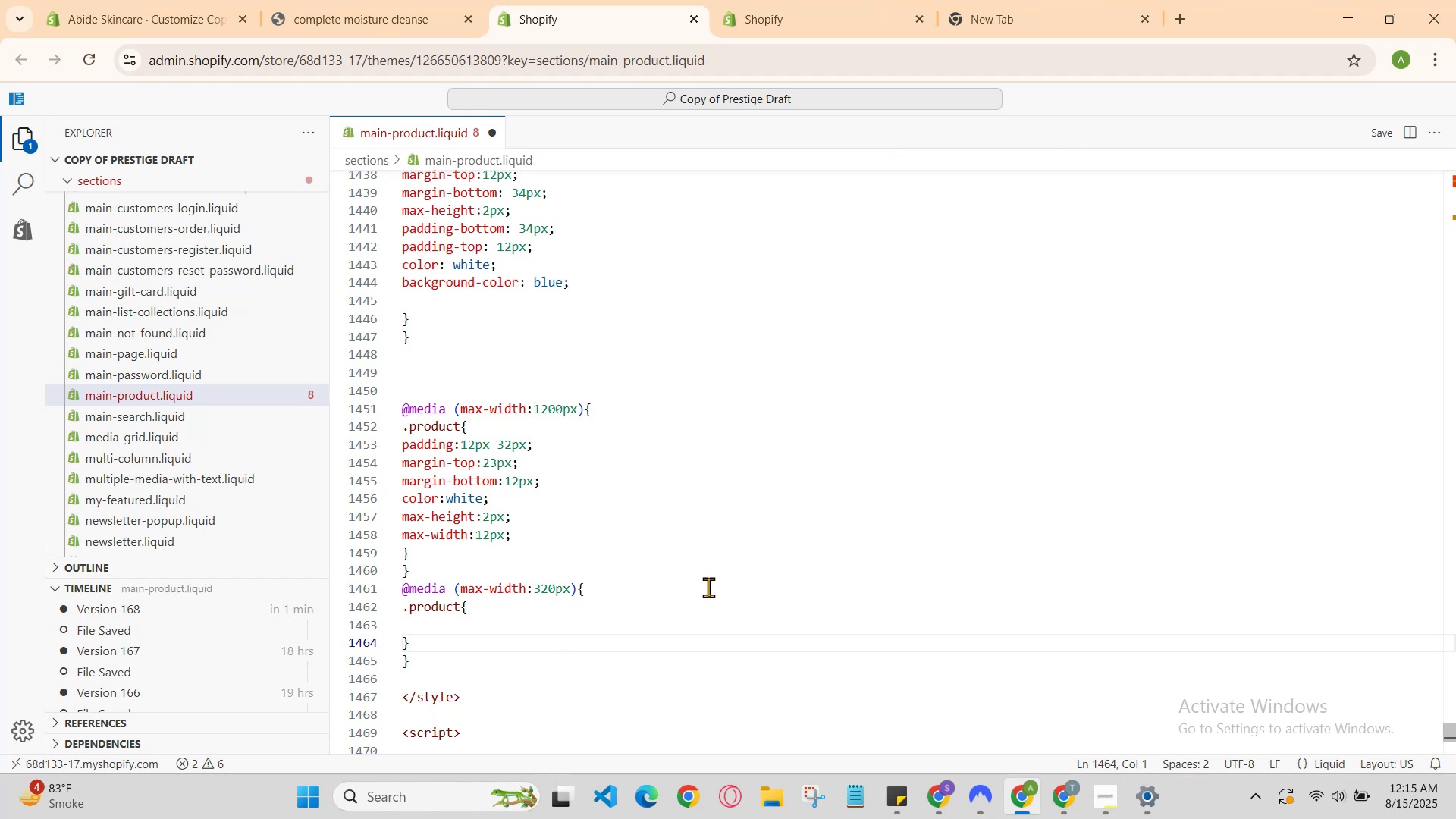 
key(ArrowUp)
 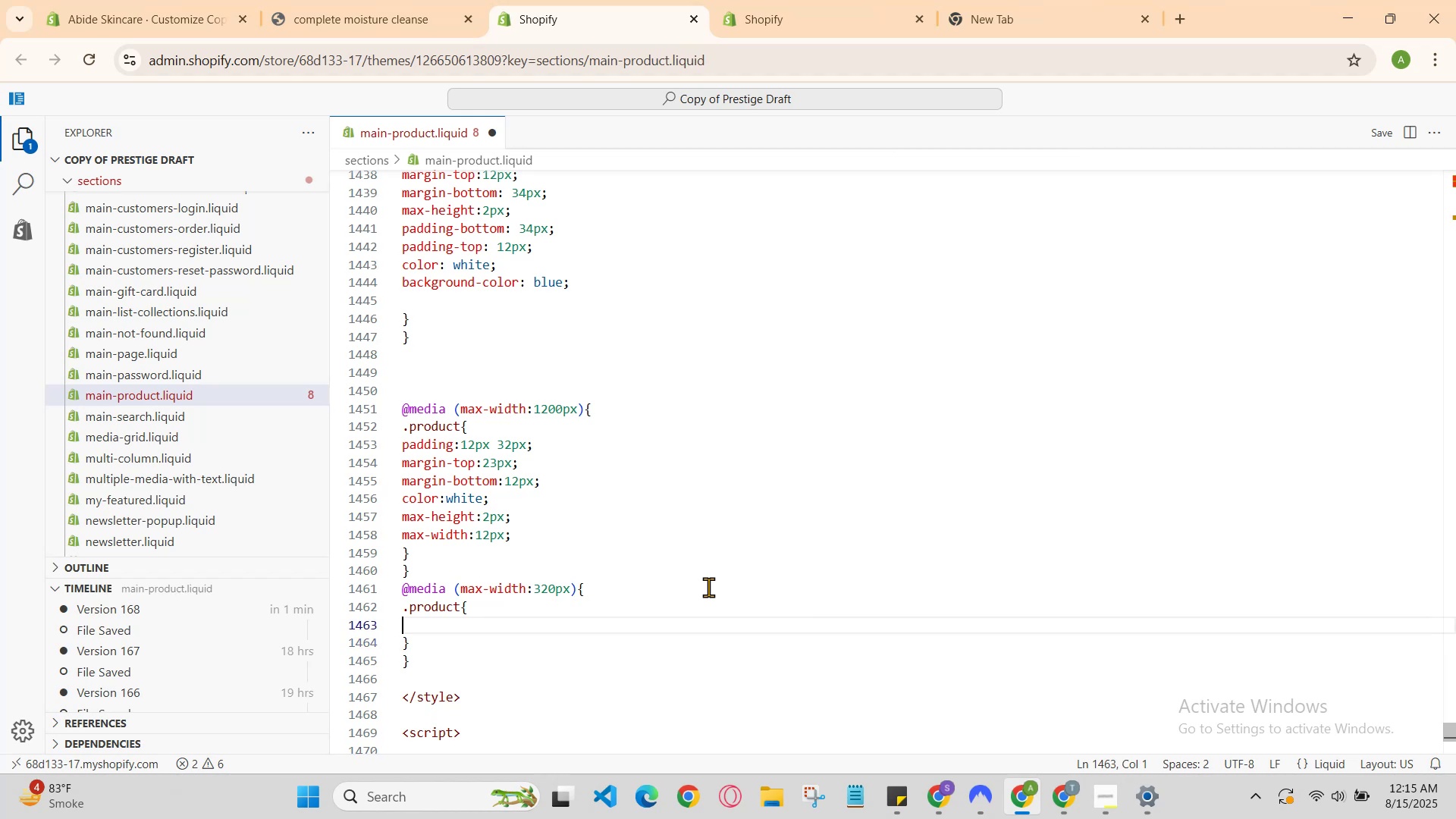 
key(ArrowRight)
 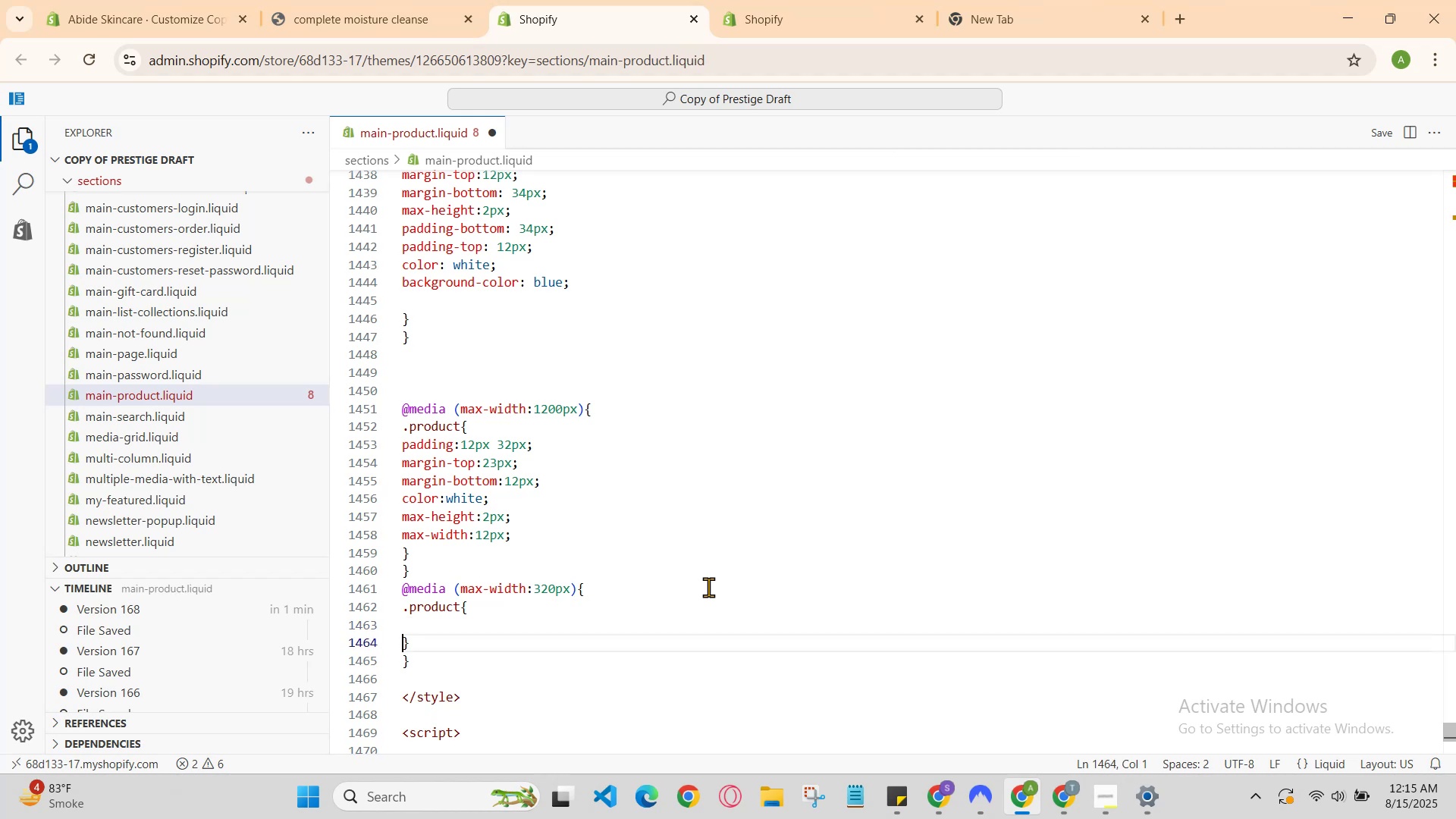 
key(ArrowUp)
 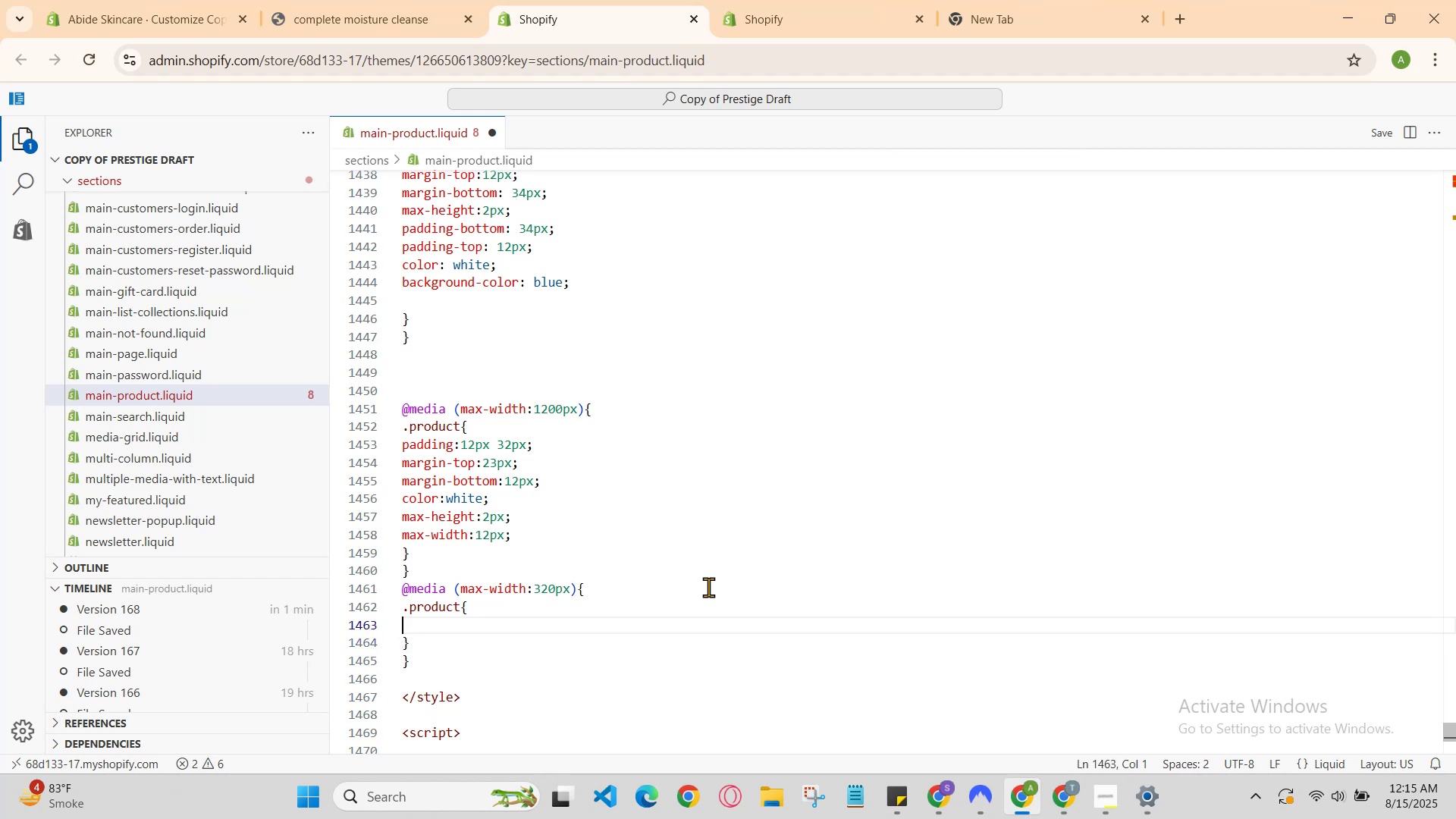 
key(ArrowRight)
 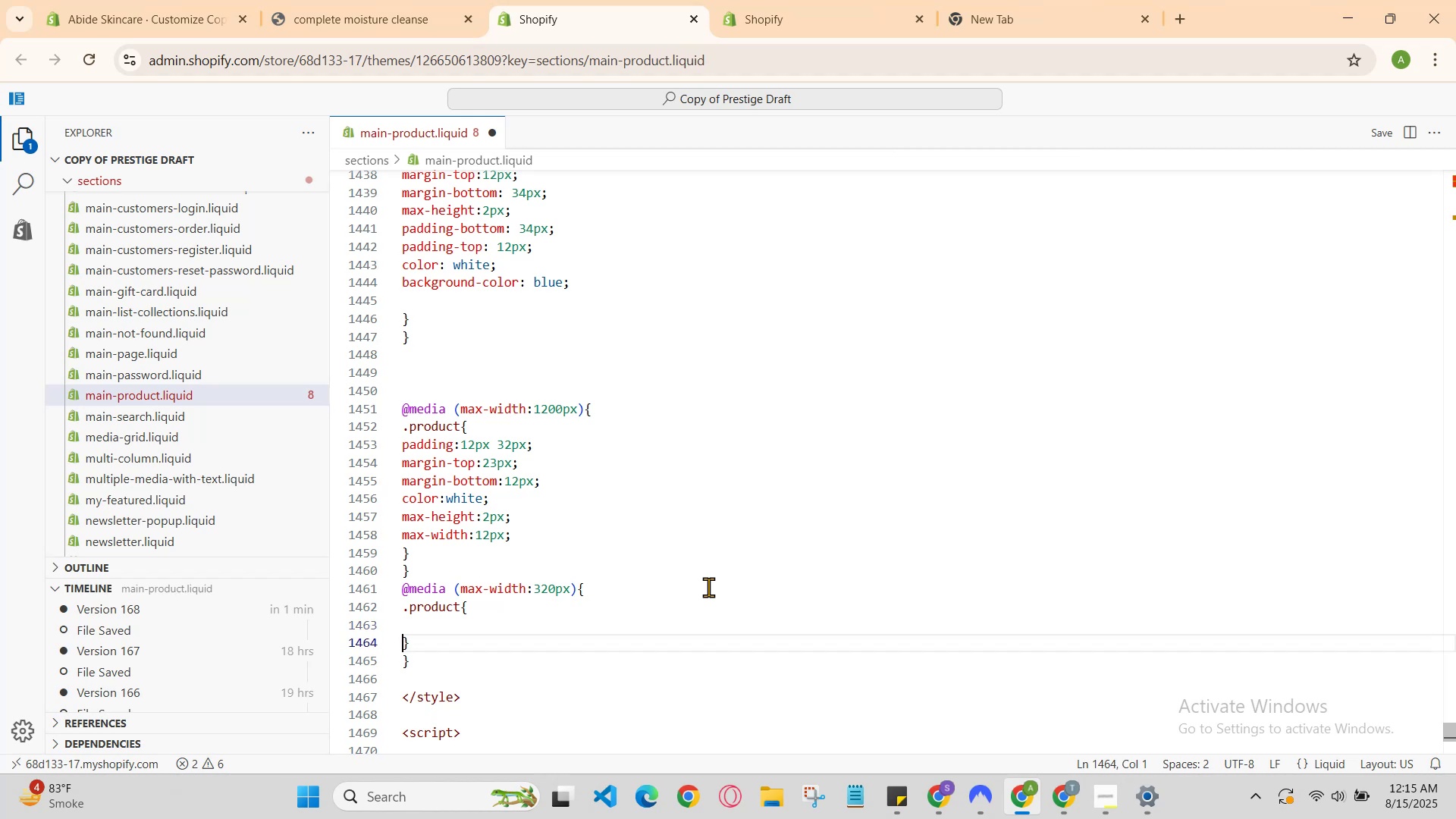 
key(ArrowUp)
 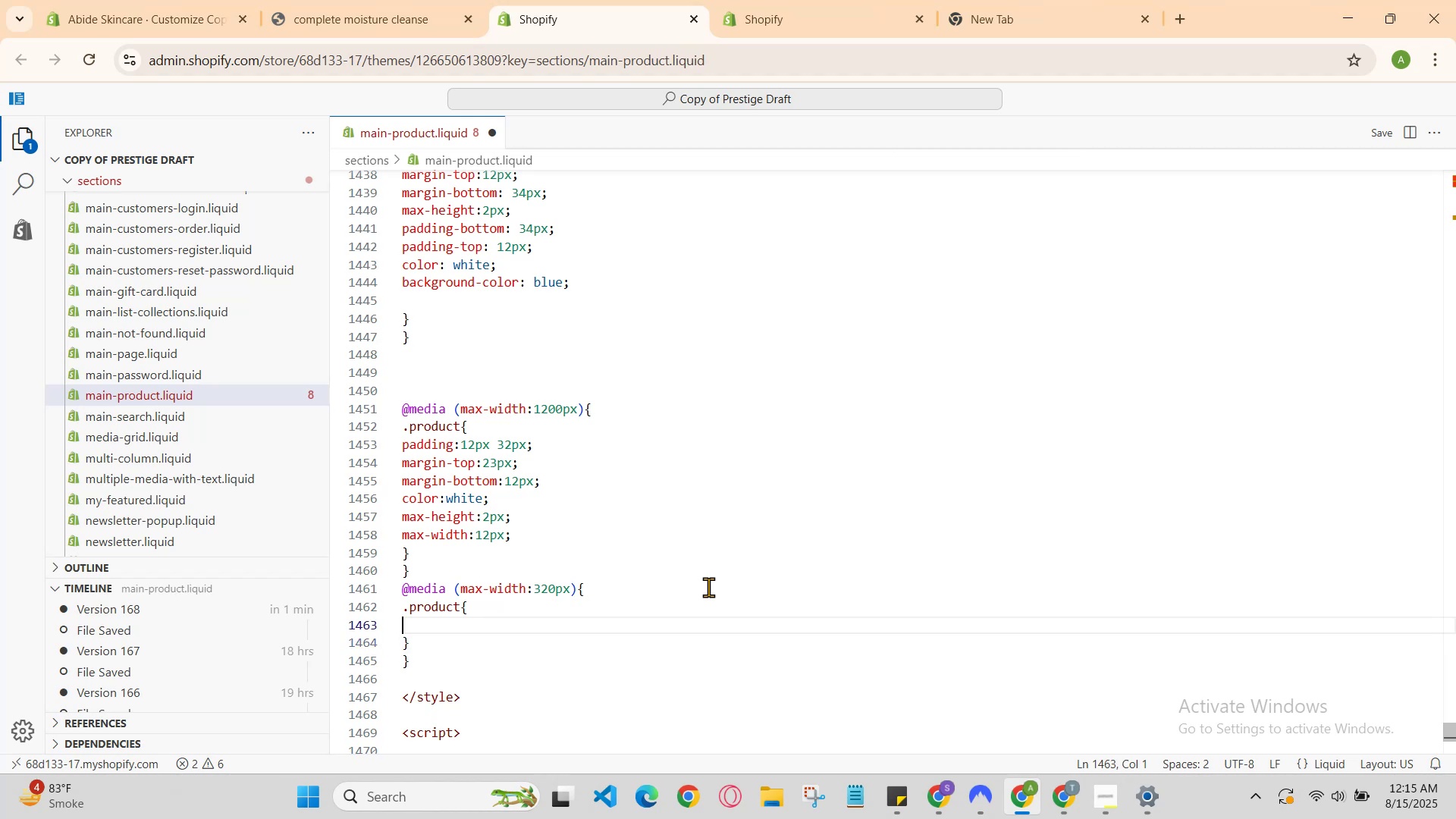 
key(ArrowRight)
 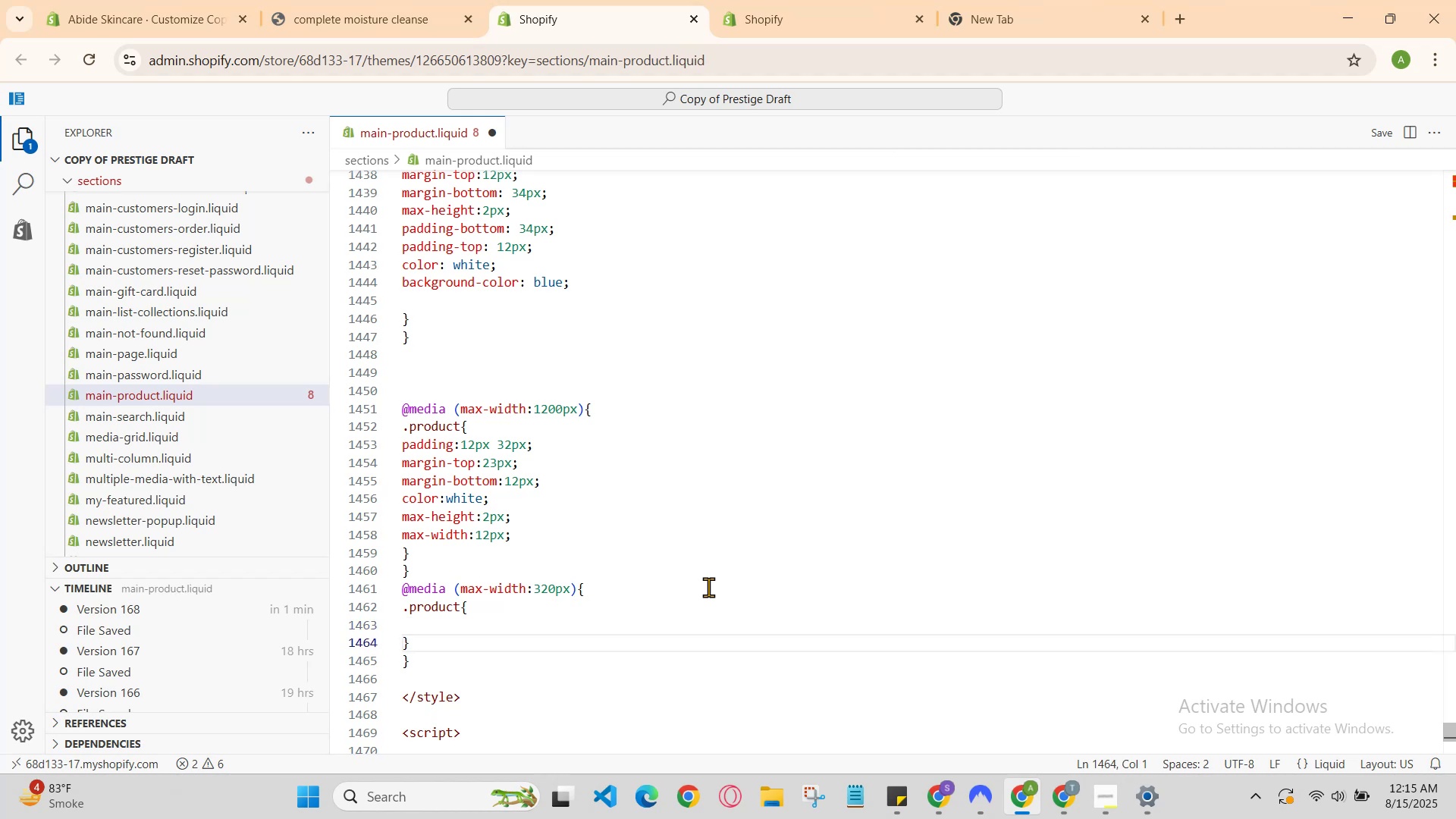 
key(ArrowUp)
 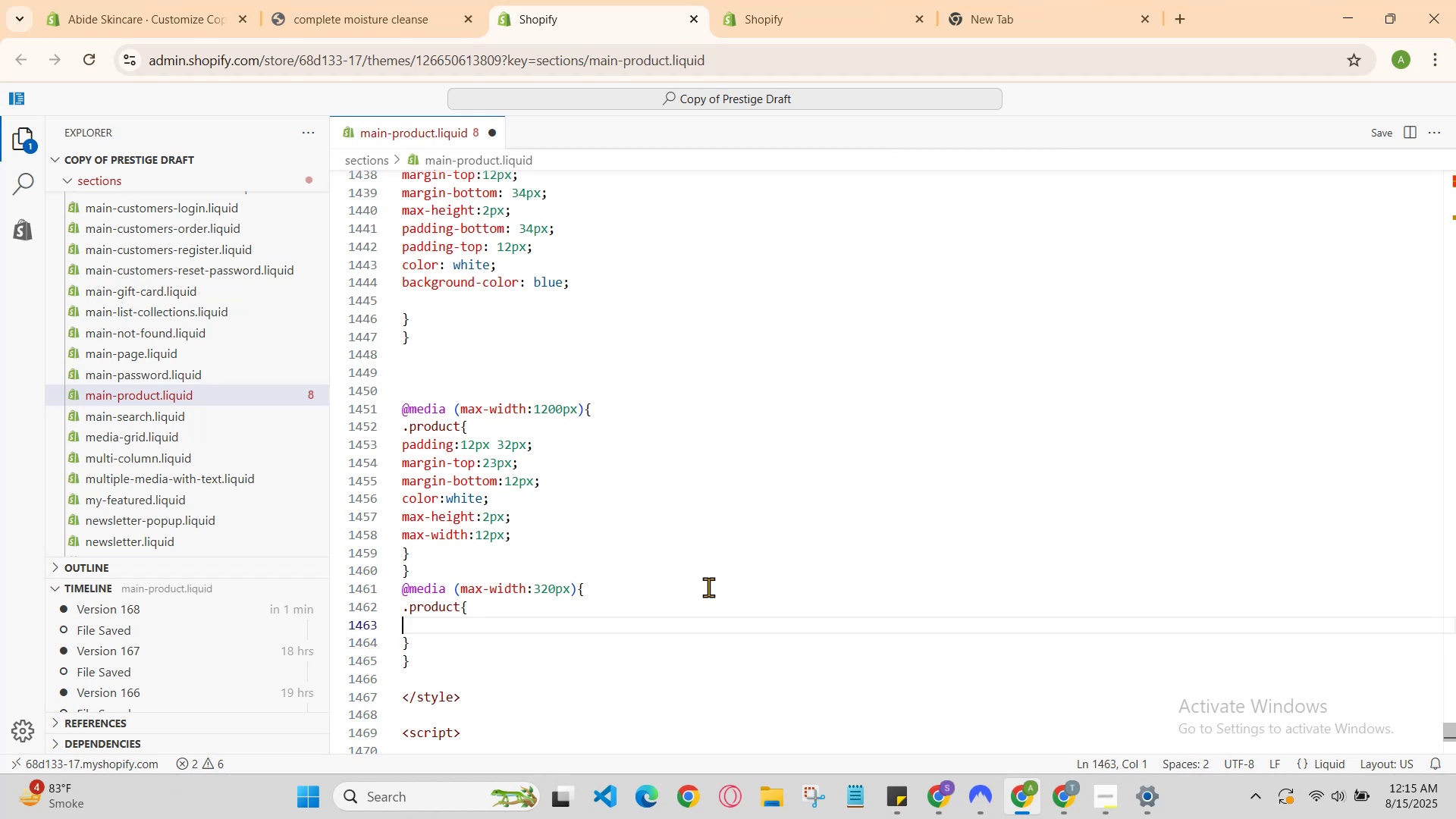 
key(ArrowRight)
 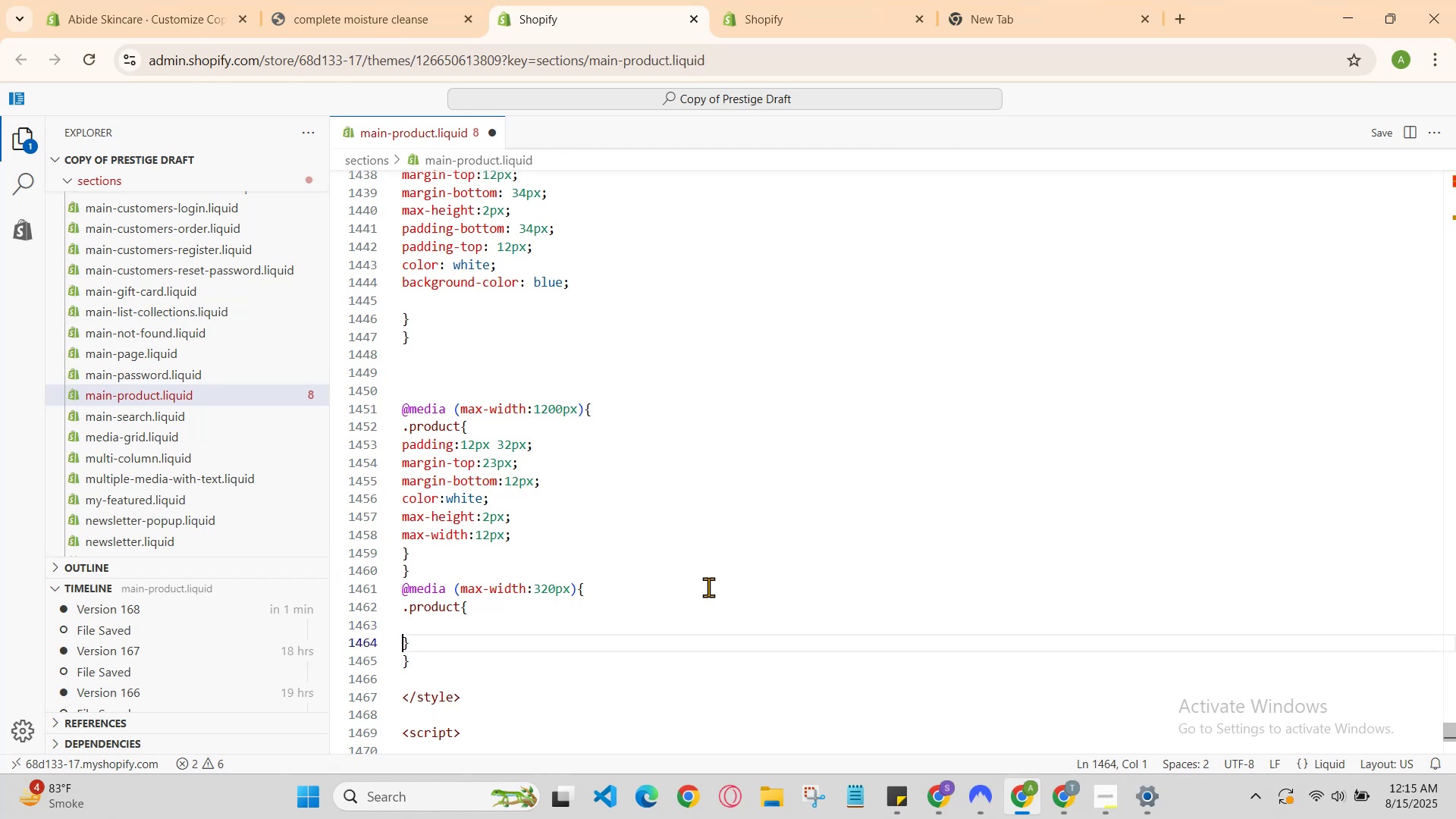 
key(ArrowUp)
 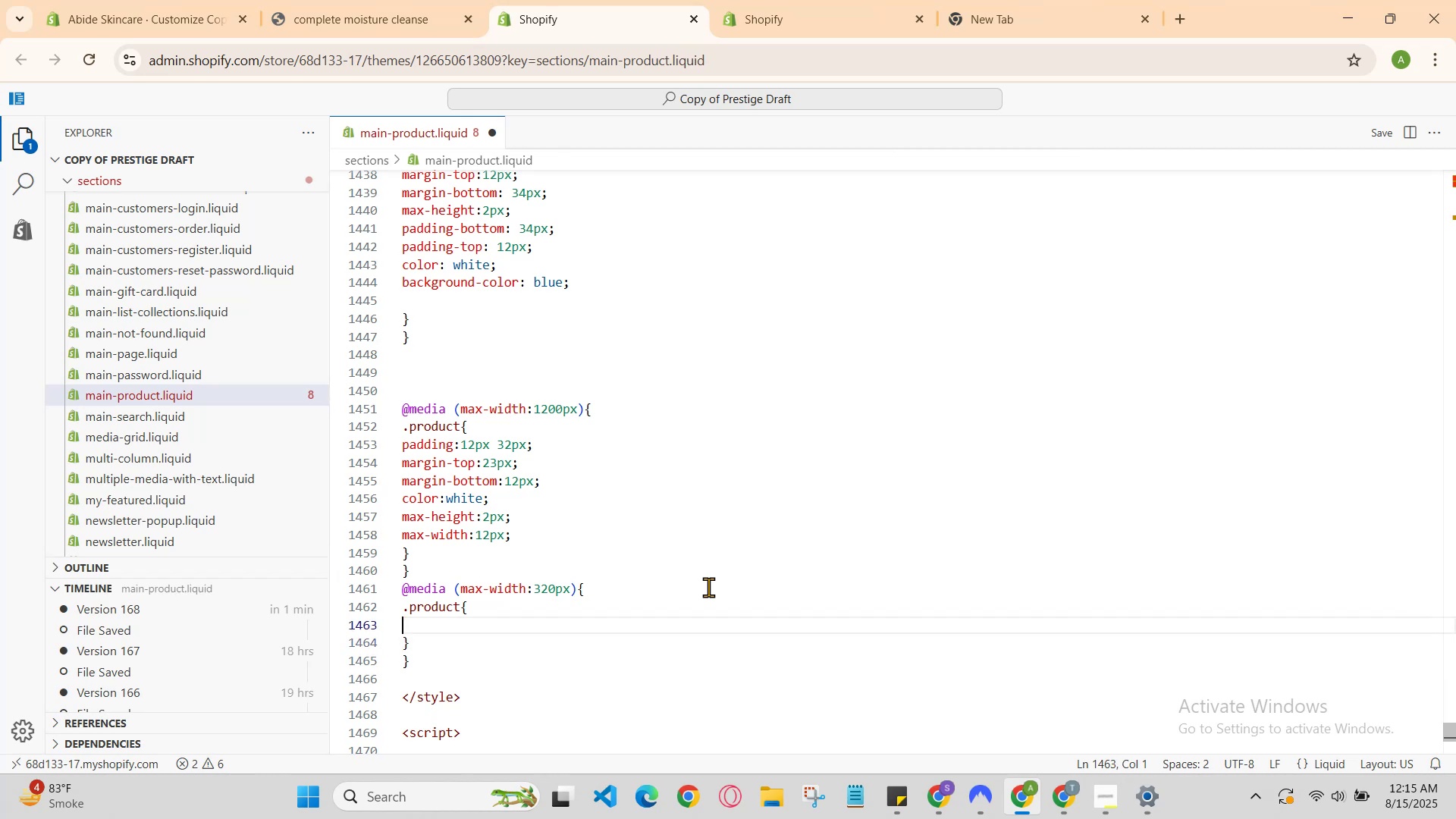 
key(ArrowRight)
 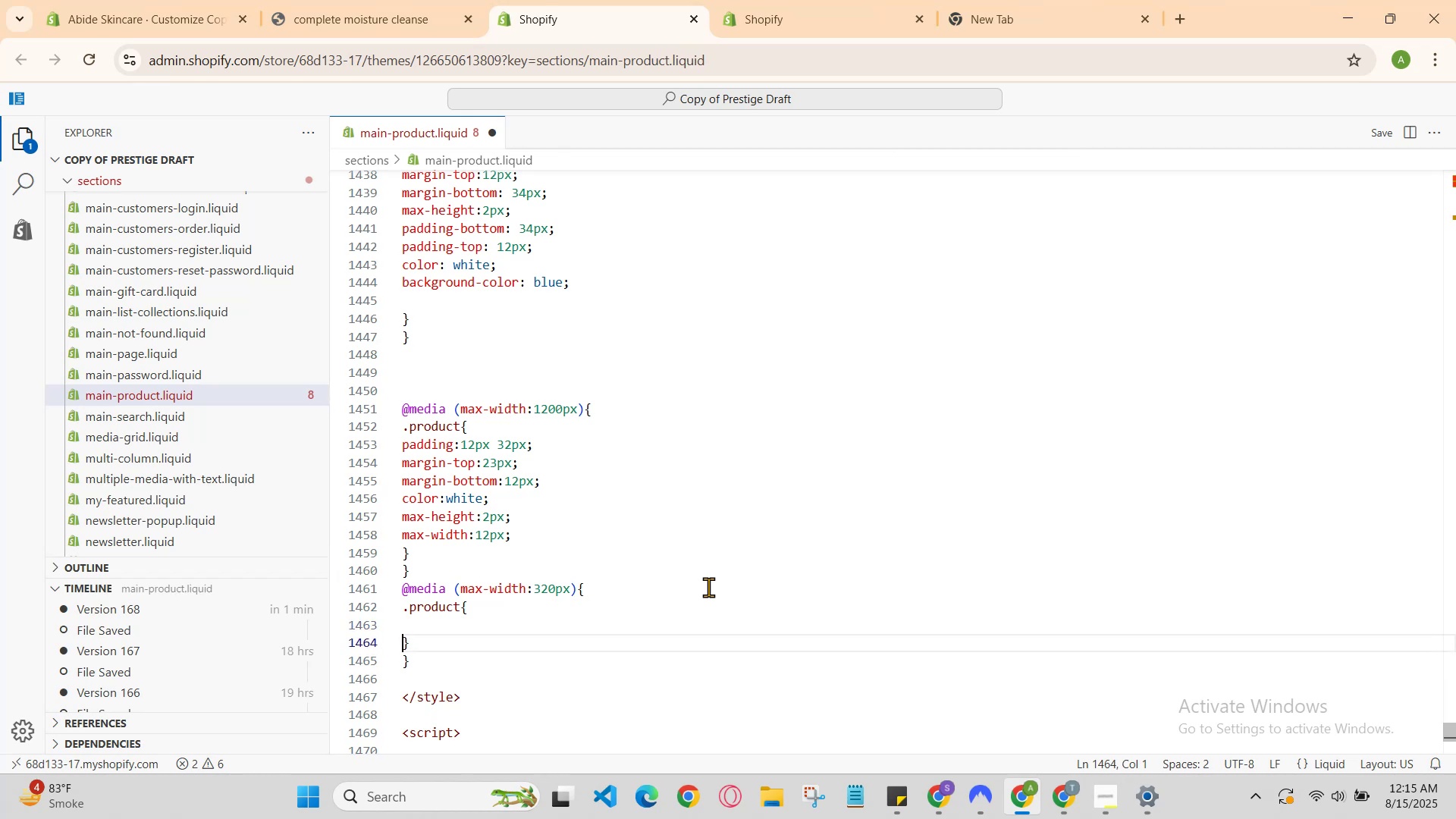 
key(ArrowLeft)
 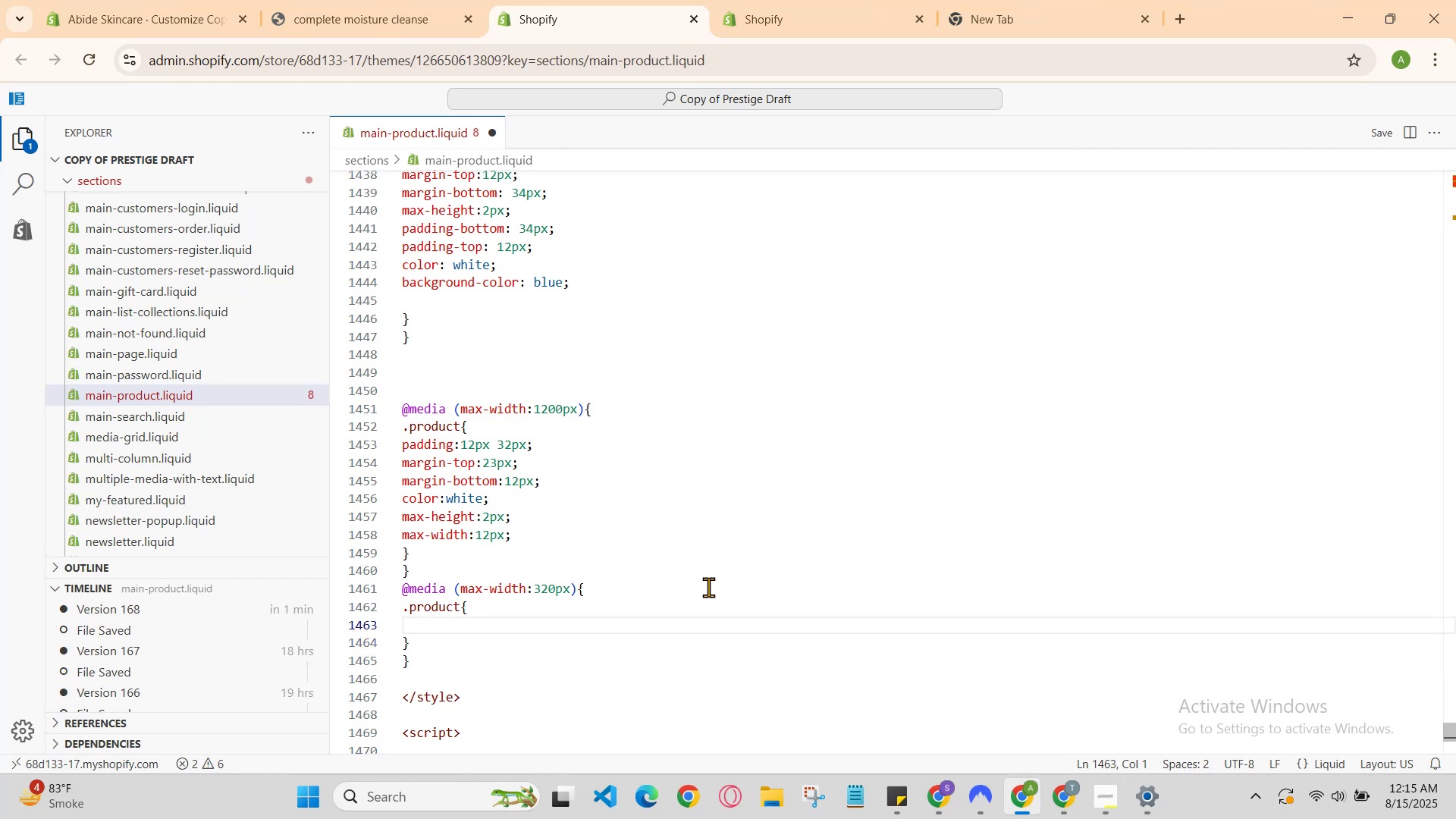 
type(paddding)
 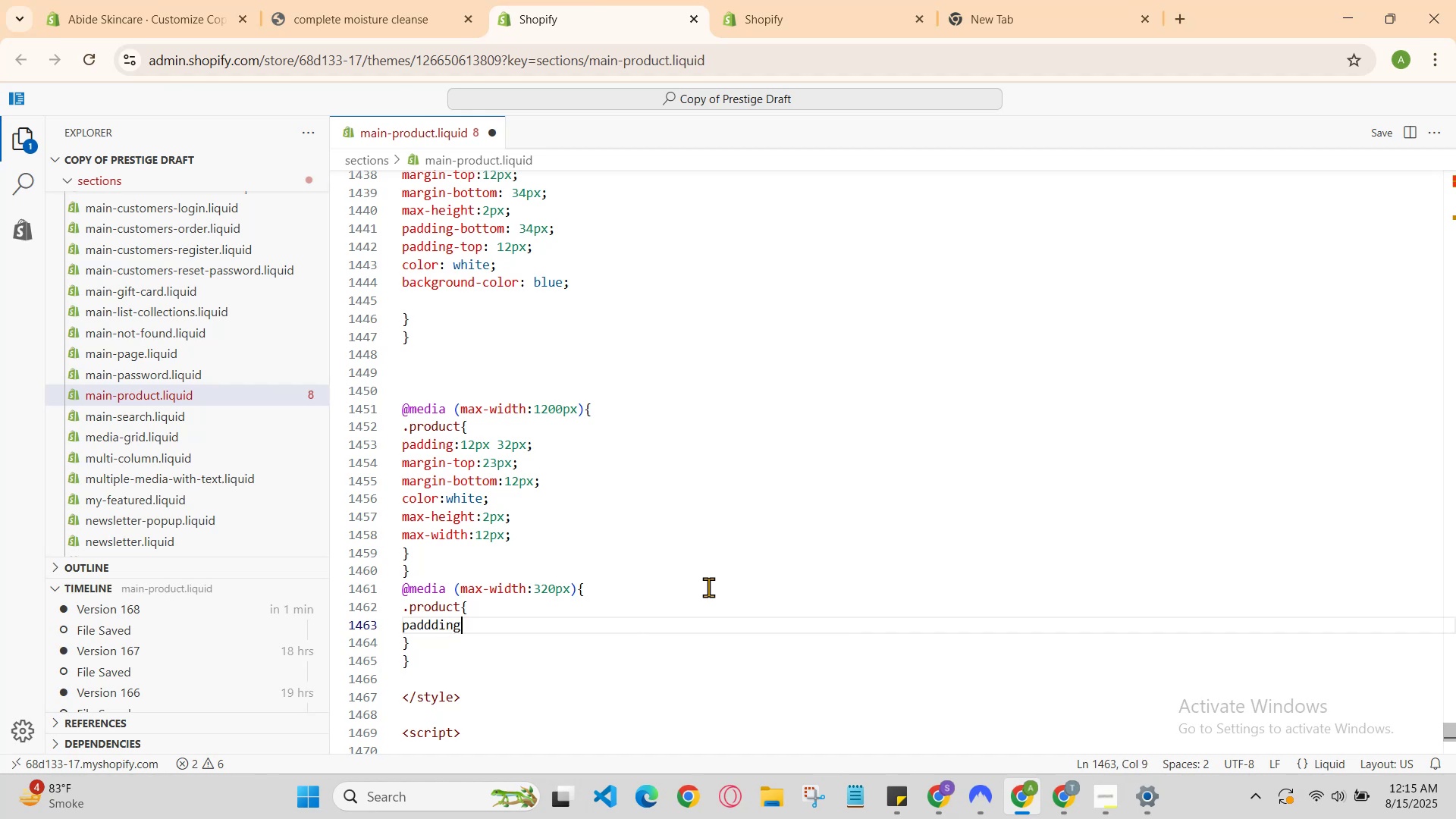 
type(: )
key(Backspace)
type(2)
key(Backspace)
type(10px 2)
key(Backspace)
type(13px;)
 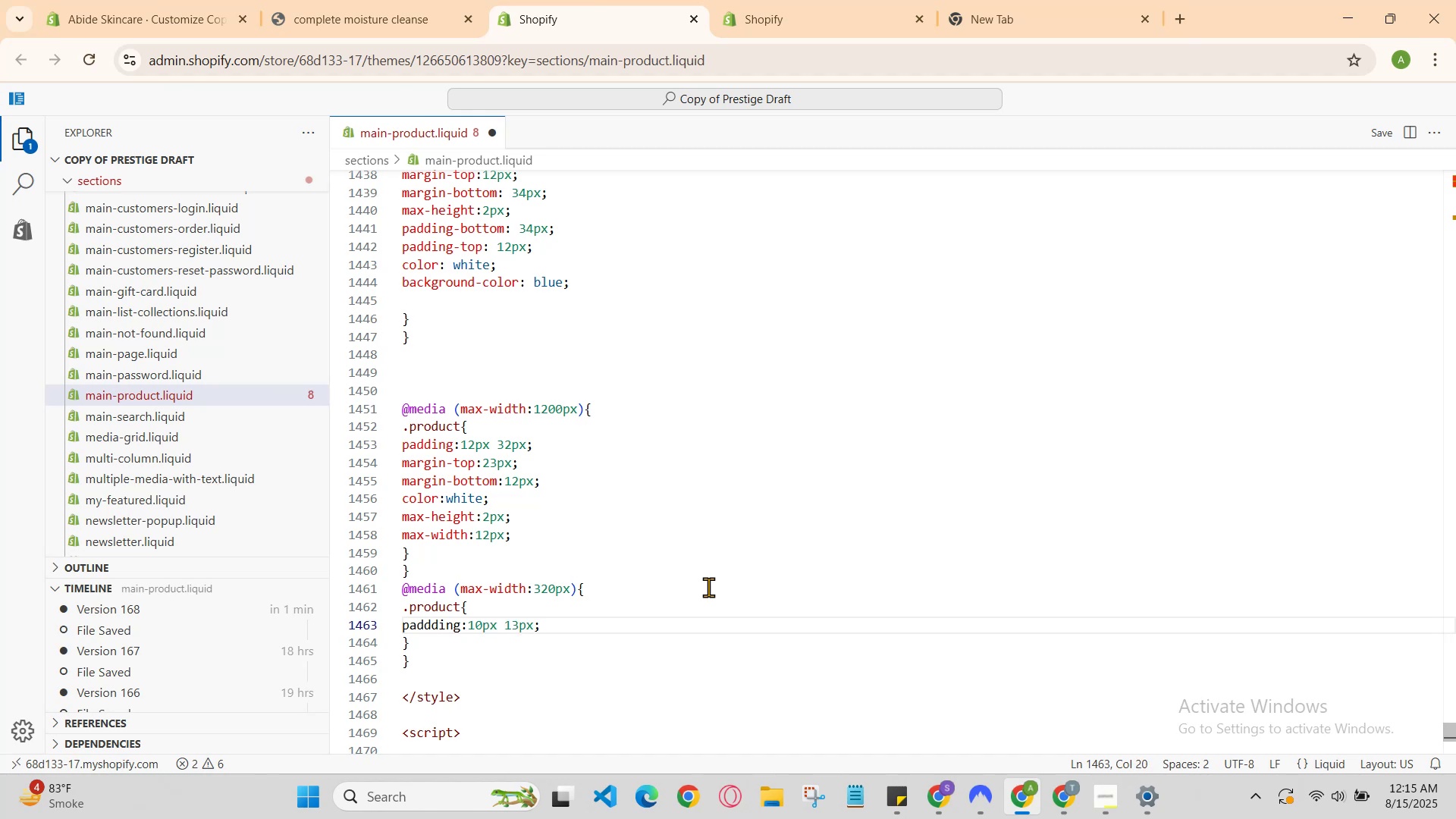 
key(Enter)
 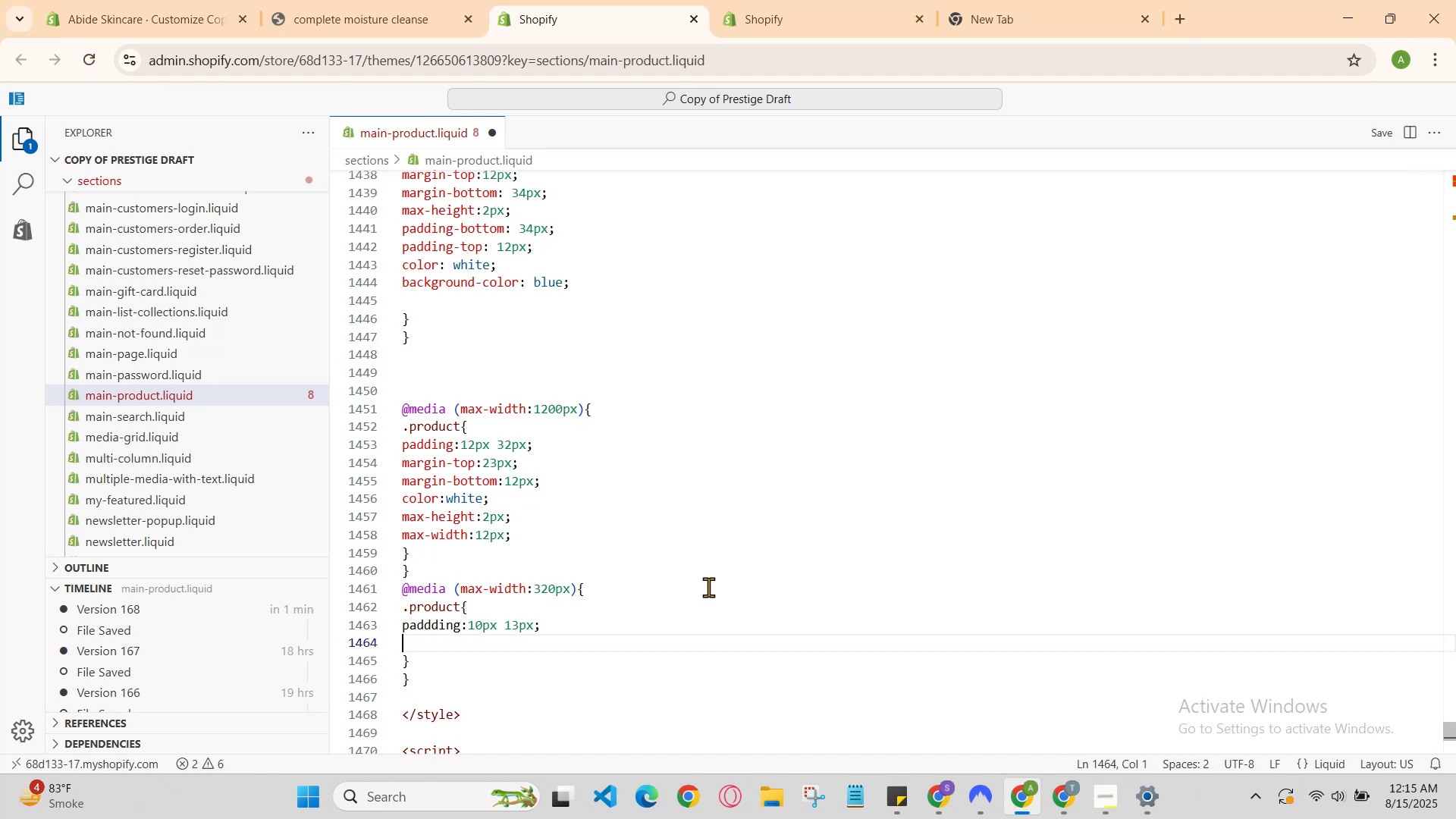 
type(marf)
key(Backspace)
type(gin-top: )
key(Backspace)
type(2)
key(Backspace)
type(12px;)
 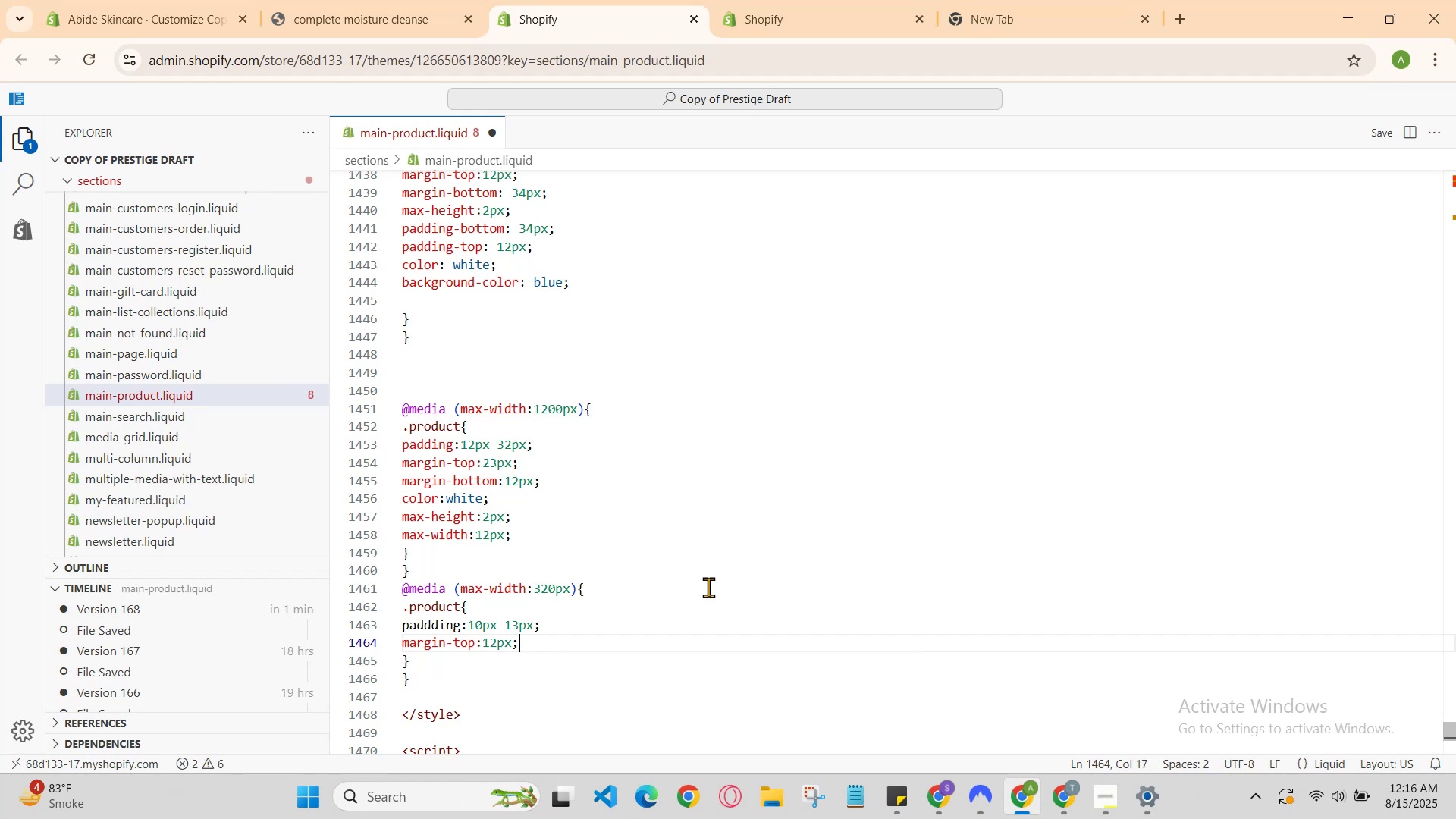 
key(Enter)
 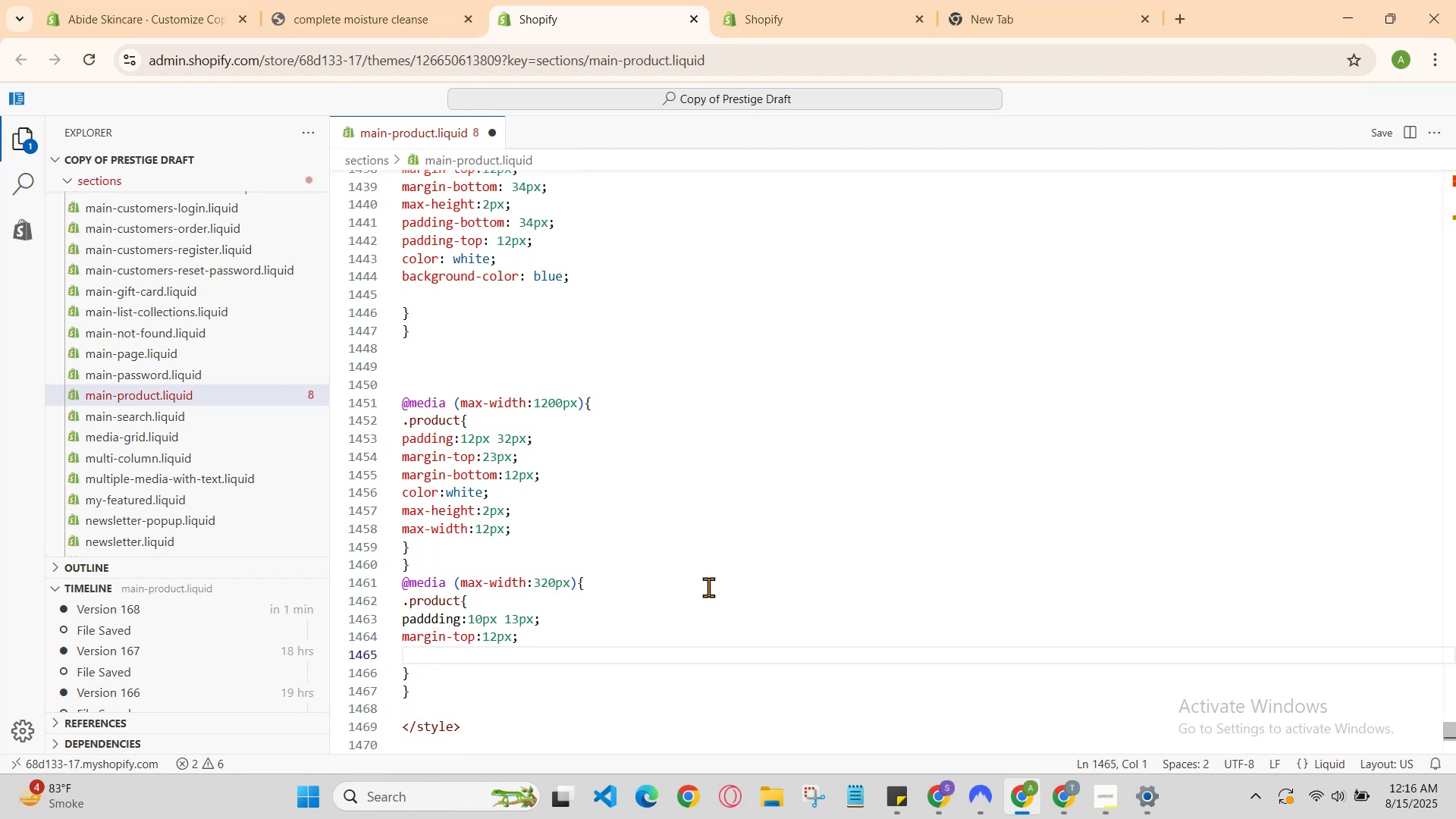 
type(margin-bt)
key(Backspace)
 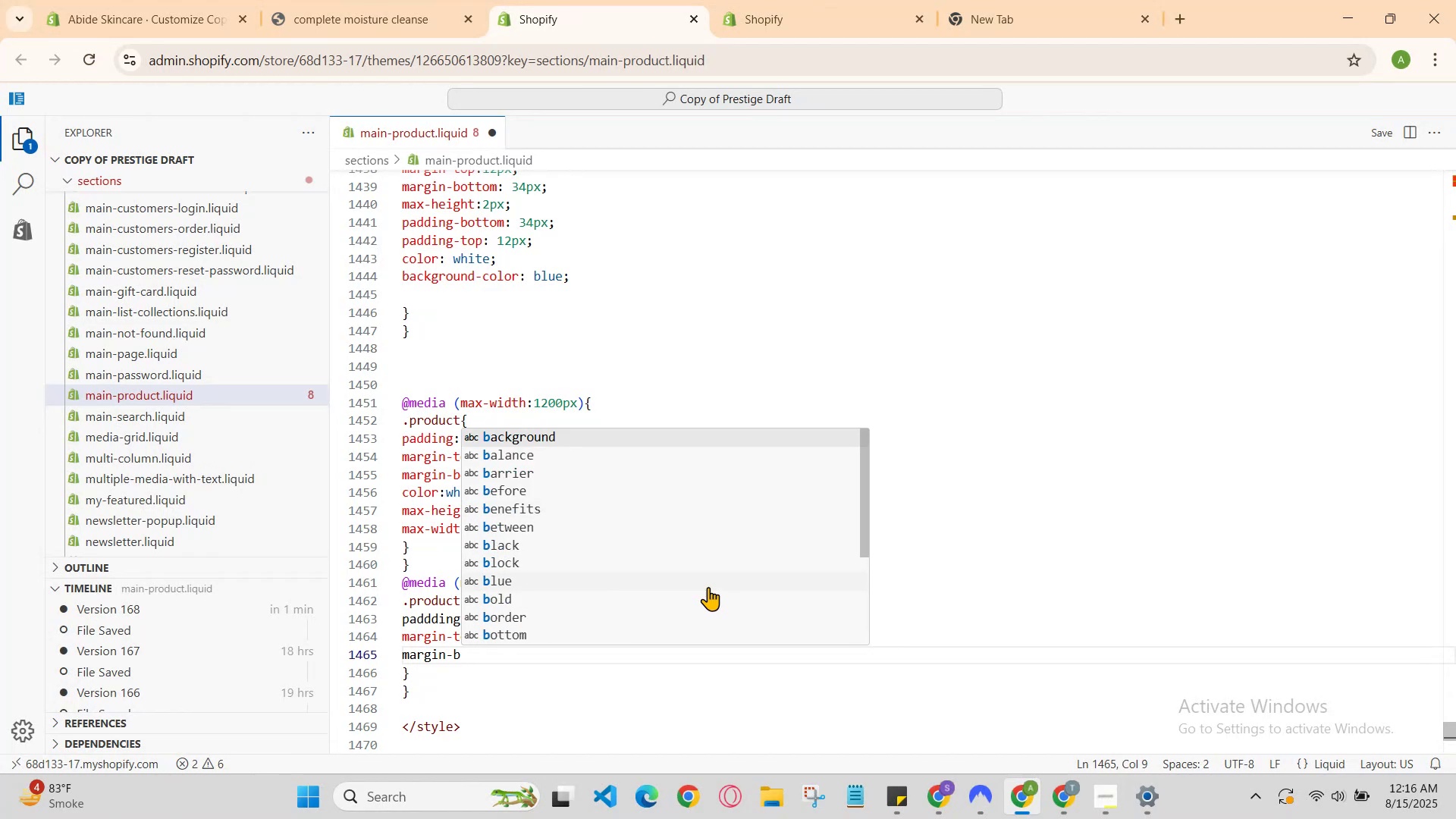 
key(Backspace)
 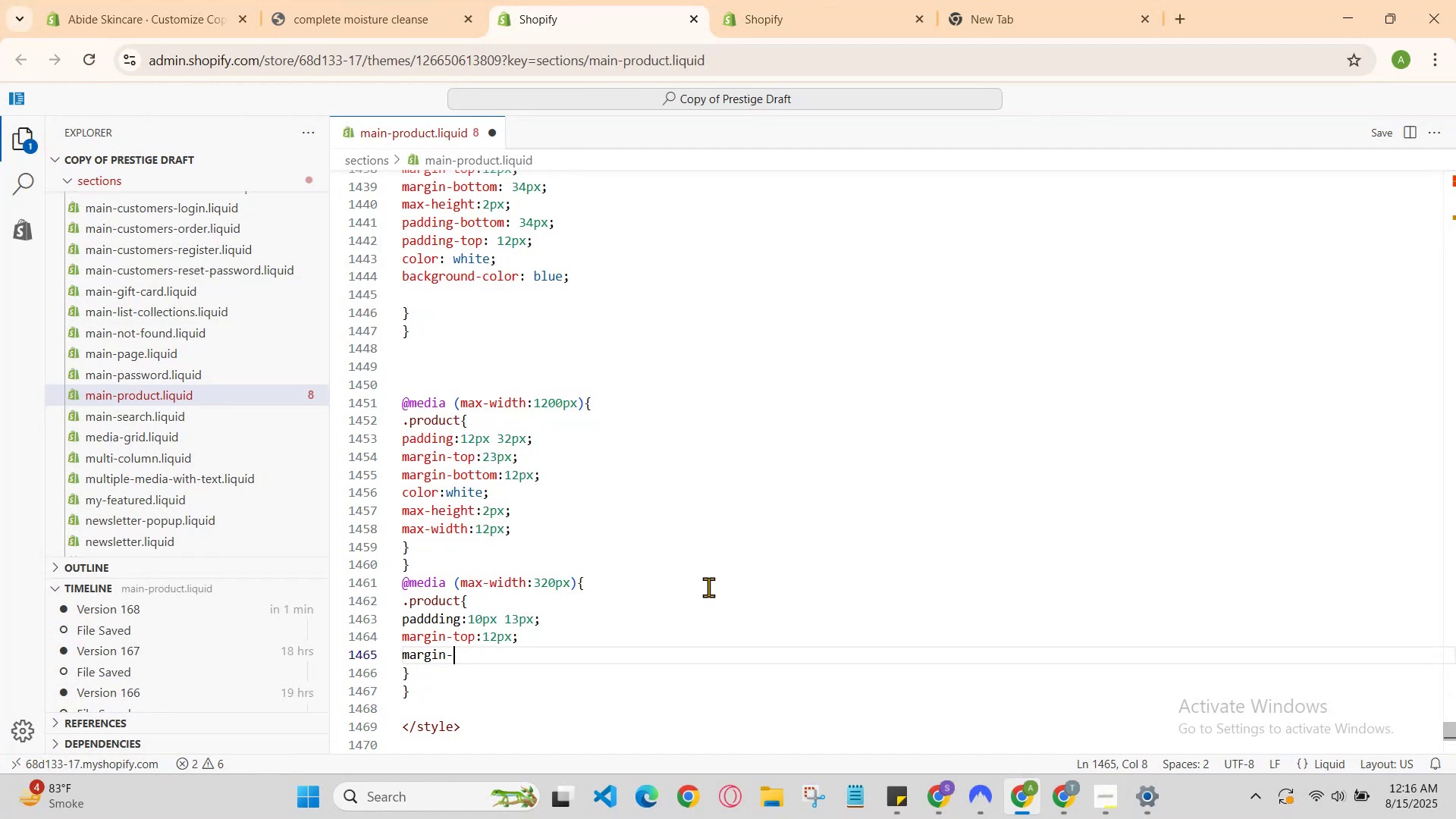 
key(ArrowDown)
 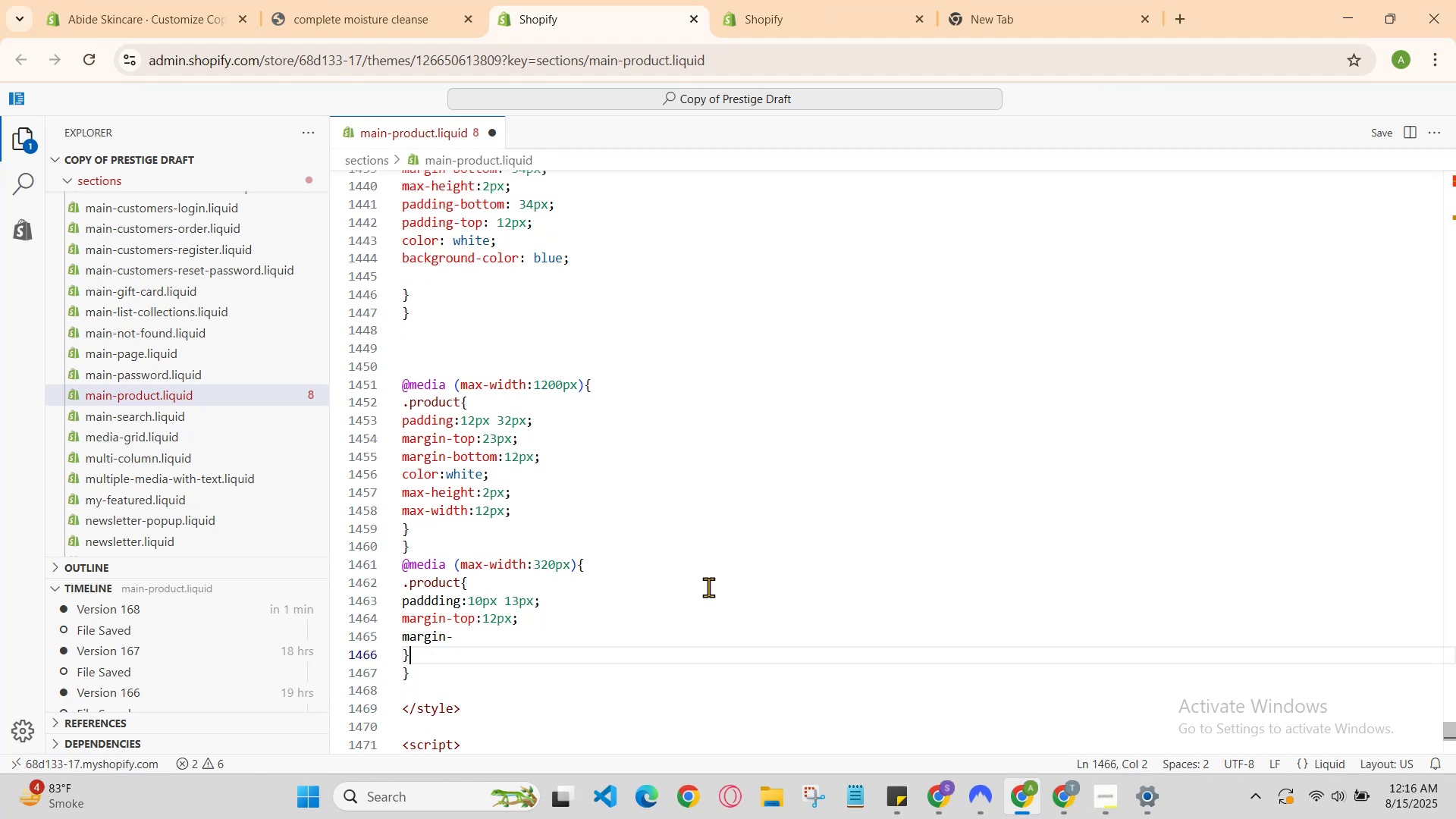 
key(ArrowUp)
 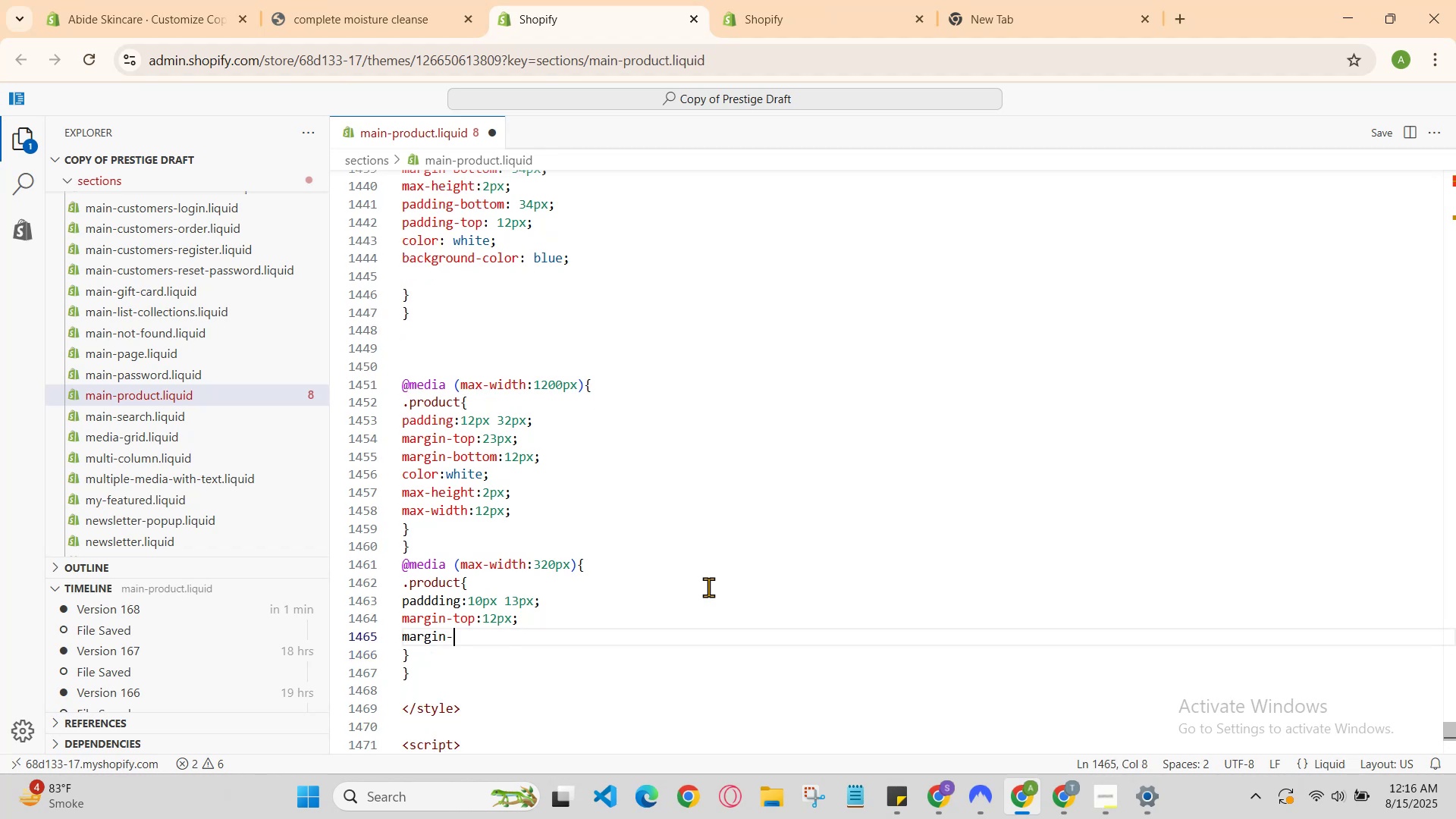 
key(ArrowUp)
 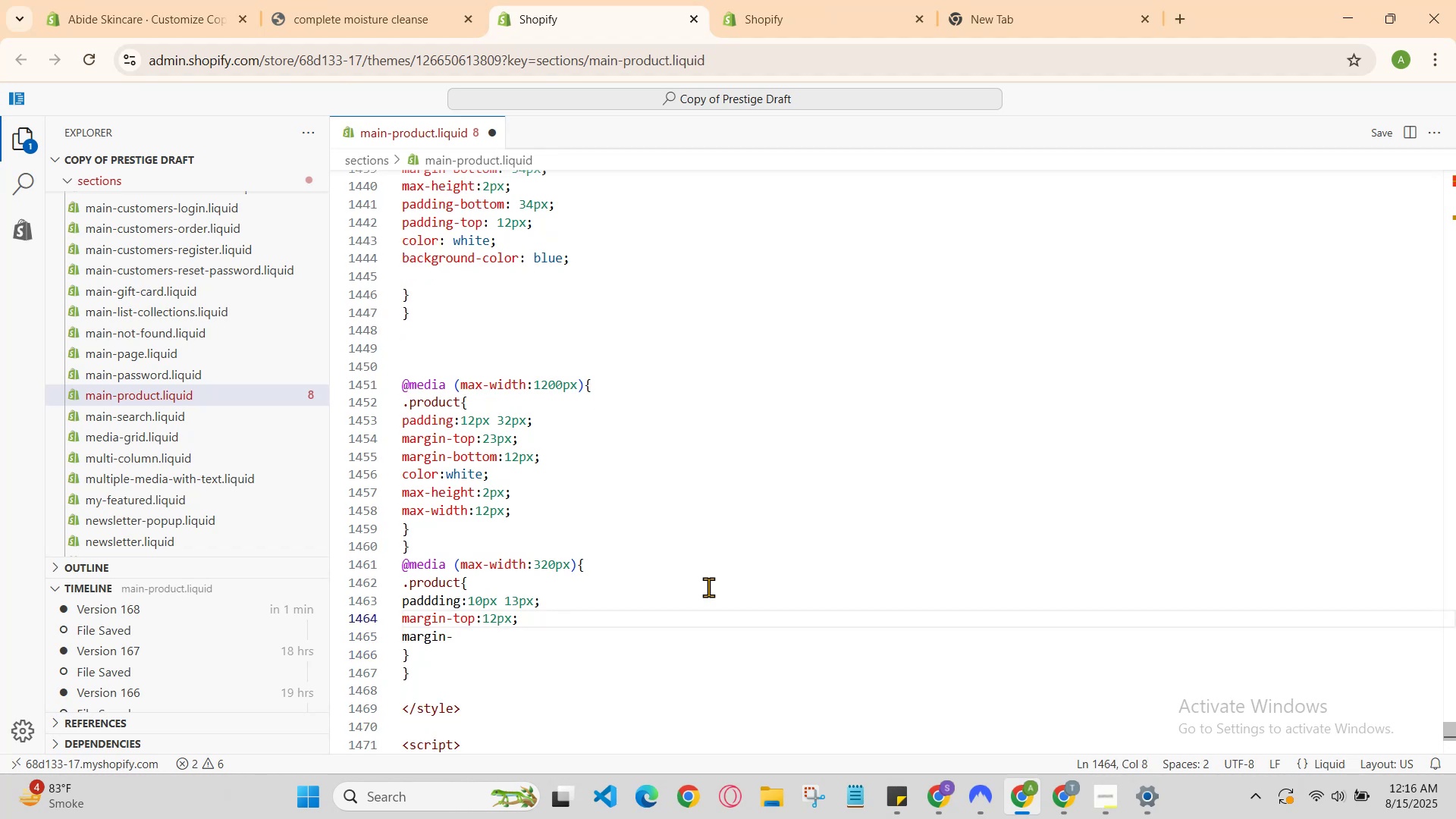 
key(ArrowUp)
 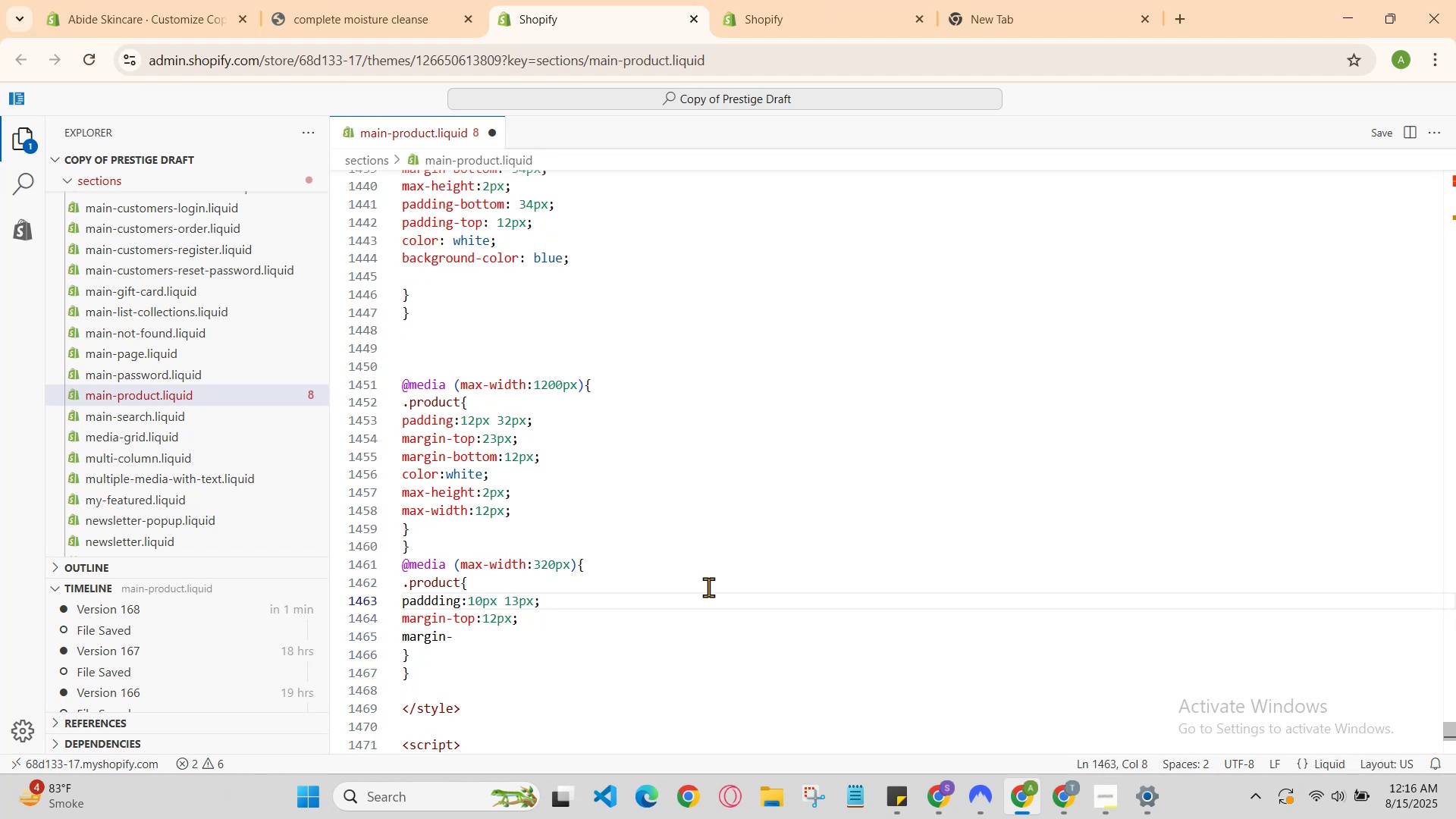 
key(ArrowUp)
 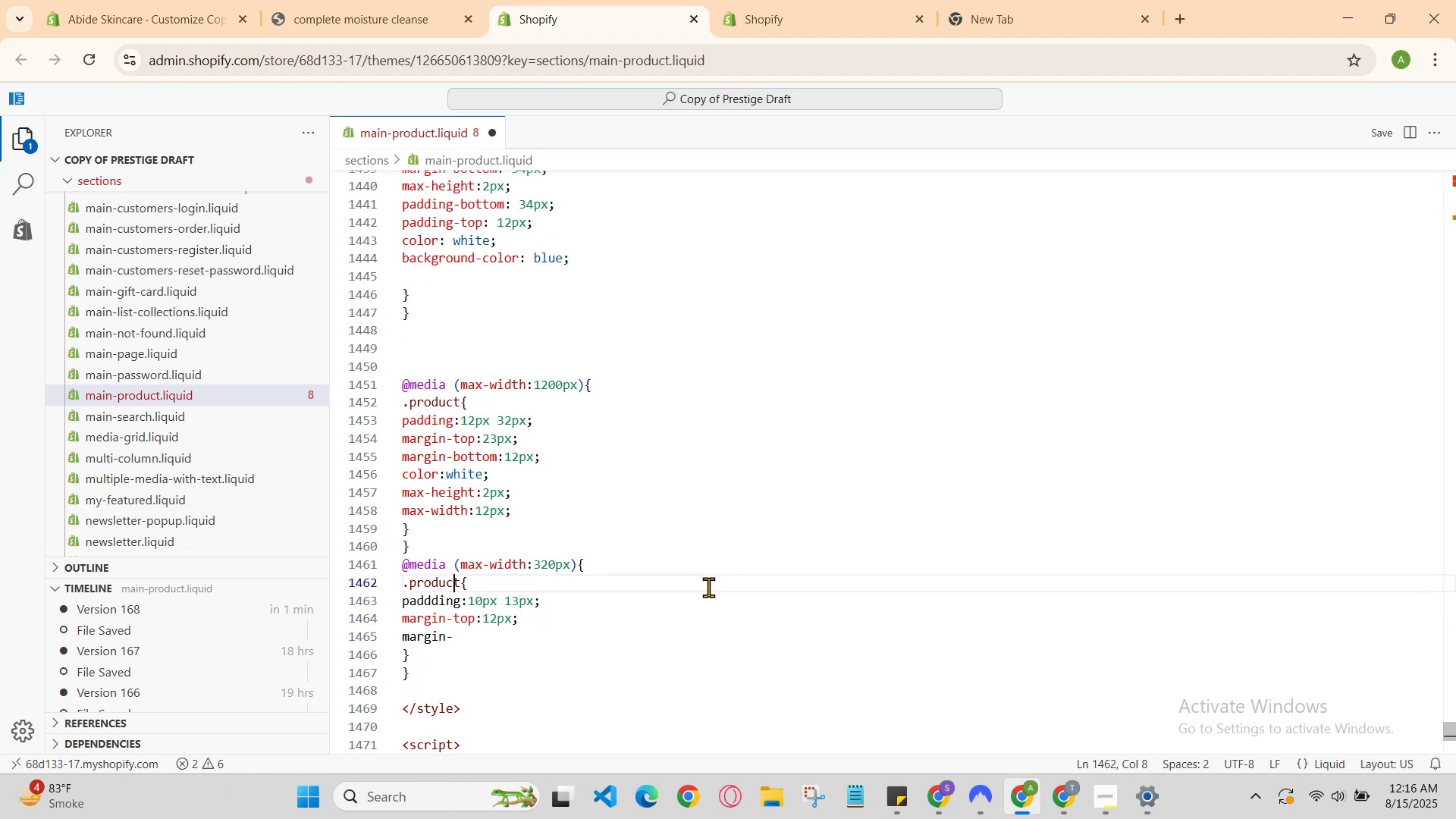 
key(ArrowUp)
 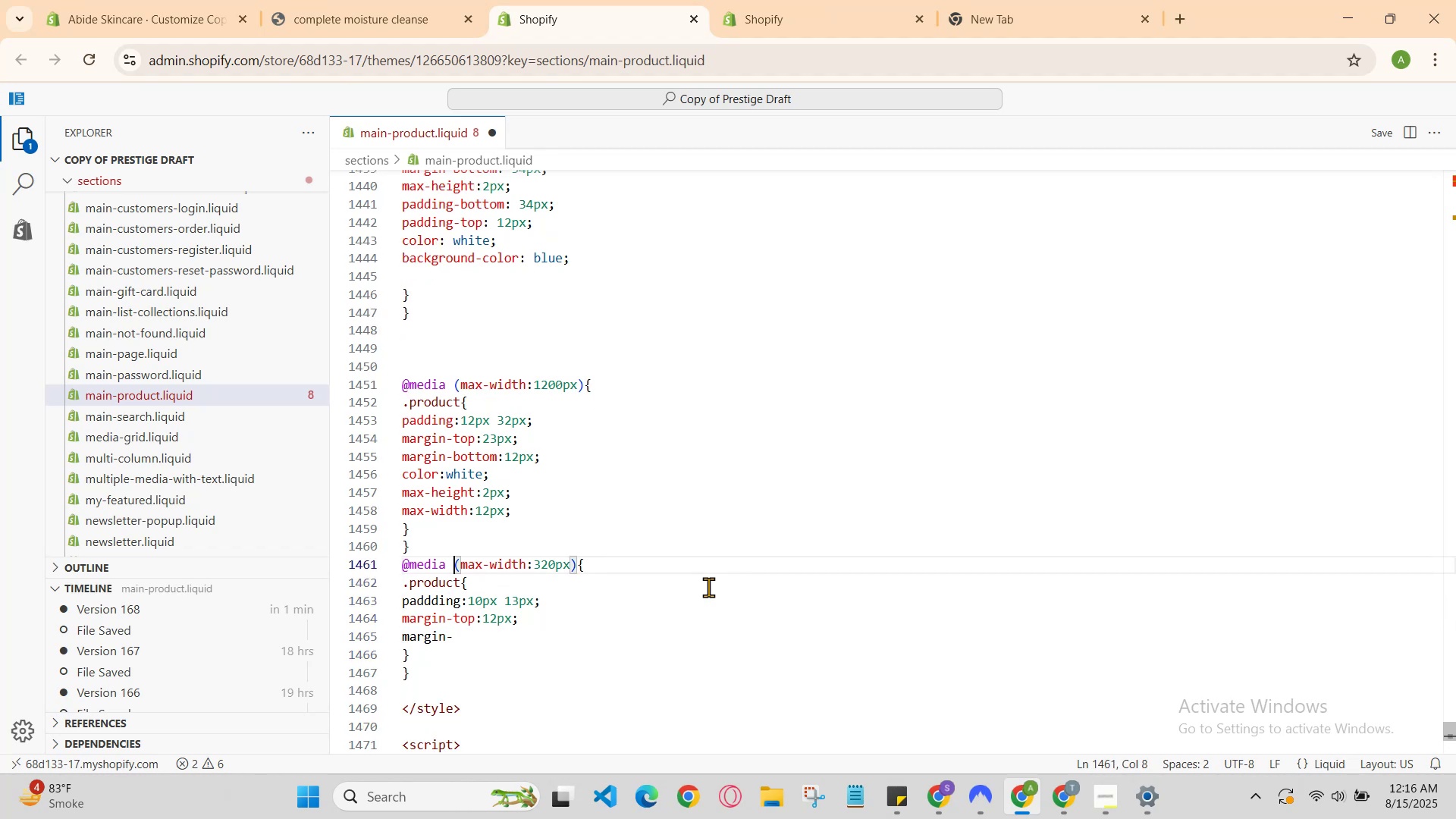 
key(ArrowUp)
 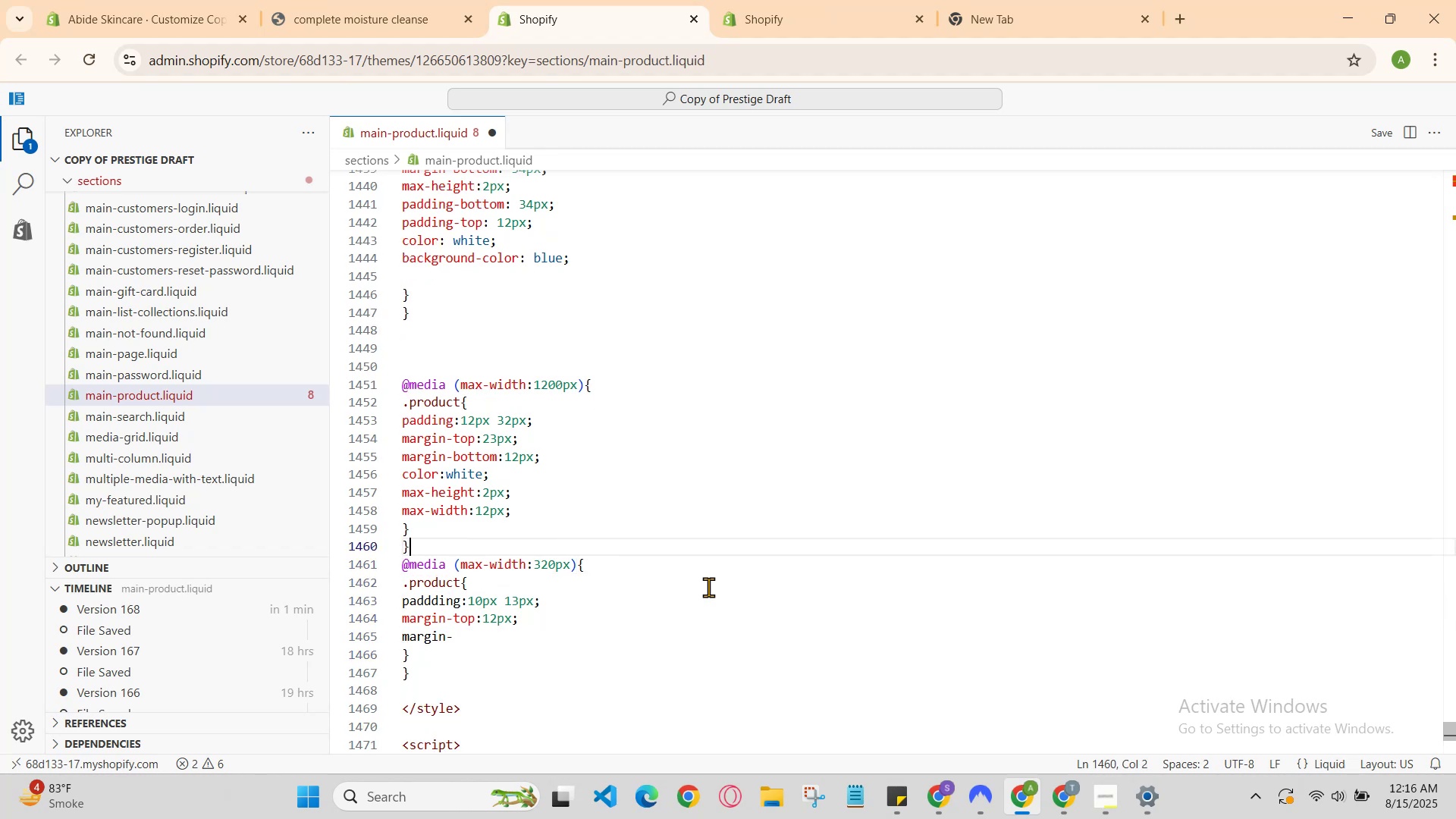 
key(Backspace)
 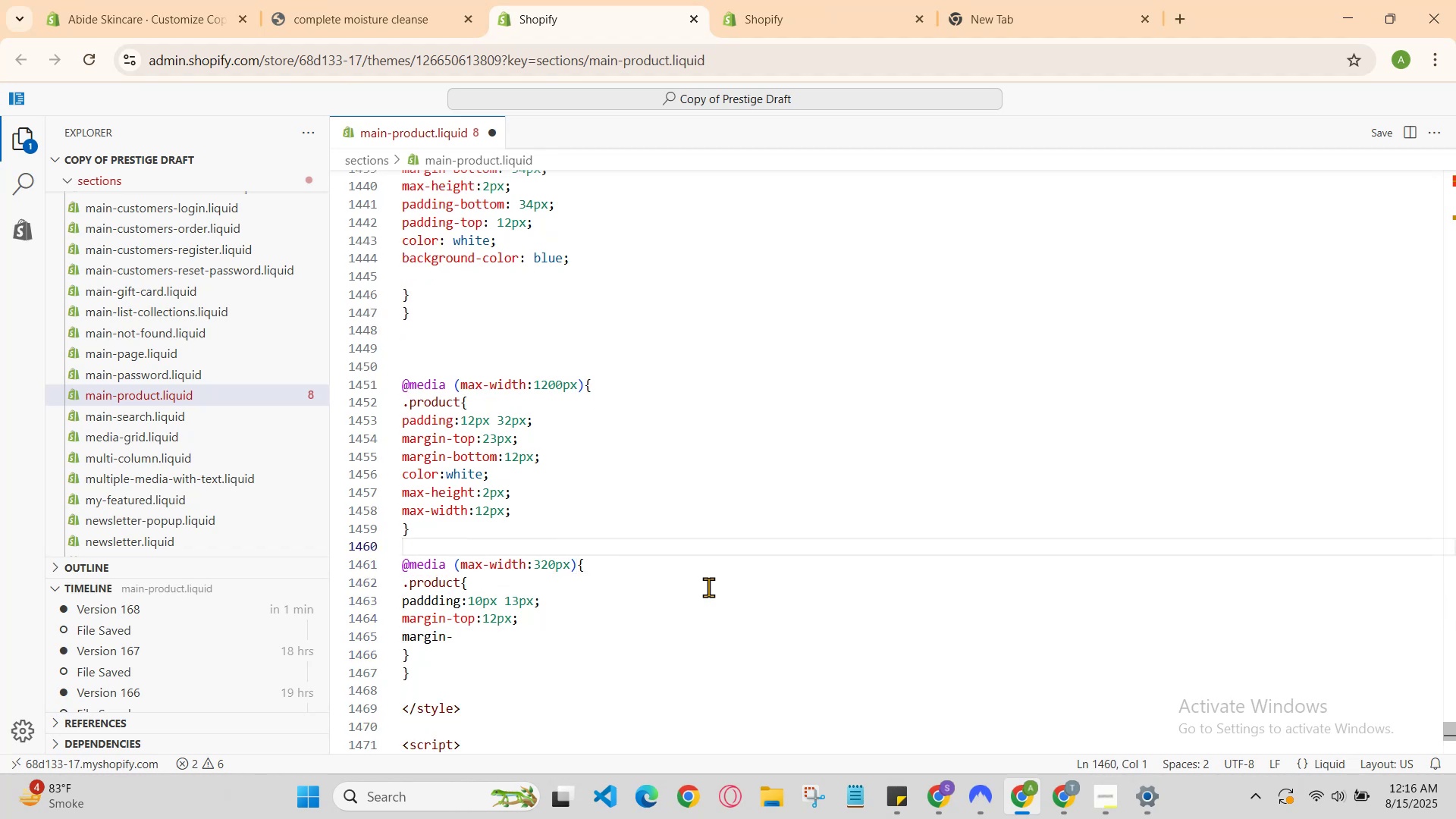 
key(Control+Z)
 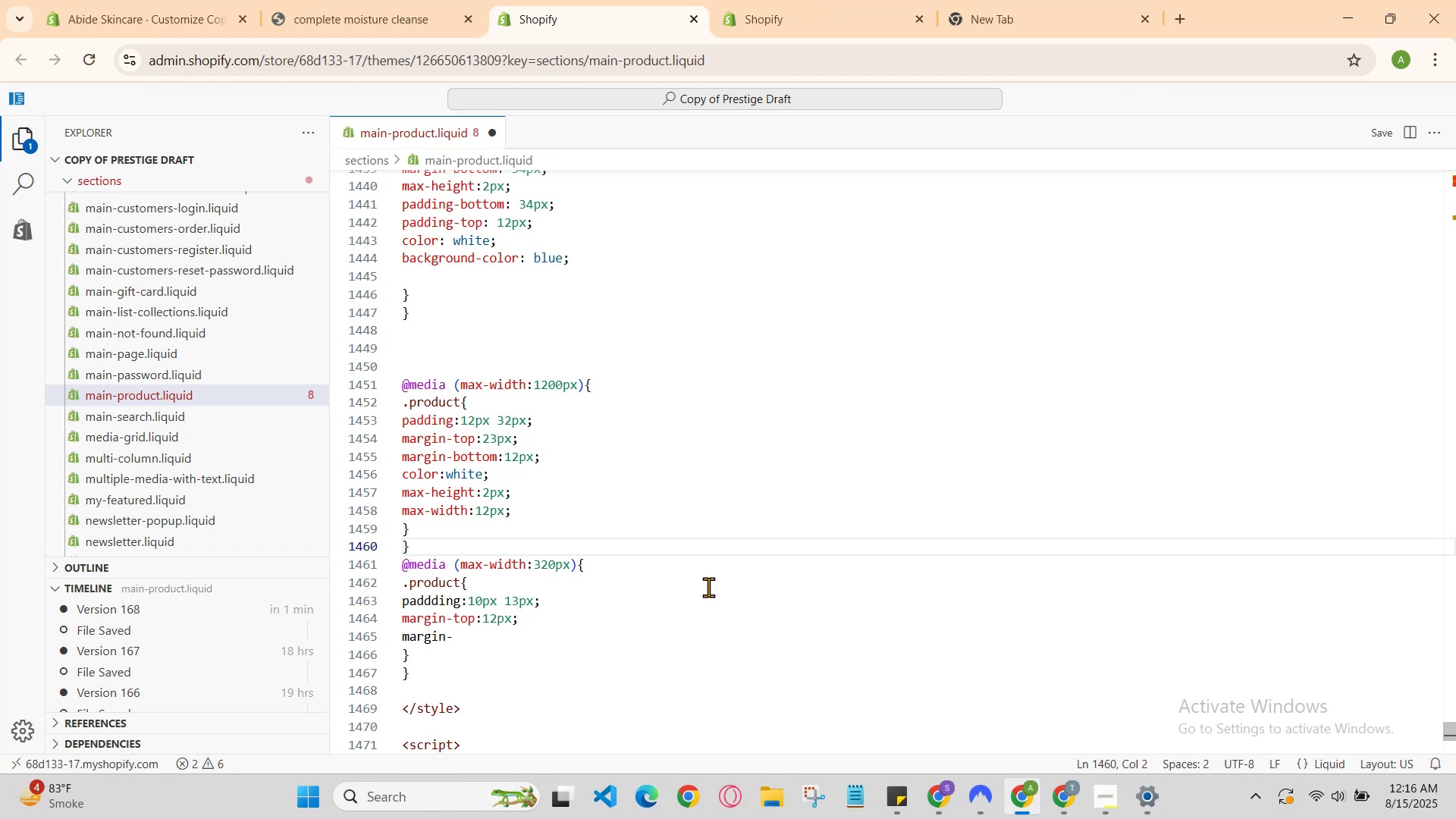 
key(ArrowDown)
 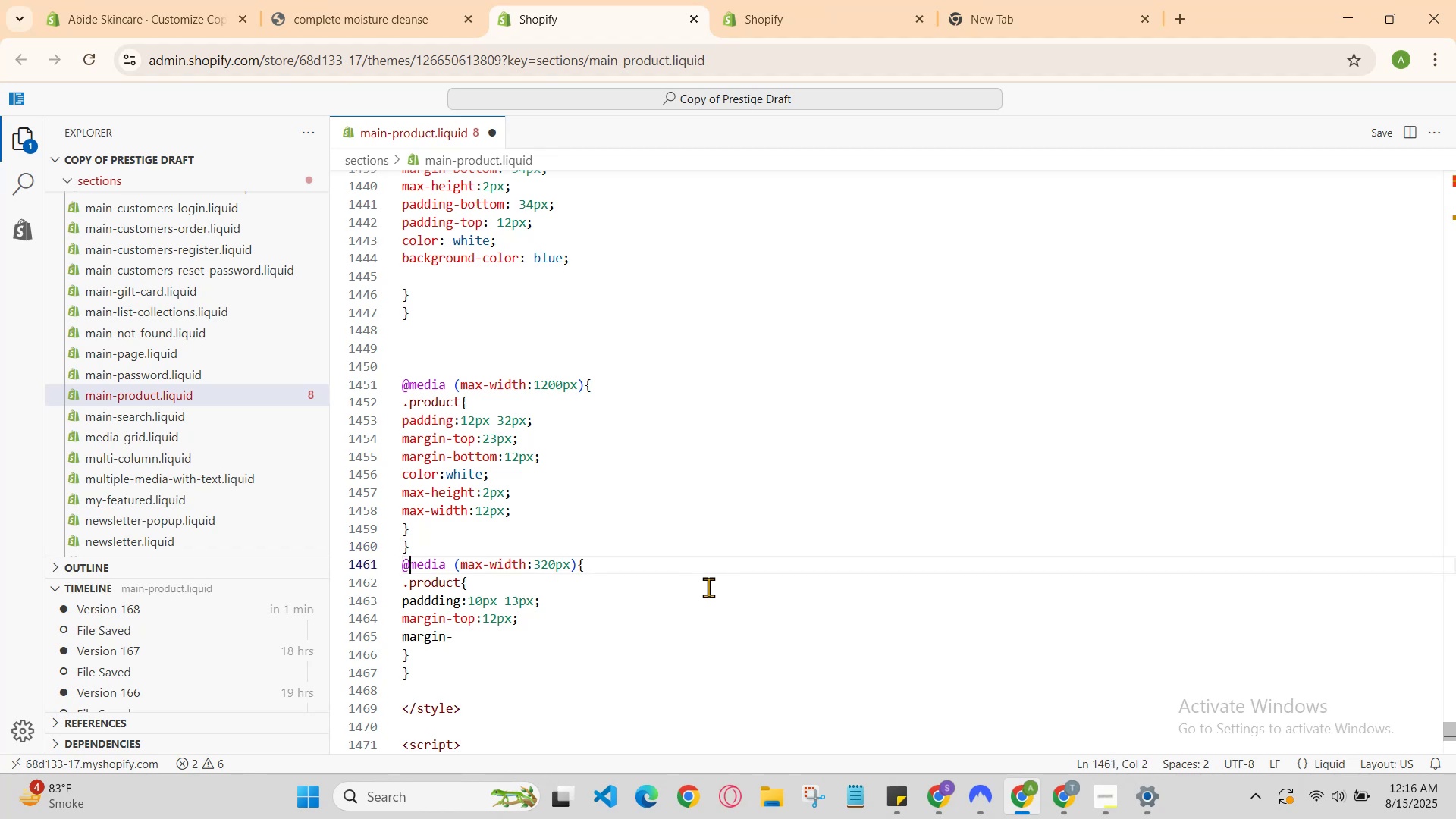 
key(ArrowDown)
 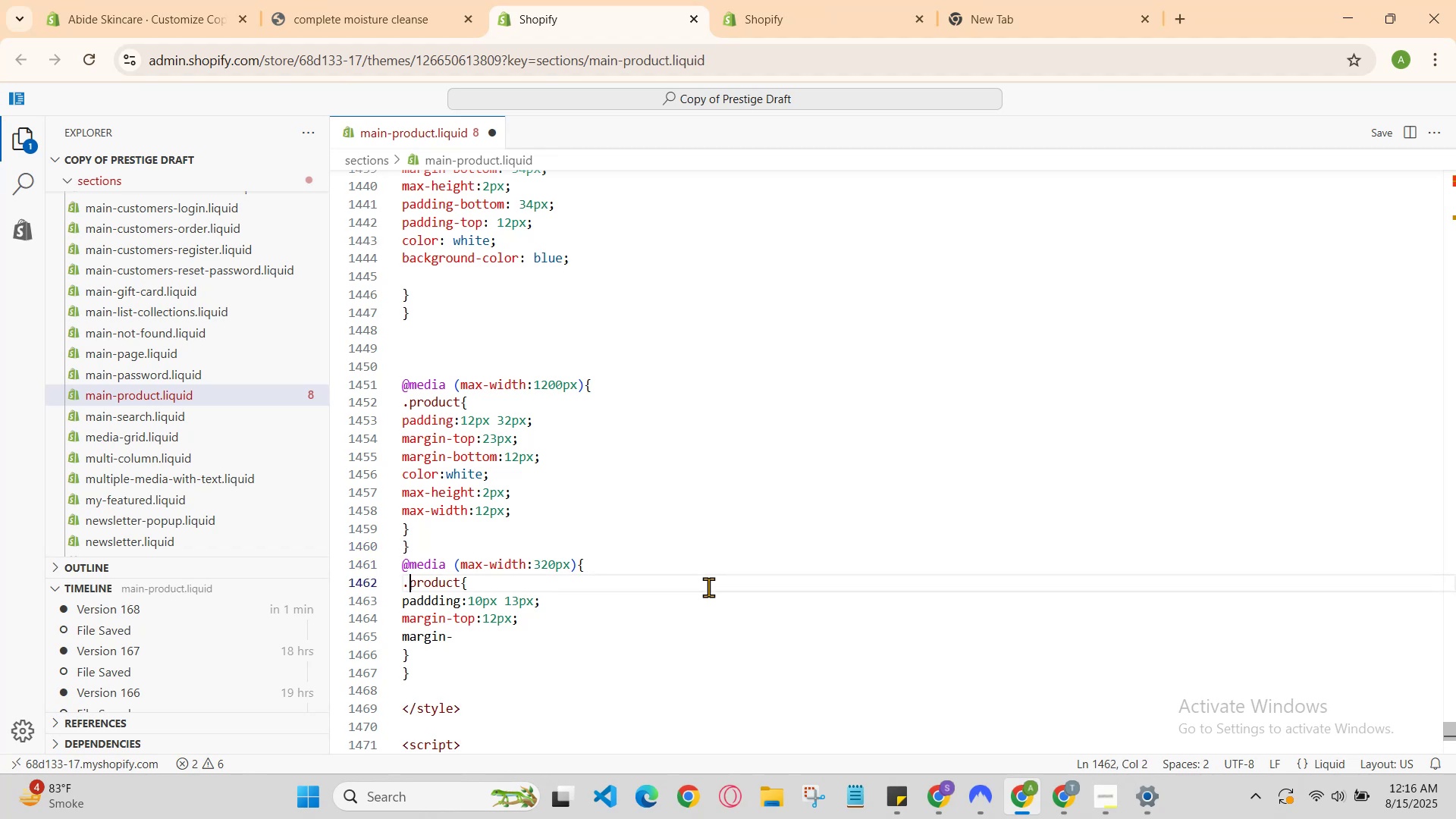 
key(ArrowDown)
 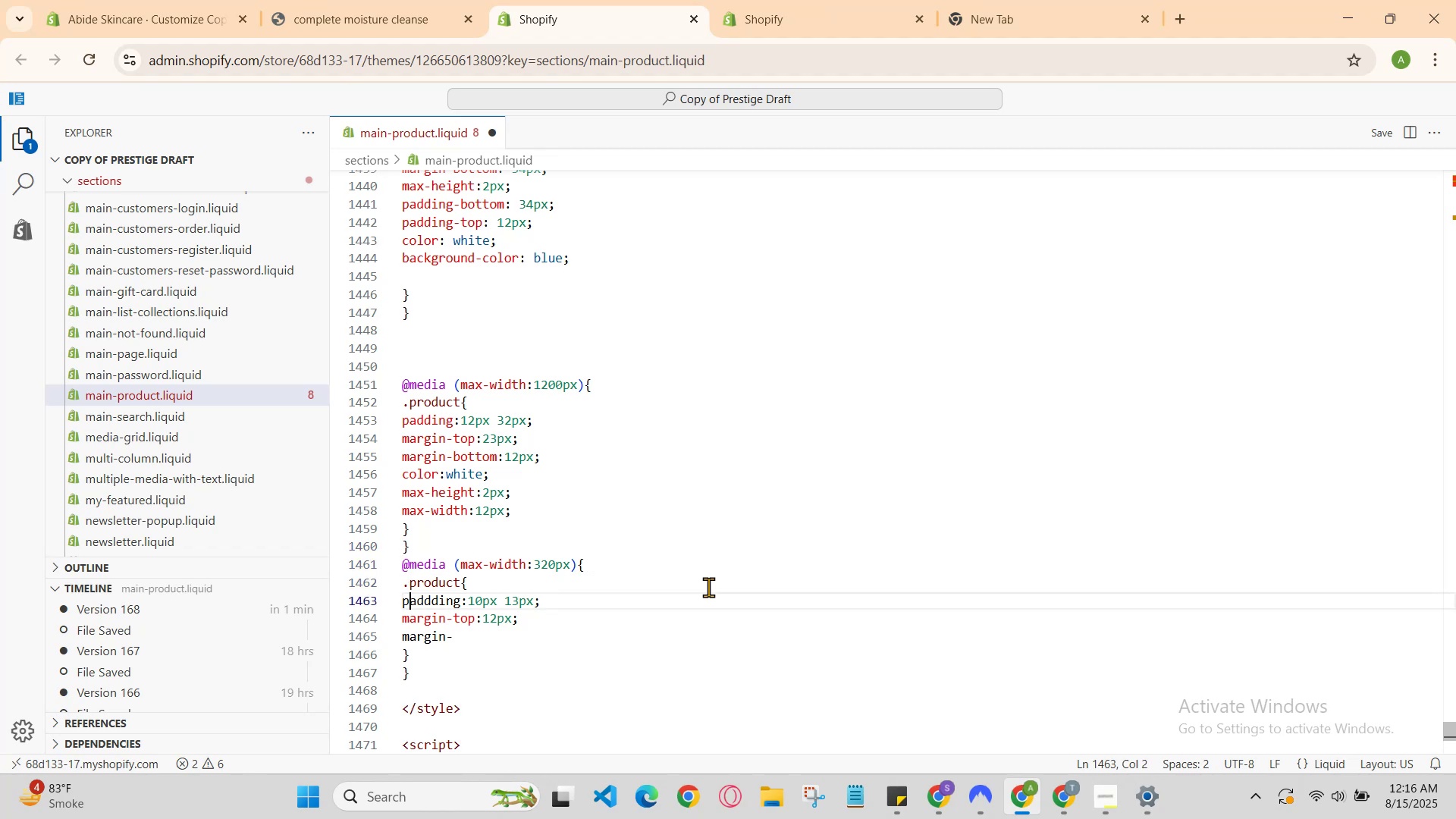 
key(ArrowDown)
 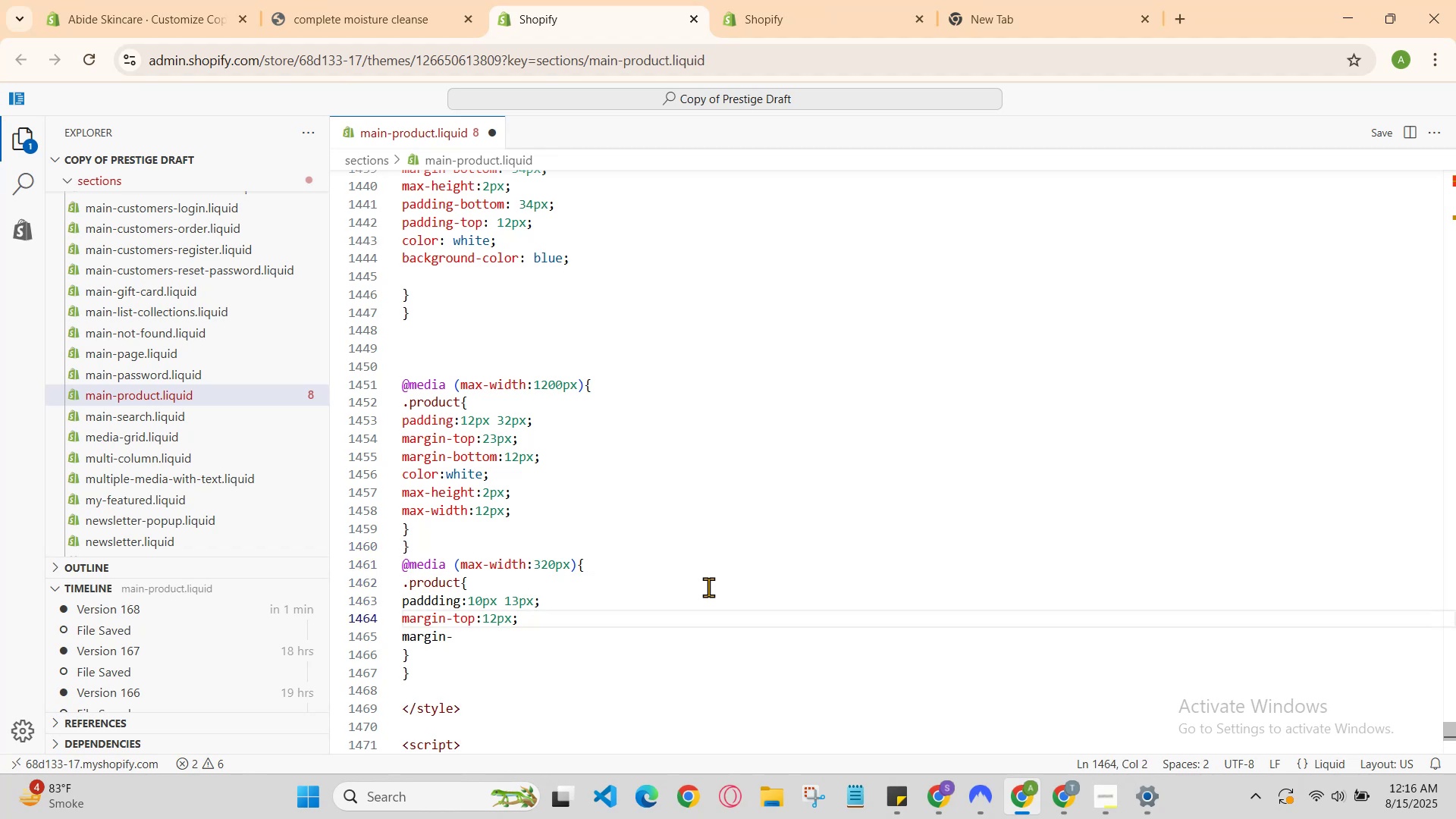 
key(ArrowRight)
 